 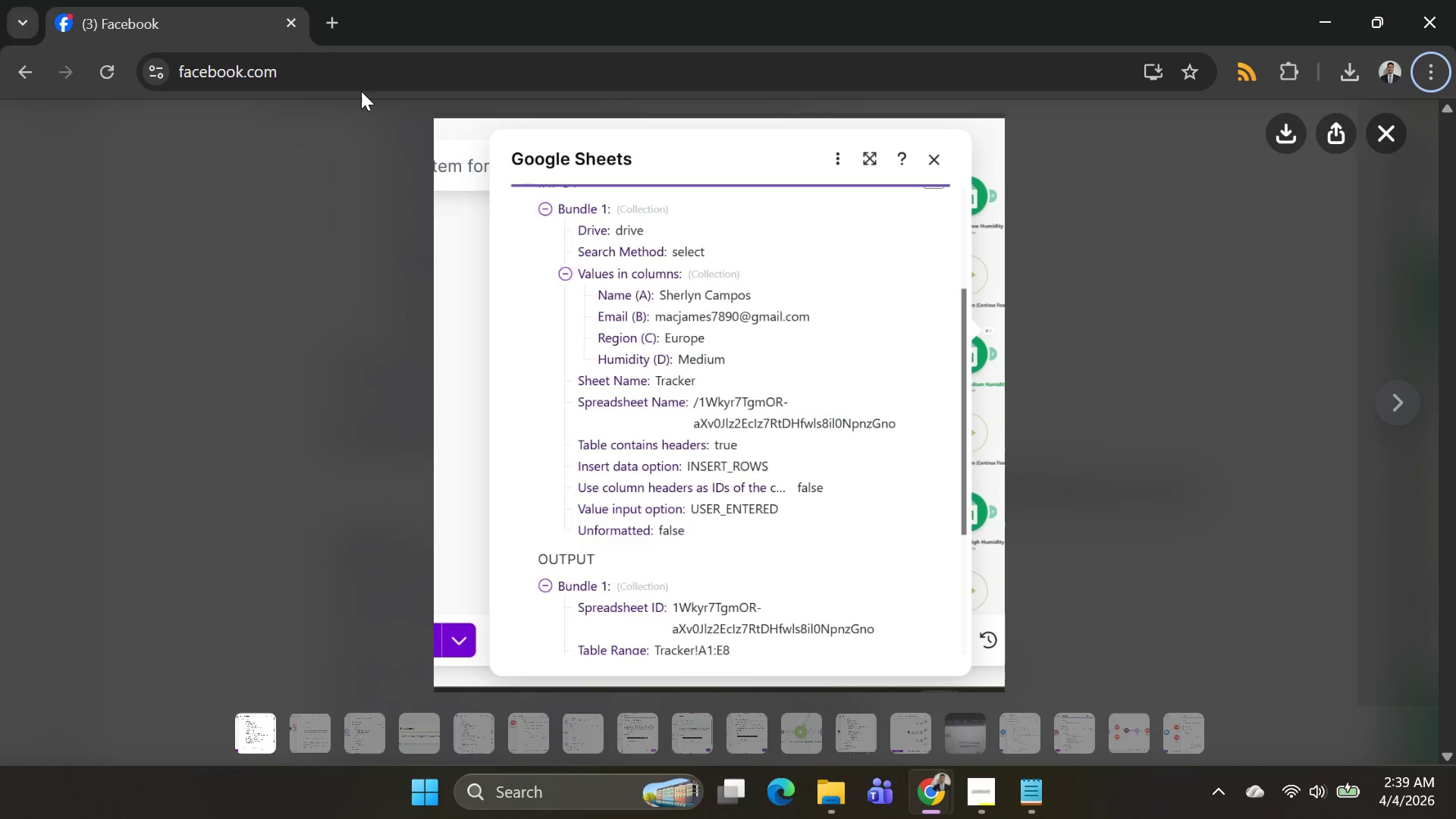 
left_click([1391, 138])
 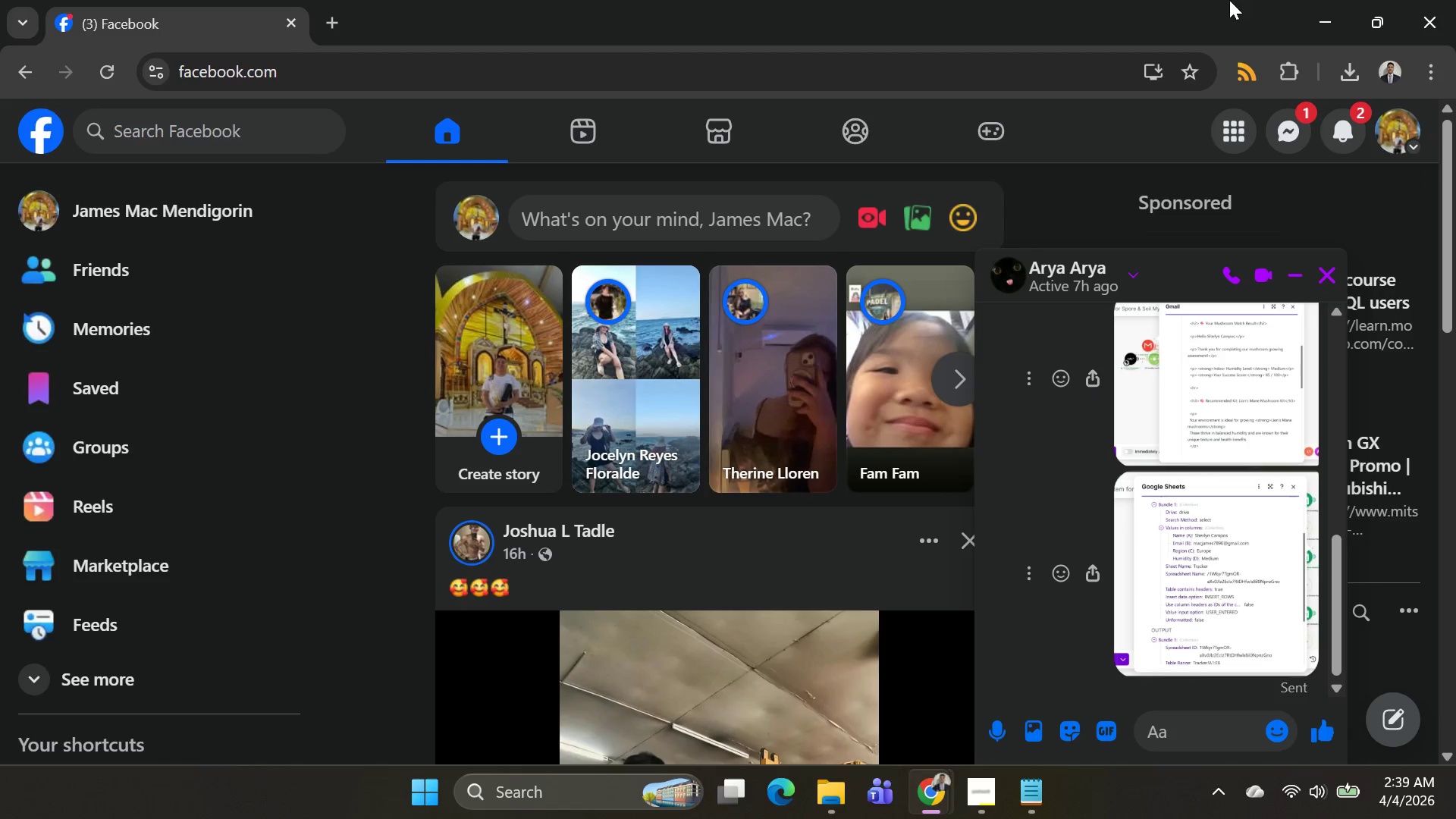 
left_click([1309, 18])
 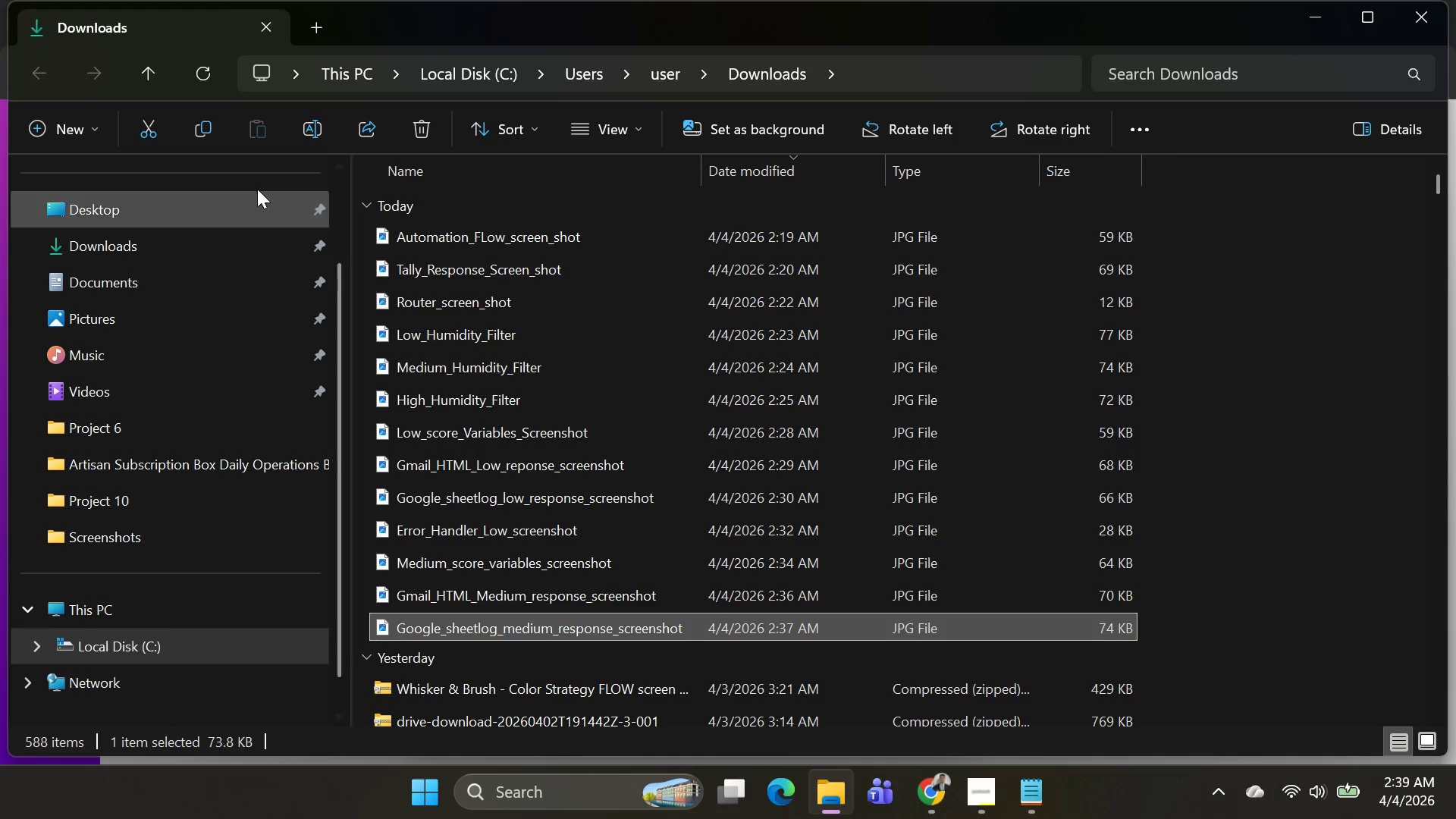 
key(Alt+AltLeft)
 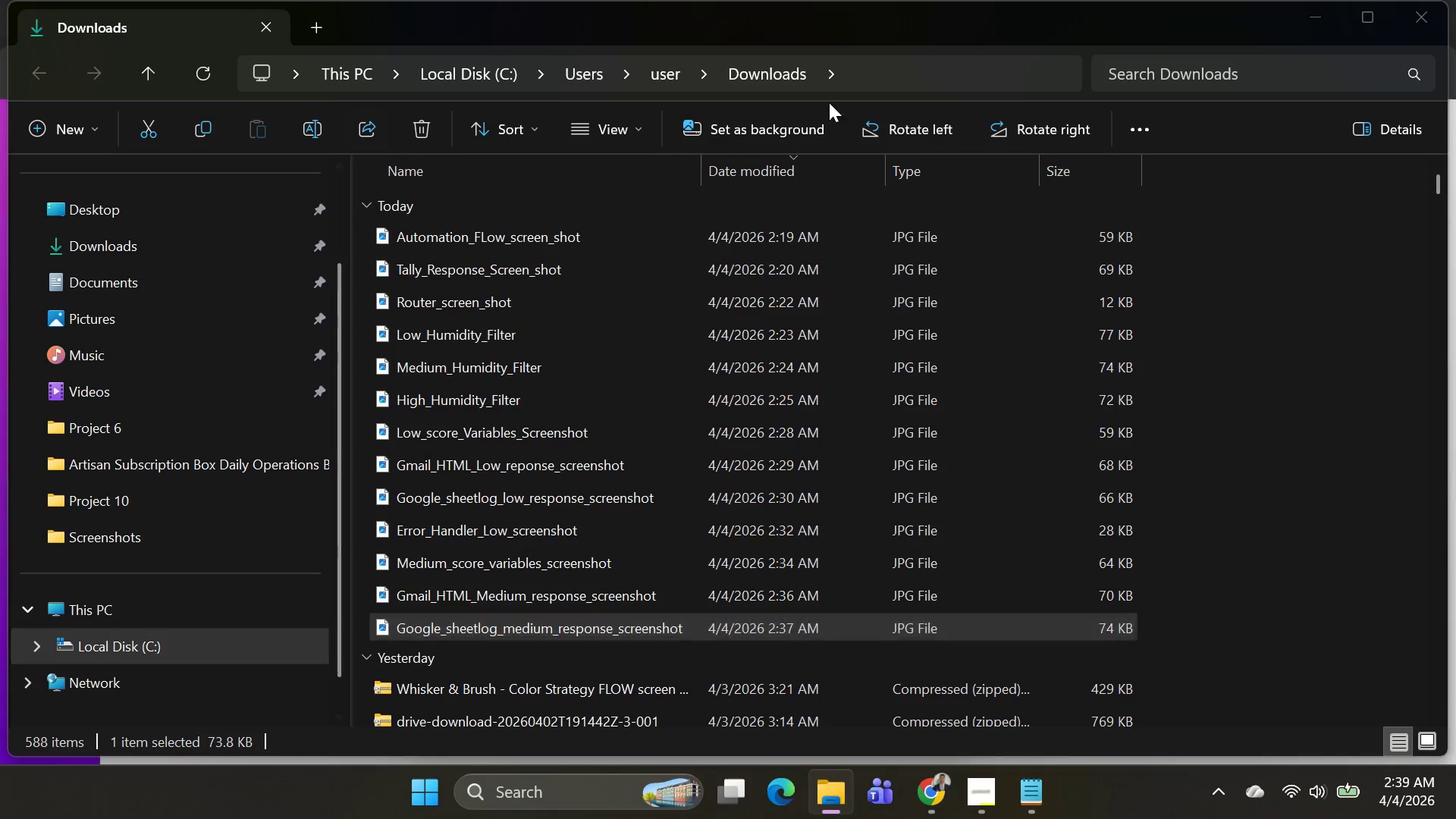 
key(Alt+Tab)
 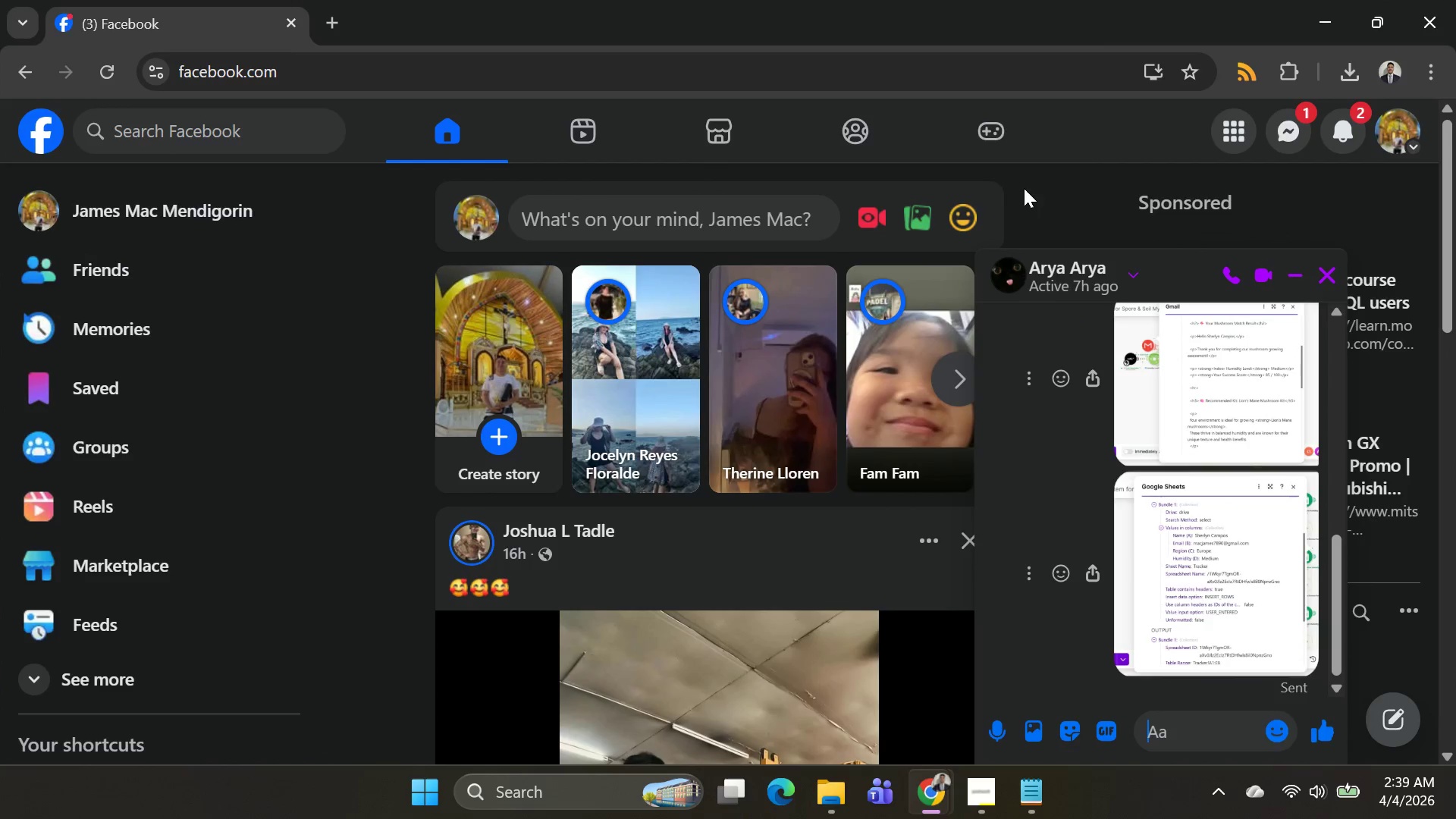 
key(Alt+Tab)
 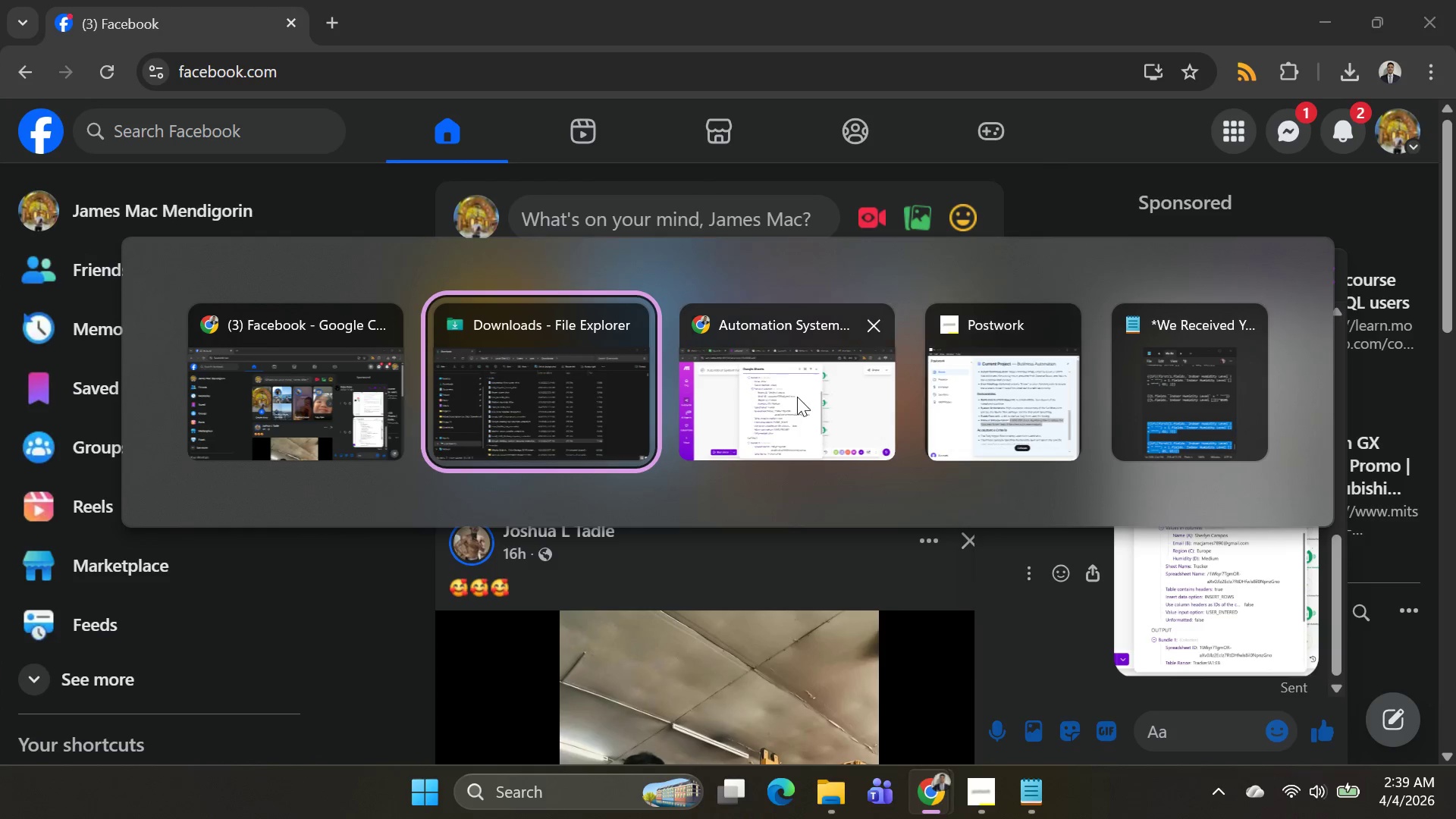 
left_click([797, 397])
 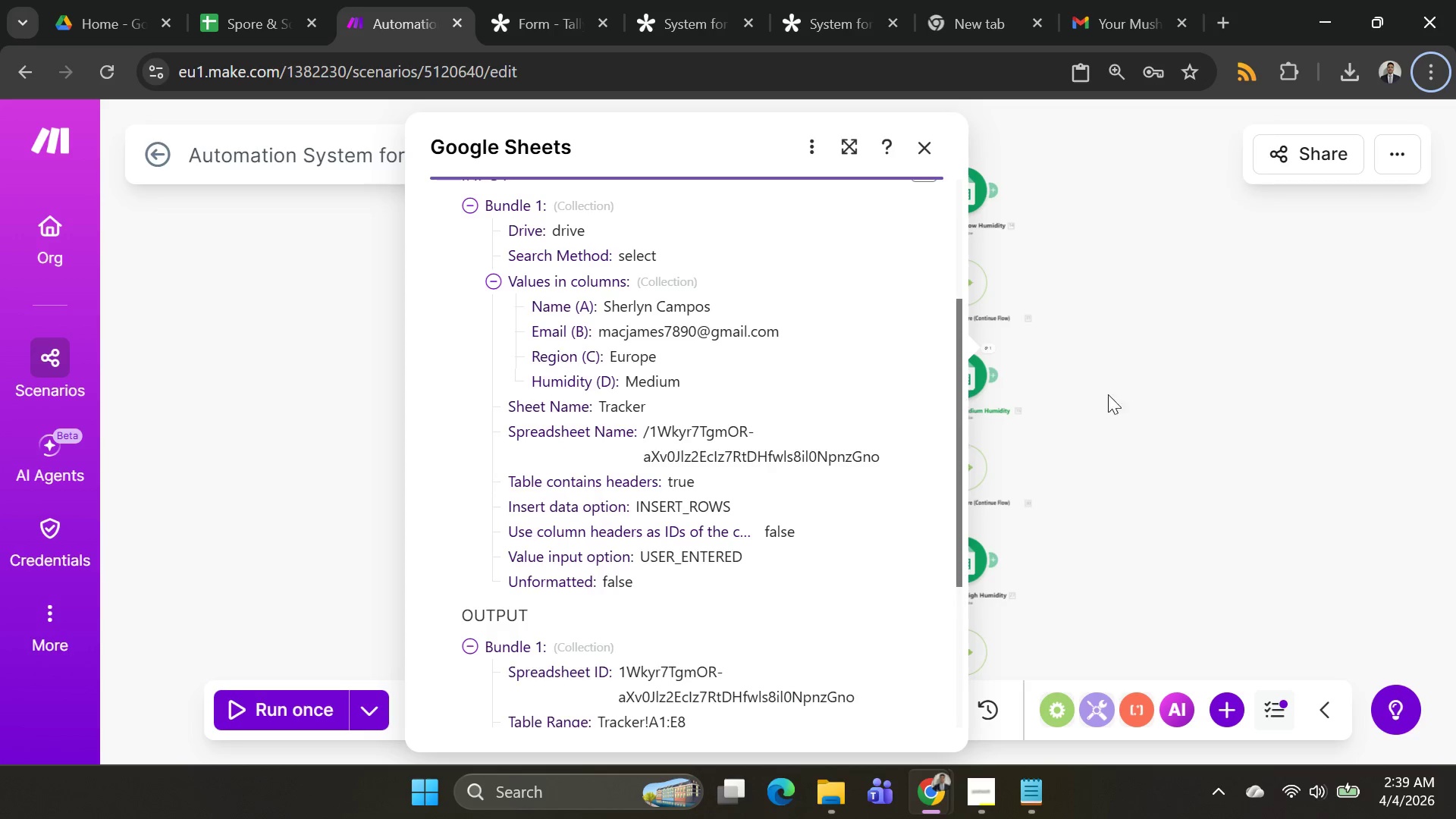 
left_click([1122, 388])
 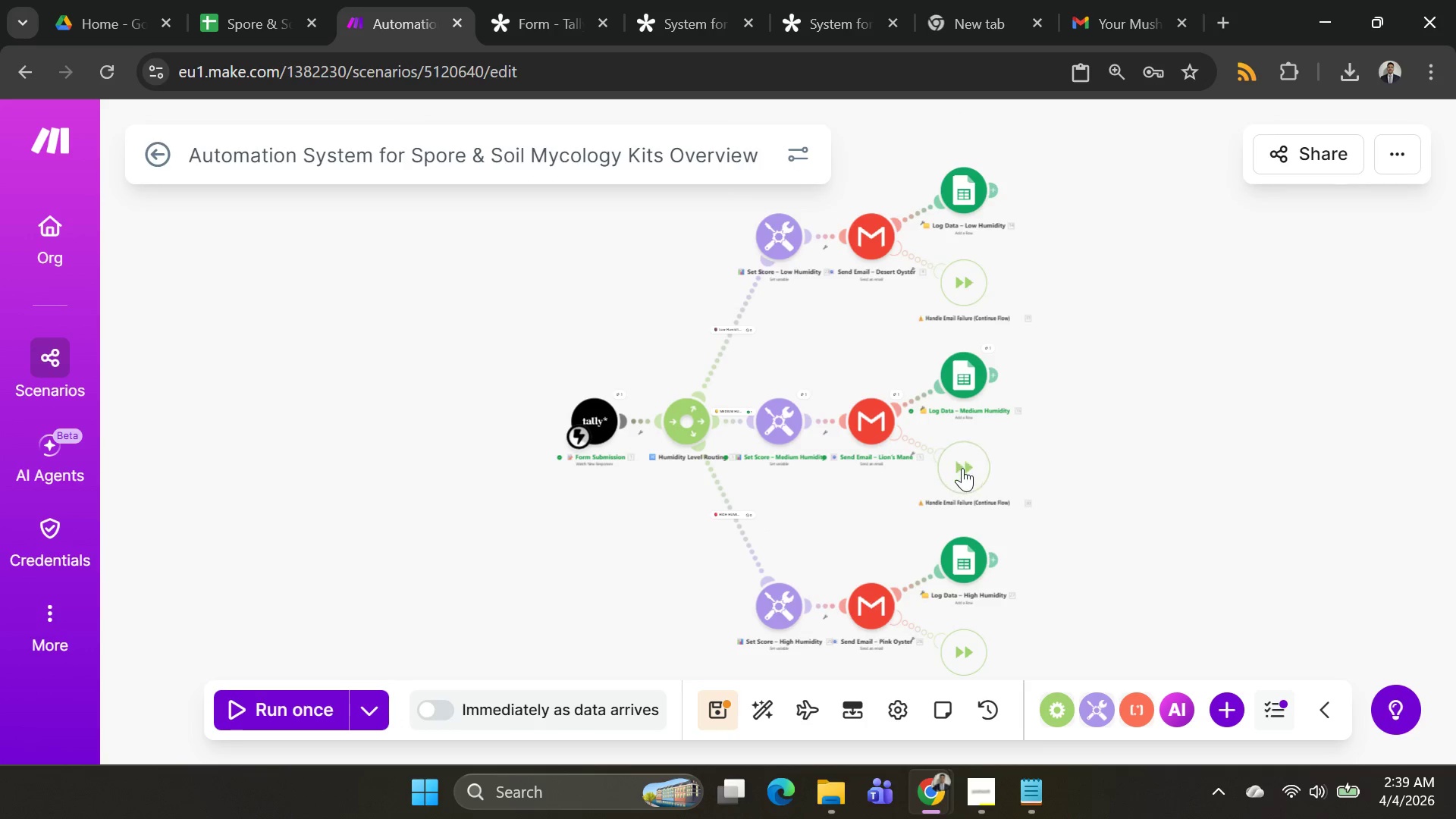 
scroll: coordinate [959, 458], scroll_direction: up, amount: 3.0
 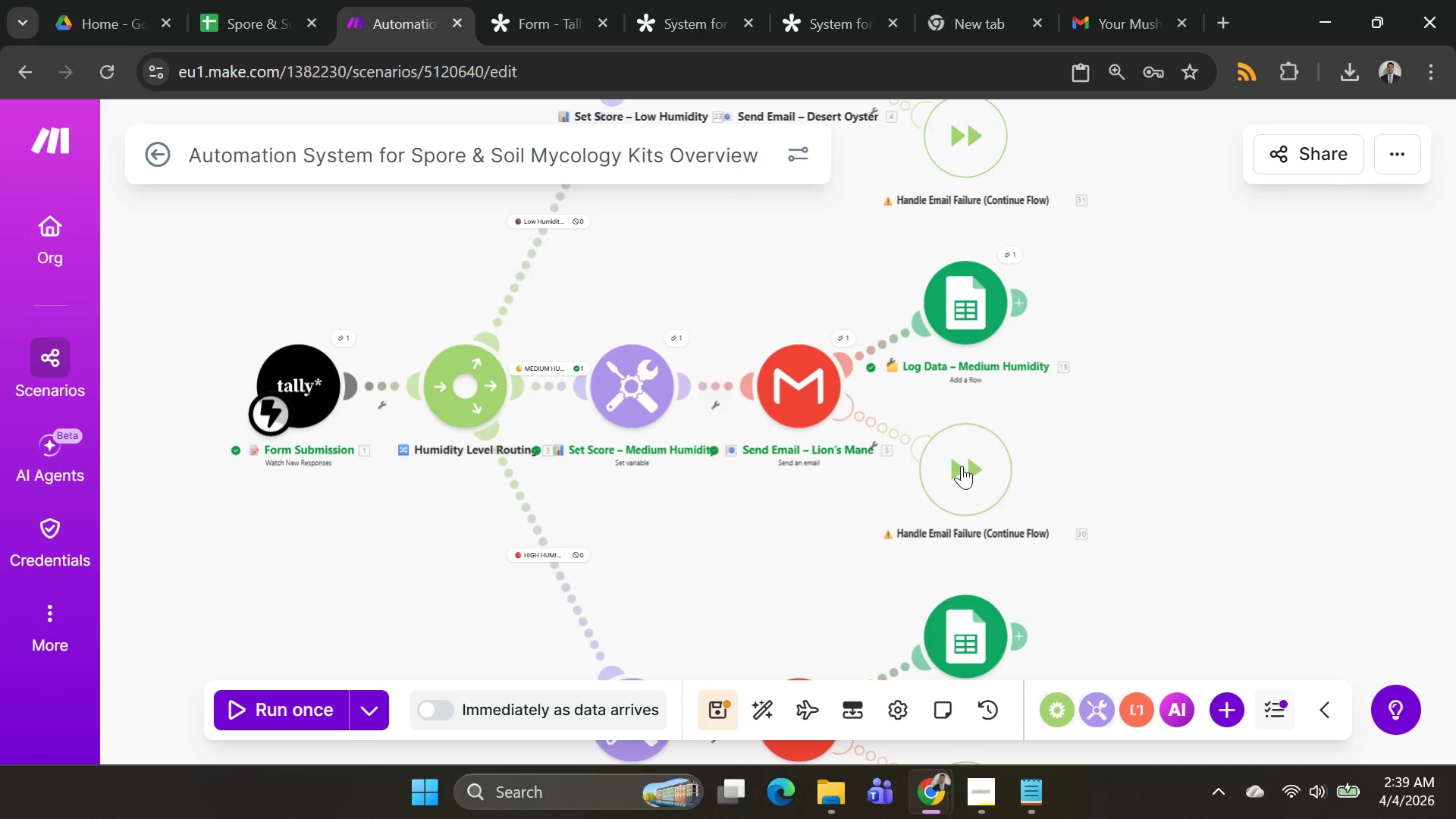 
left_click([965, 469])
 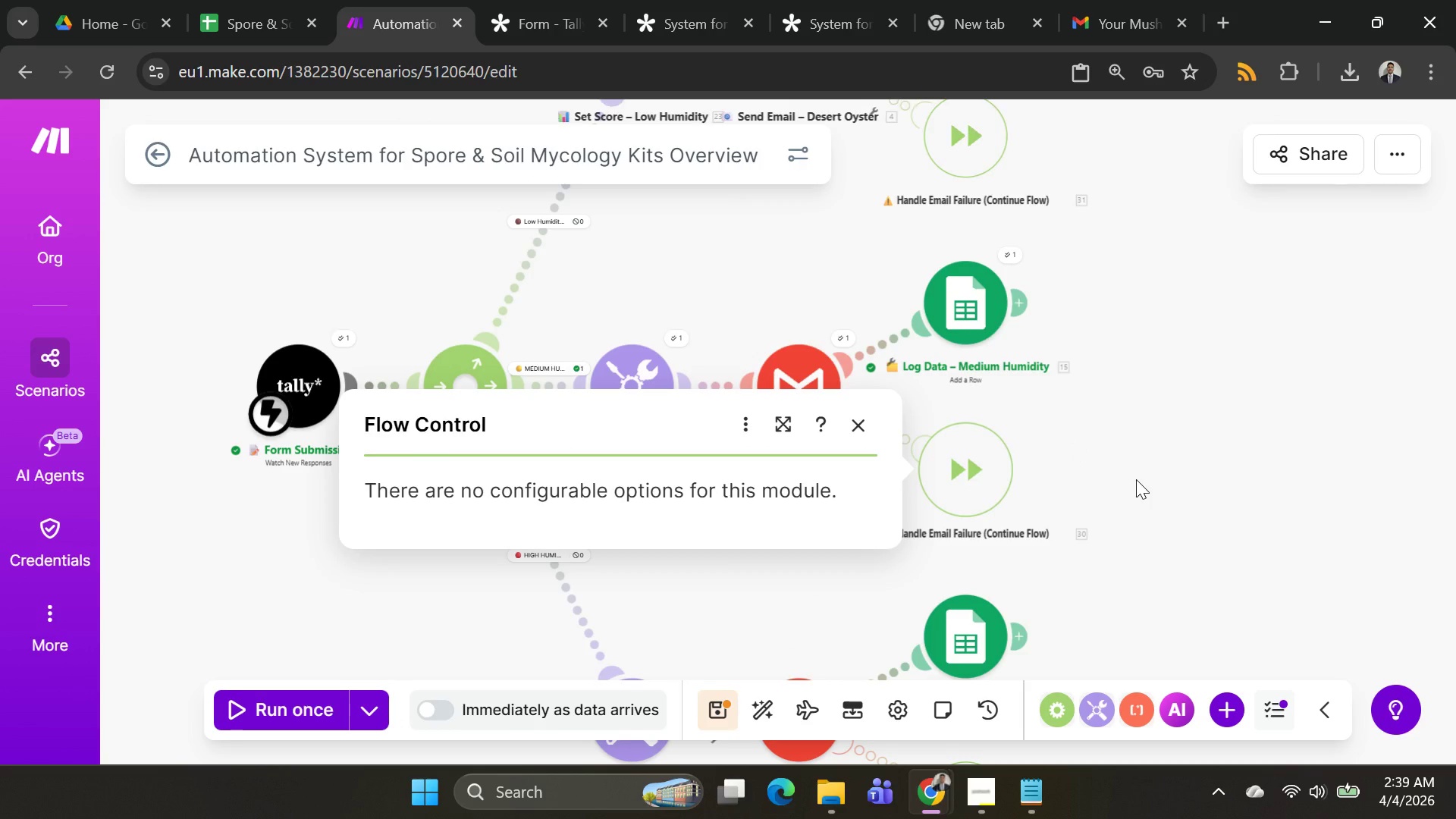 
key(PrintScreen)
 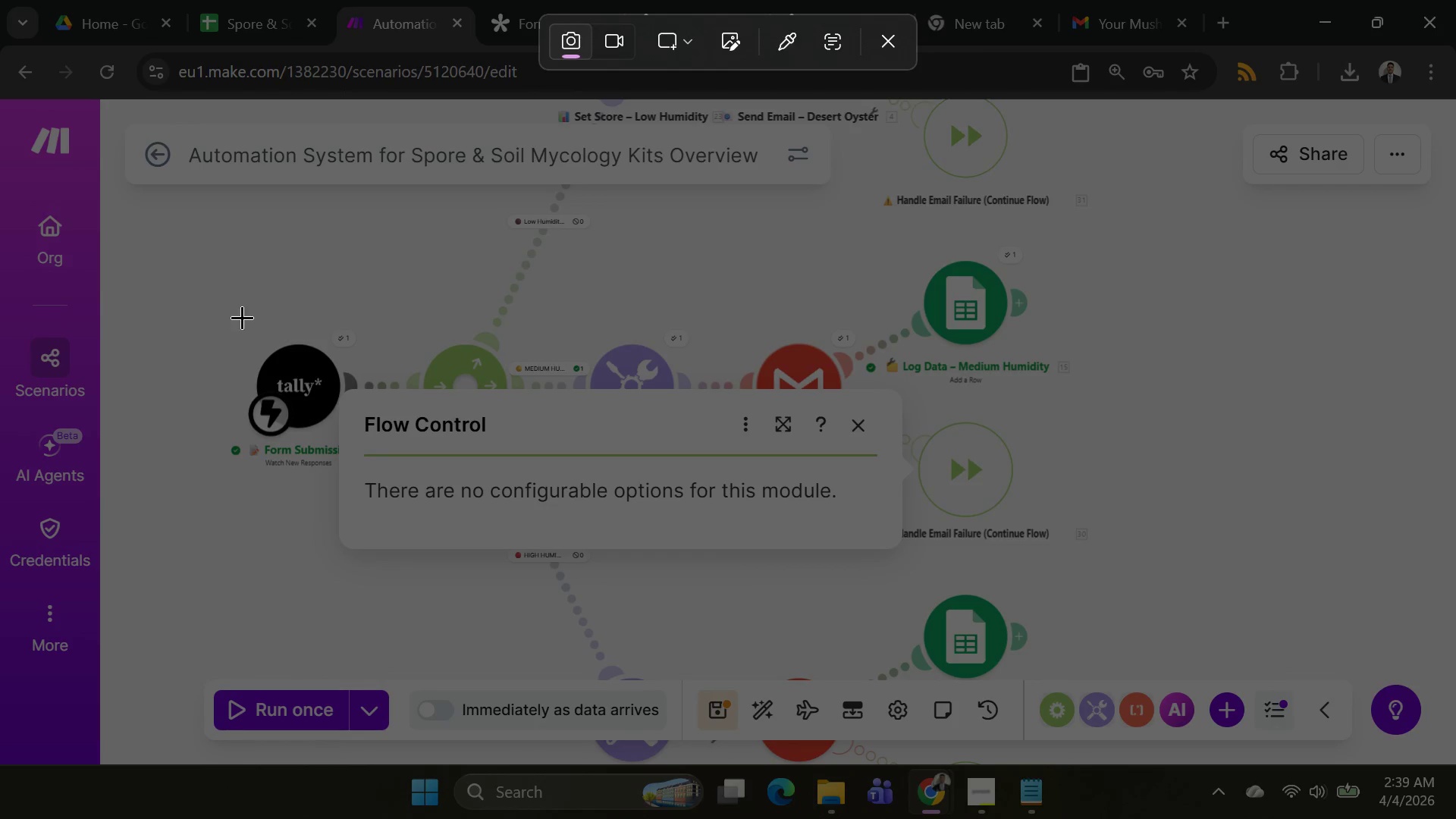 
left_click_drag(start_coordinate=[287, 323], to_coordinate=[1122, 625])
 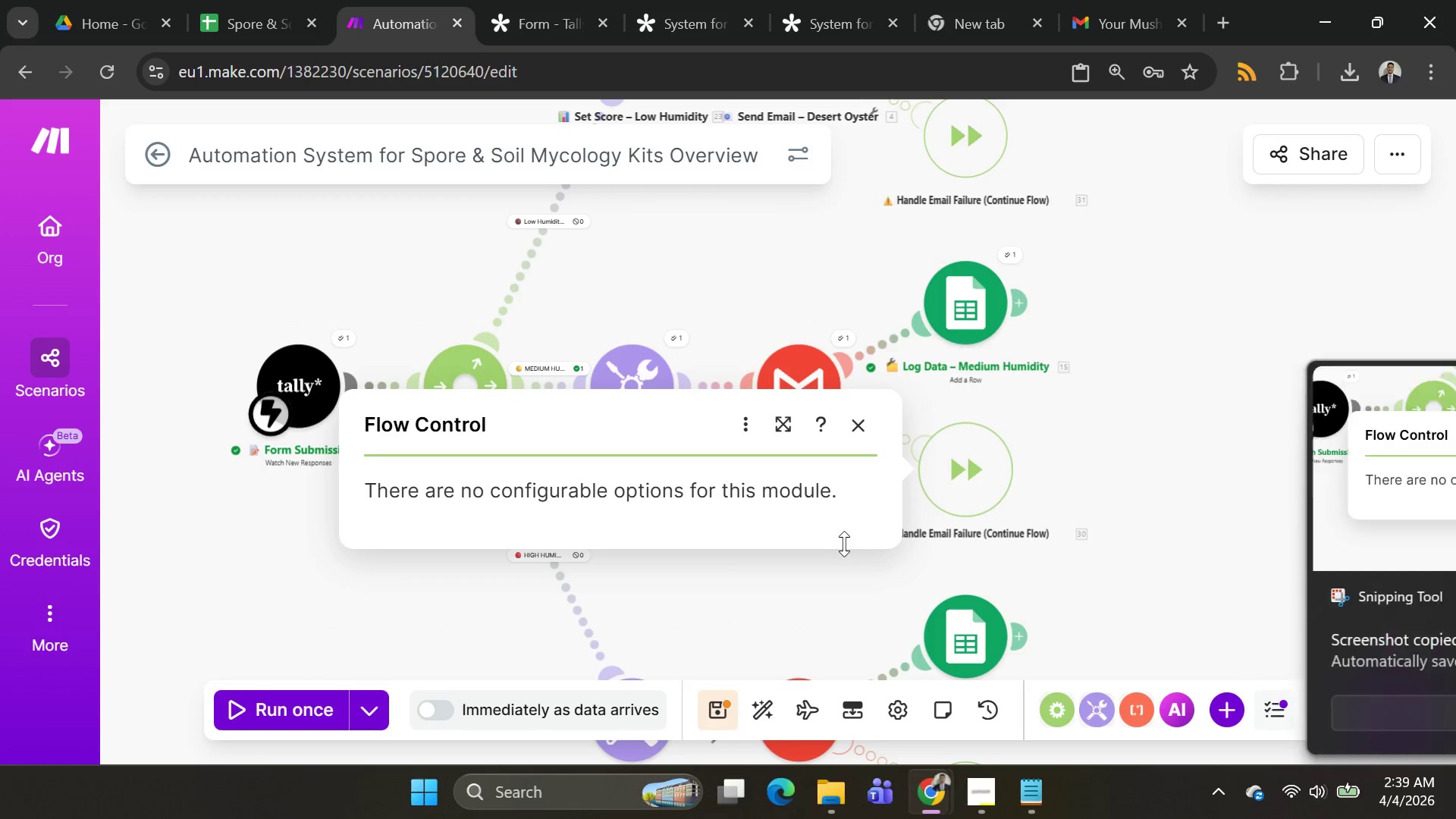 
key(Alt+AltLeft)
 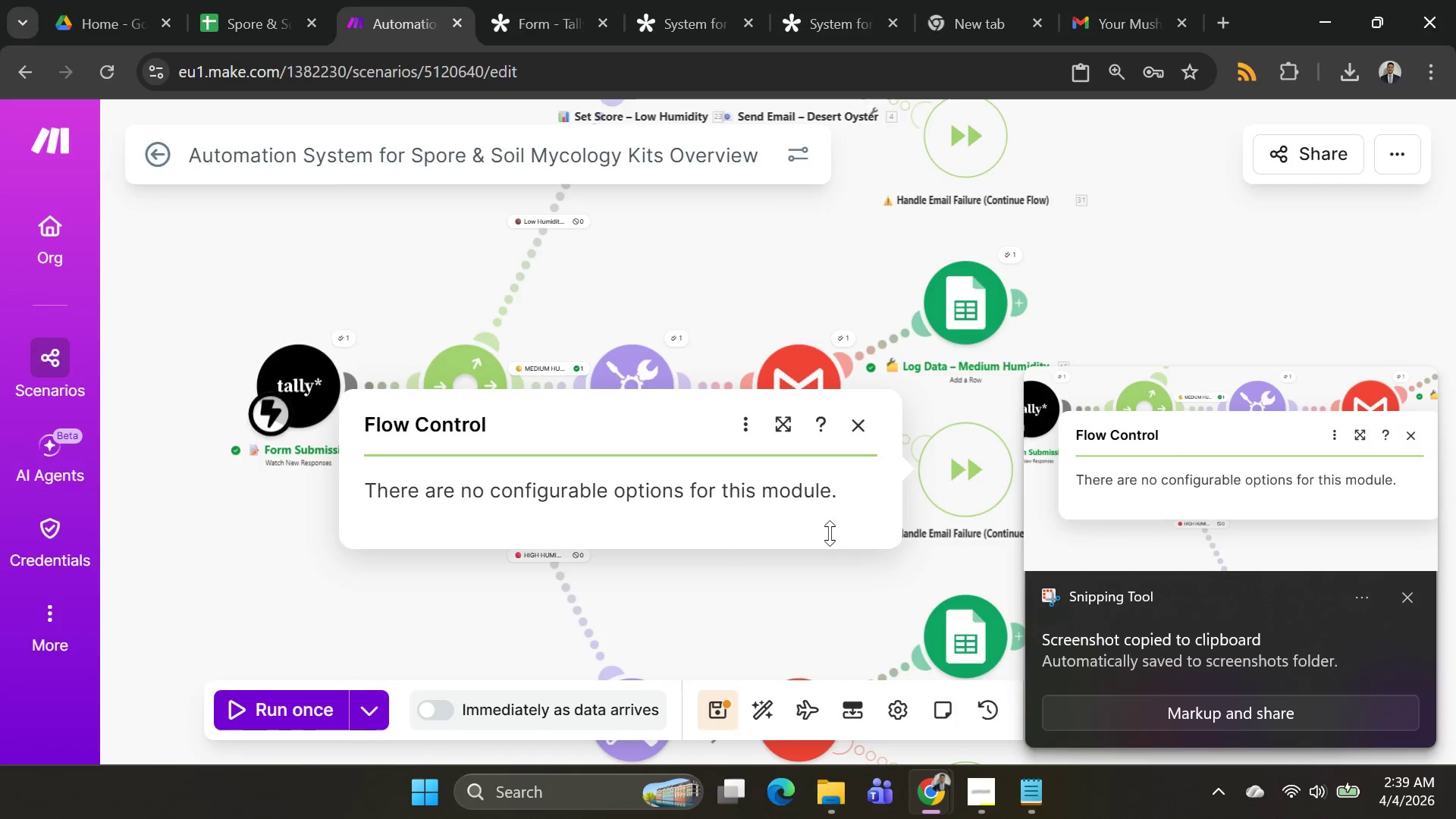 
key(Alt+Tab)
 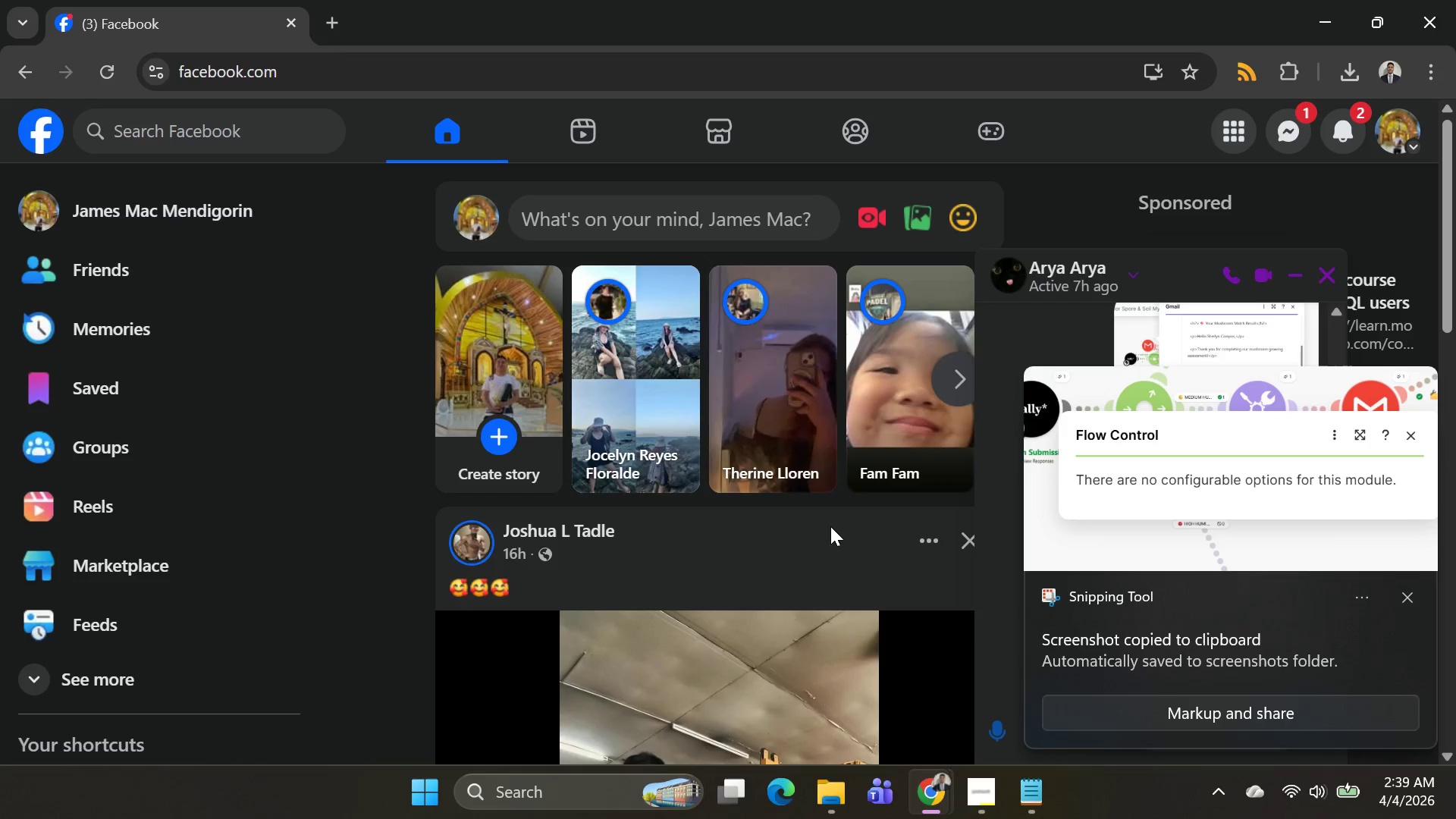 
key(Alt+AltLeft)
 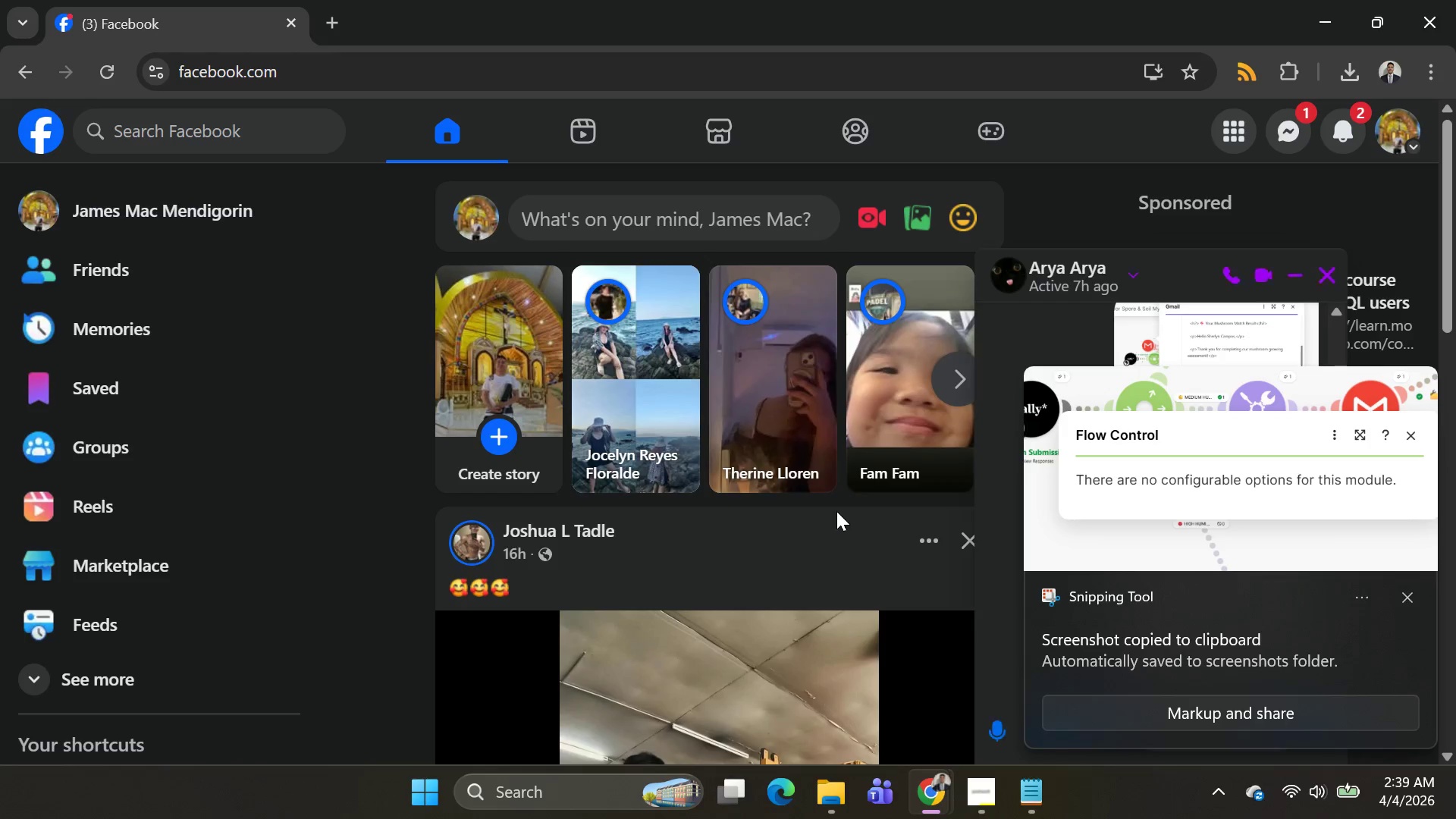 
key(Alt+Tab)
 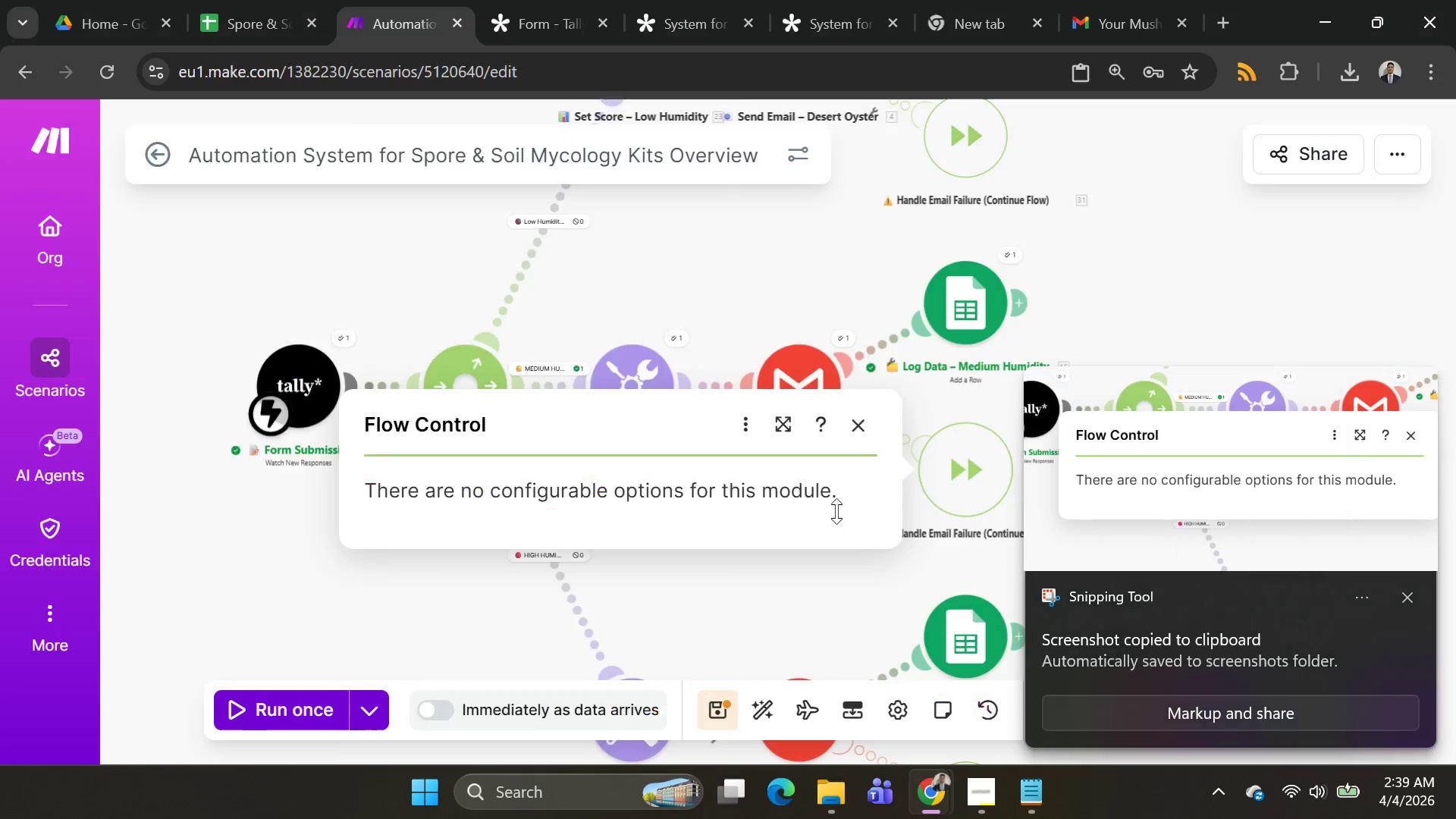 
mouse_move([840, 491])
 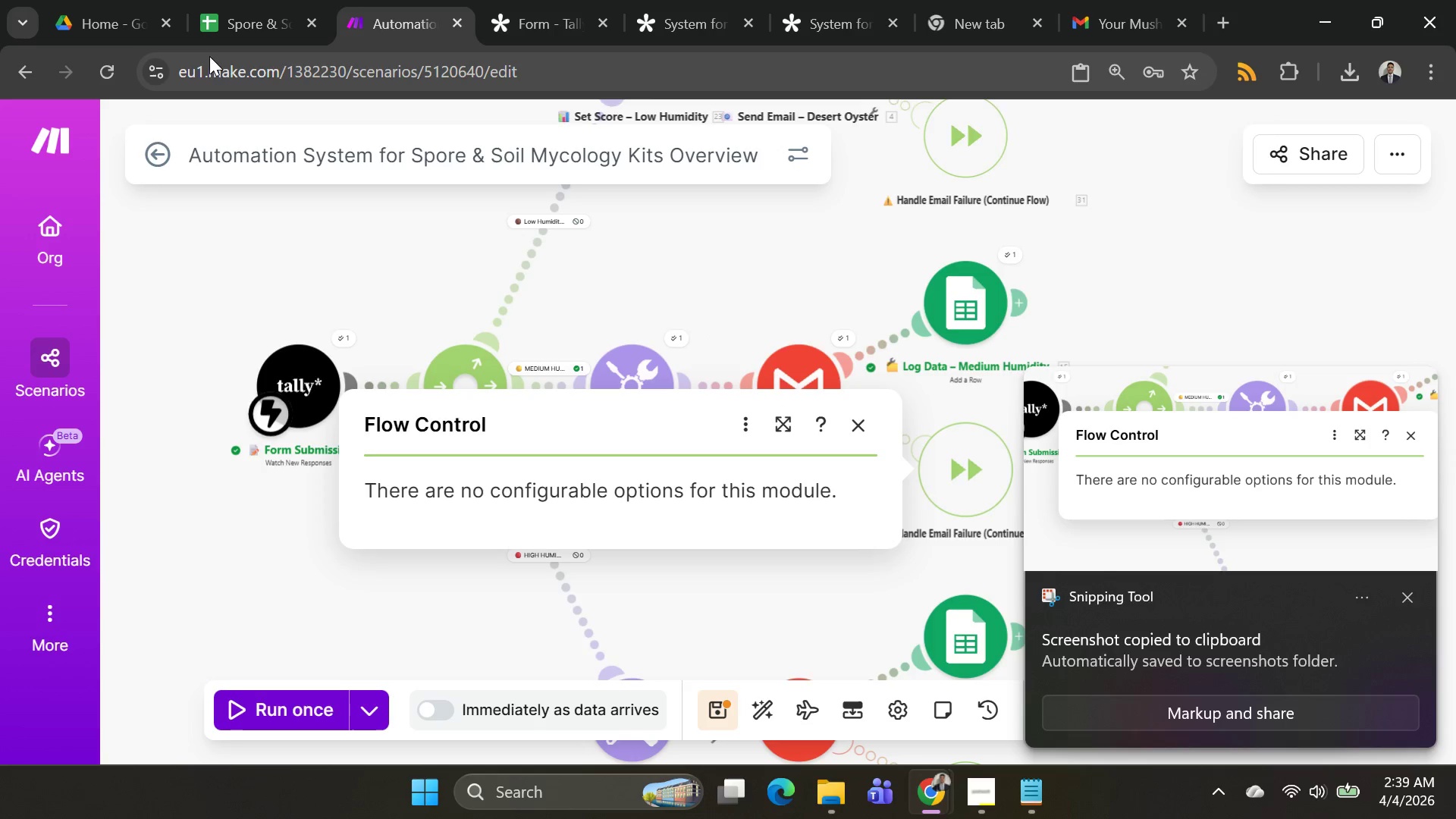 
key(Alt+AltLeft)
 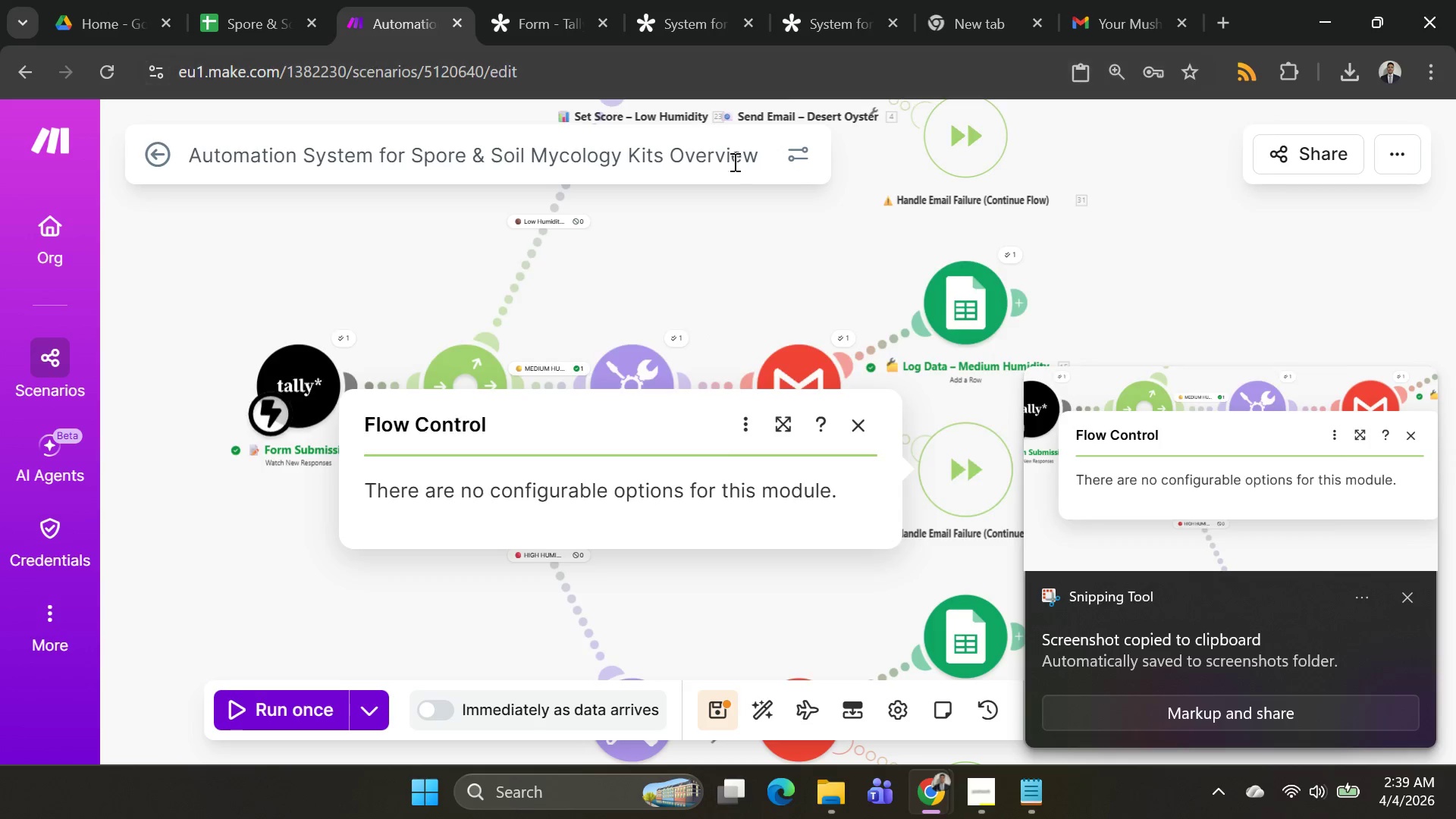 
key(Alt+Tab)
 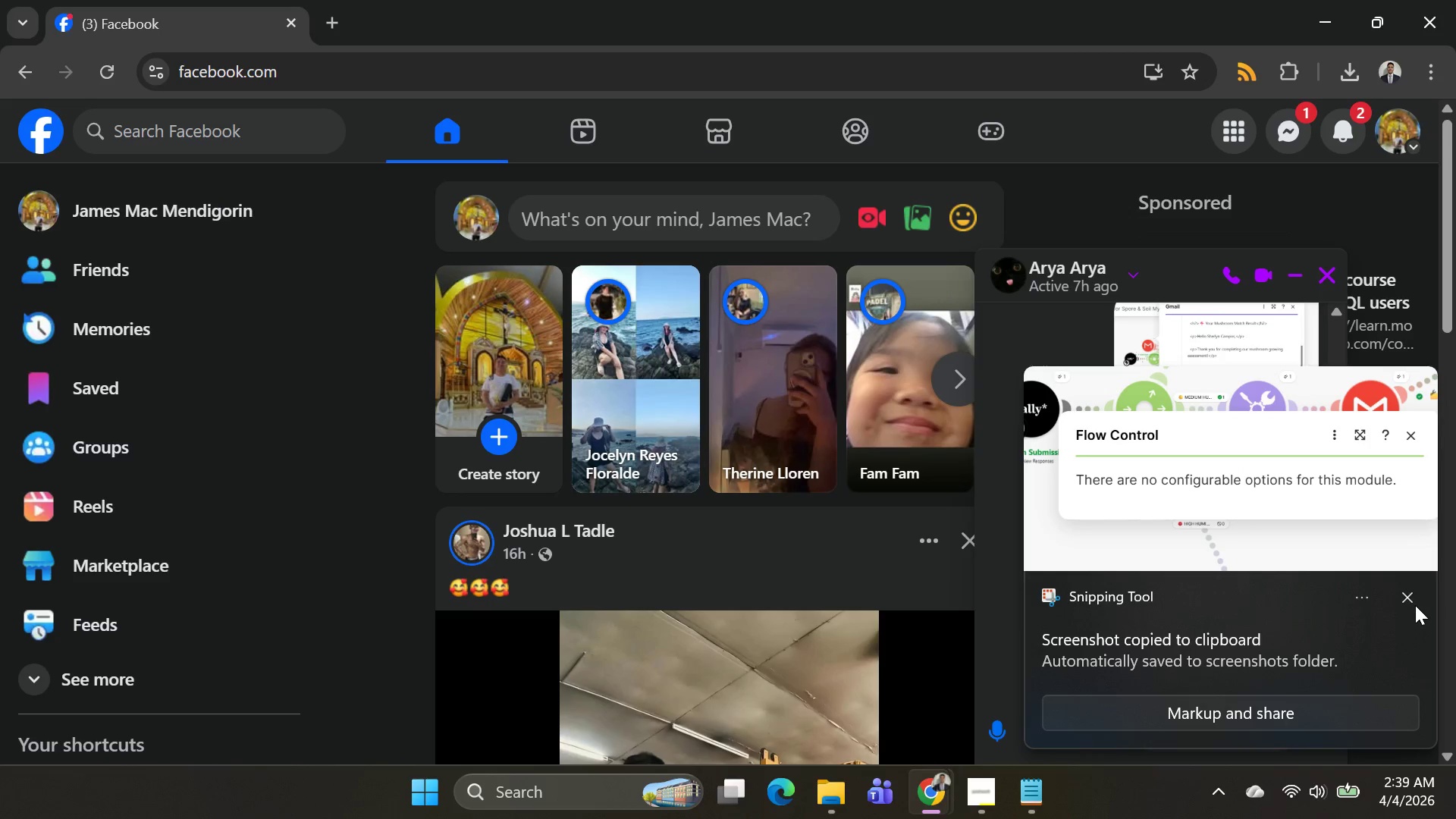 
left_click([1413, 603])
 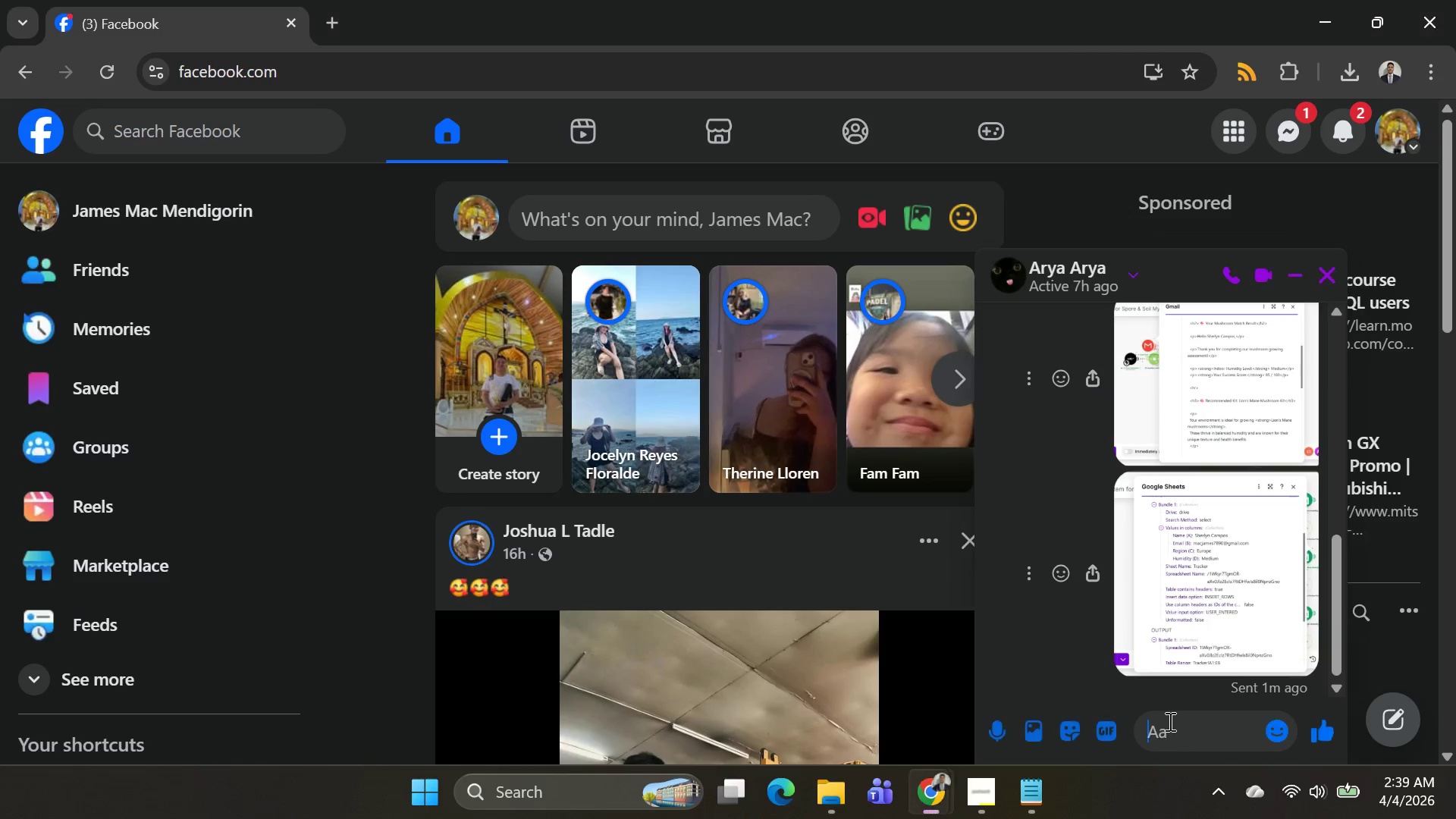 
key(Control+V)
 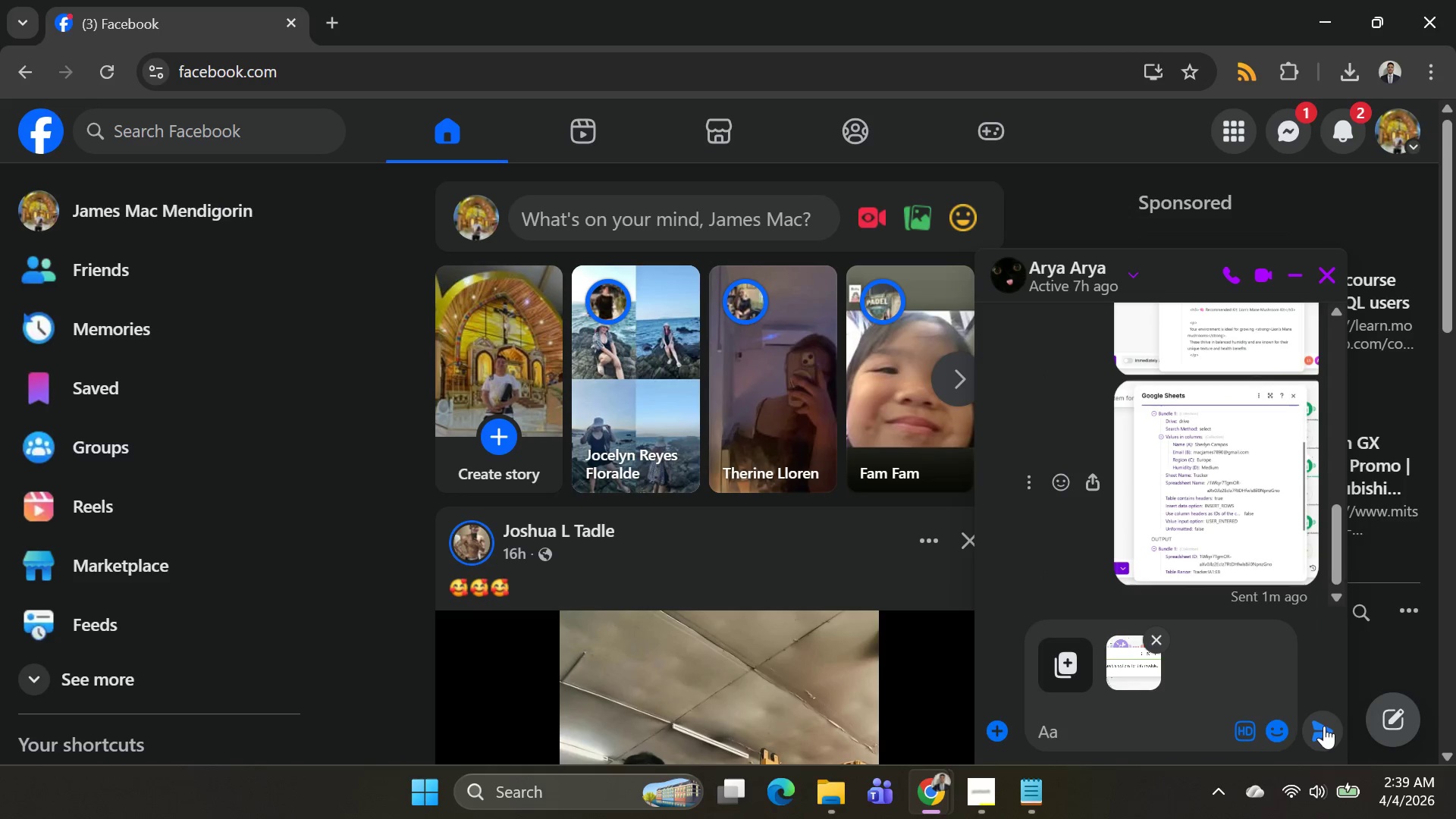 
left_click([1324, 726])
 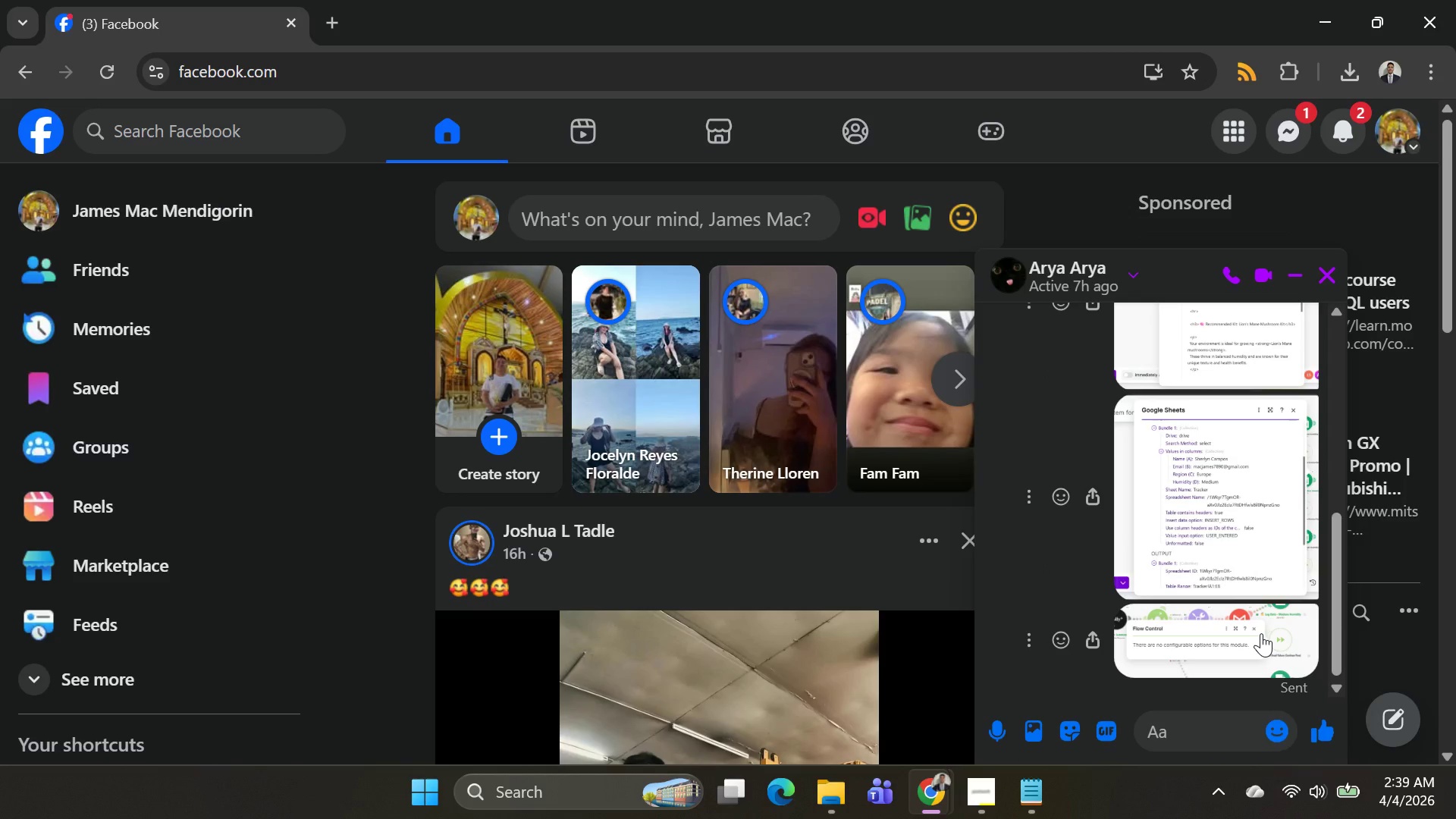 
left_click([1261, 633])
 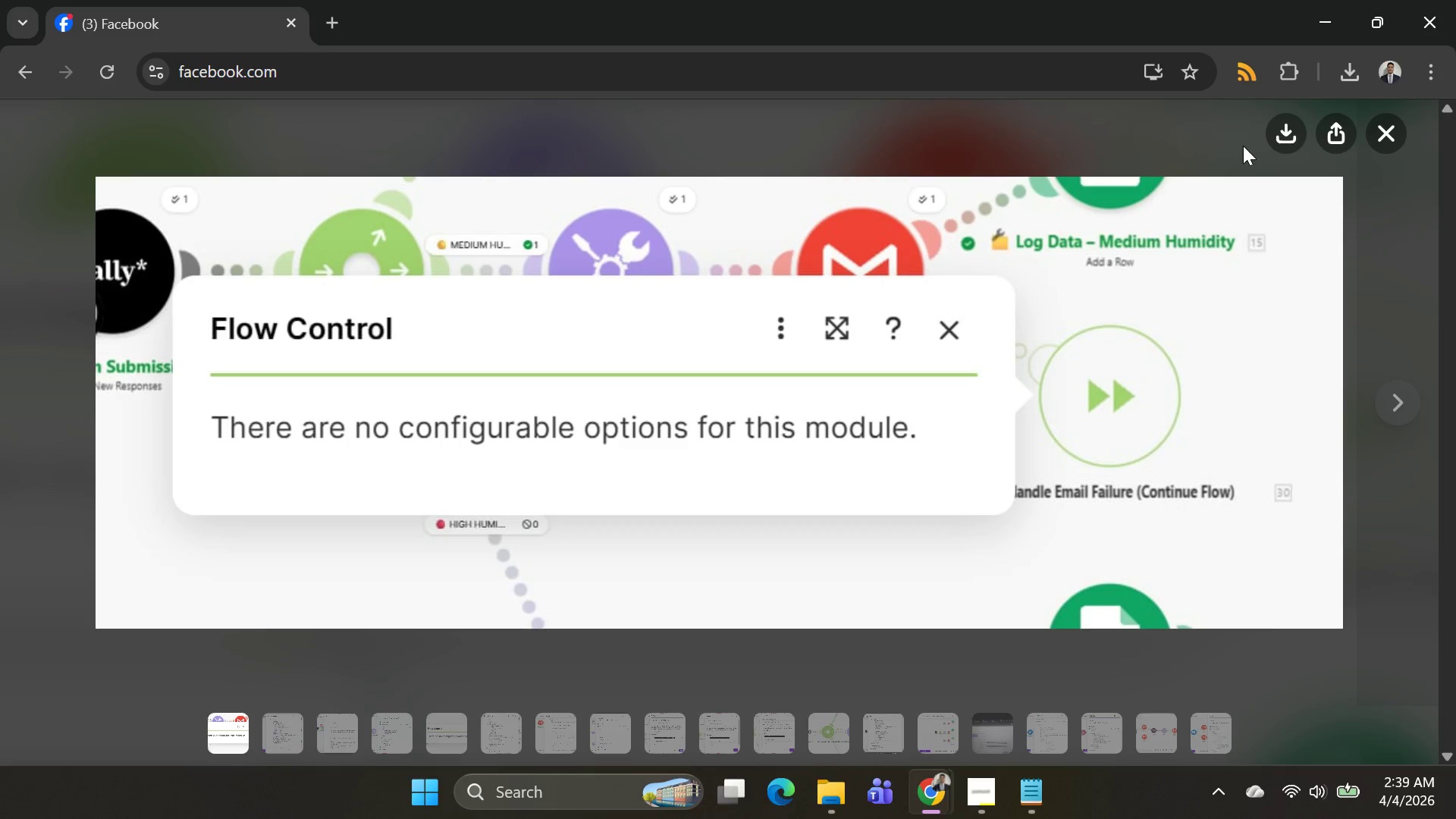 
left_click([1270, 132])
 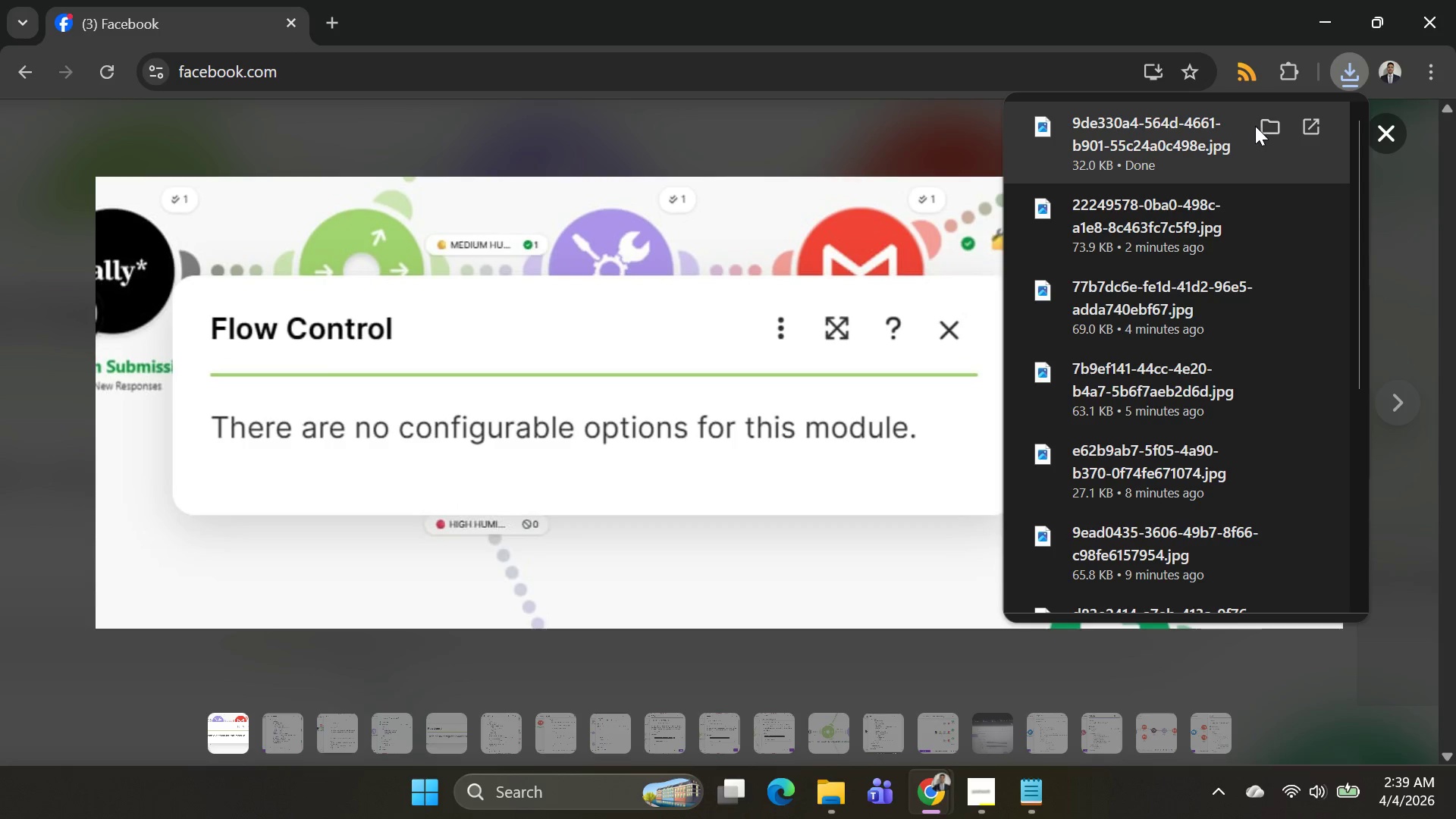 
left_click([1262, 126])
 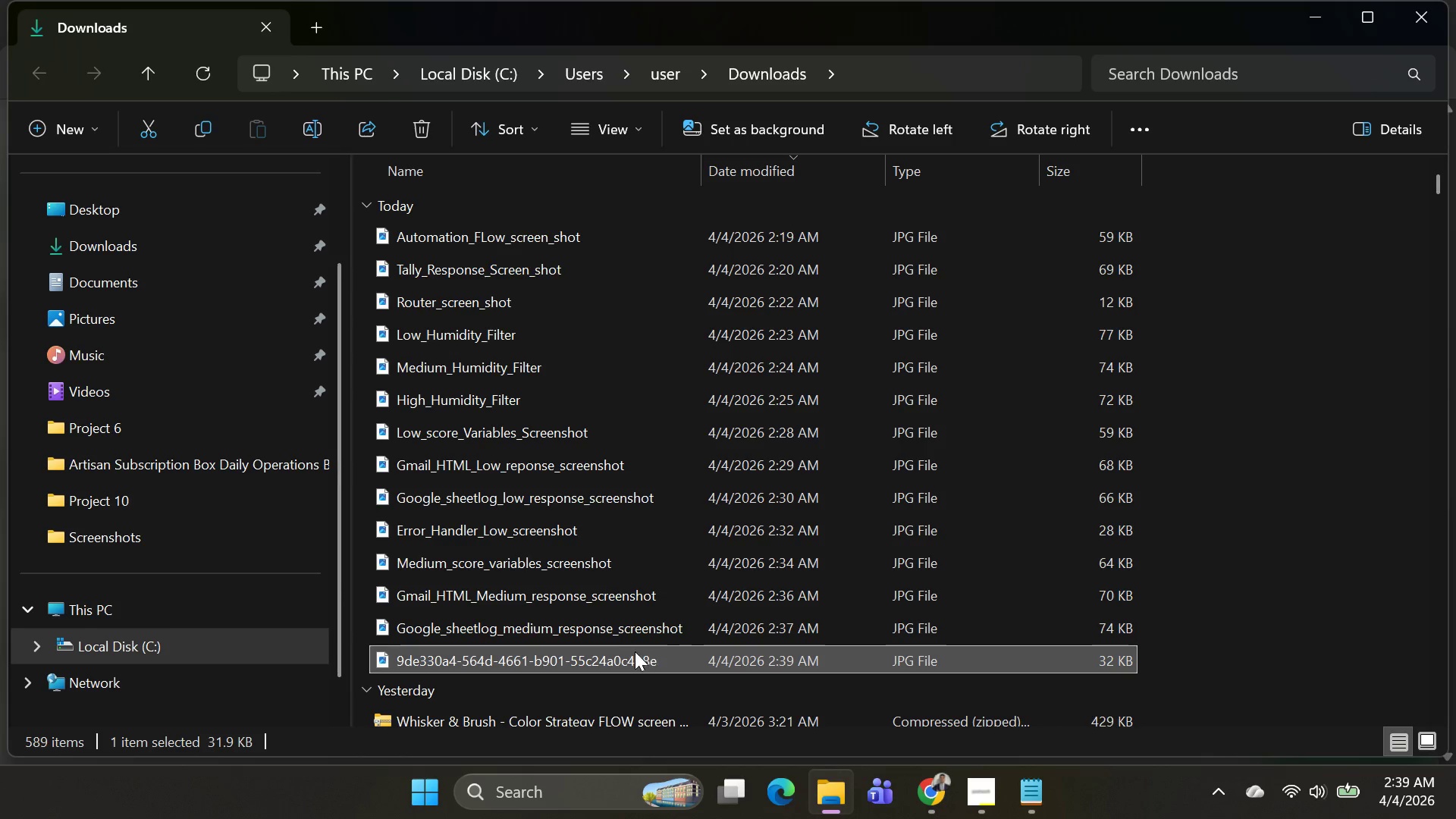 
left_click([615, 655])
 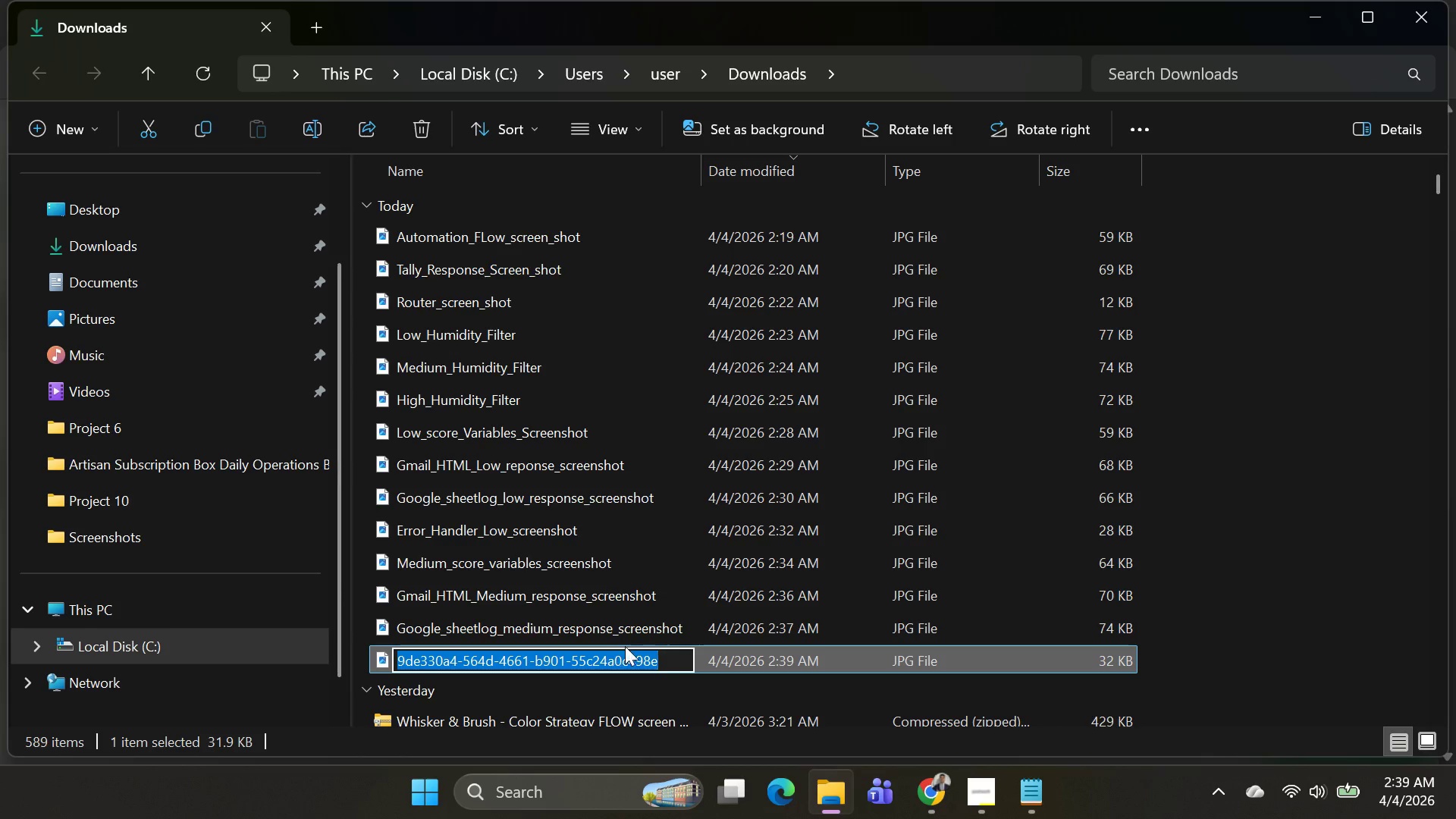 
type(Err)
 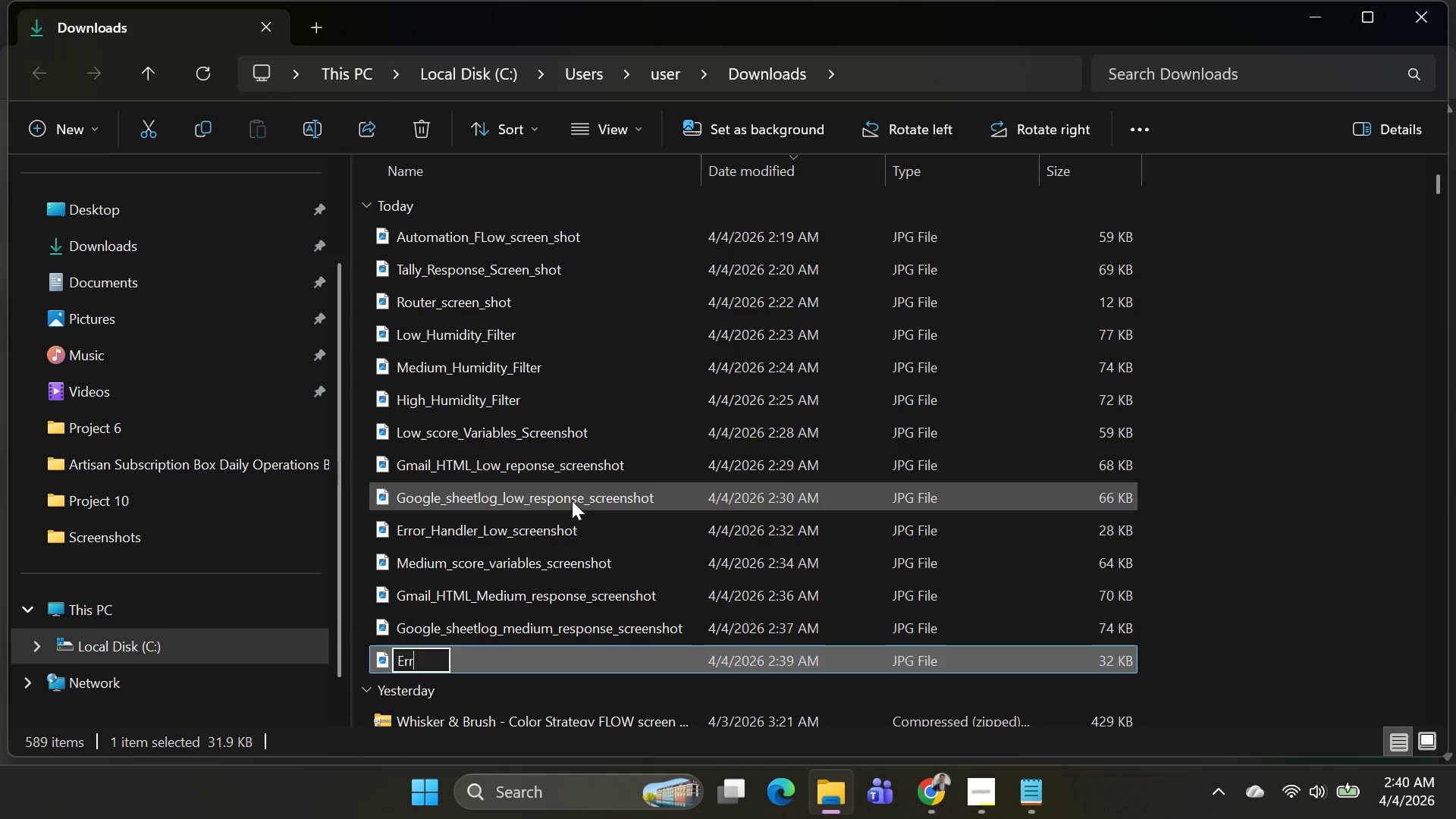 
type(or_)
 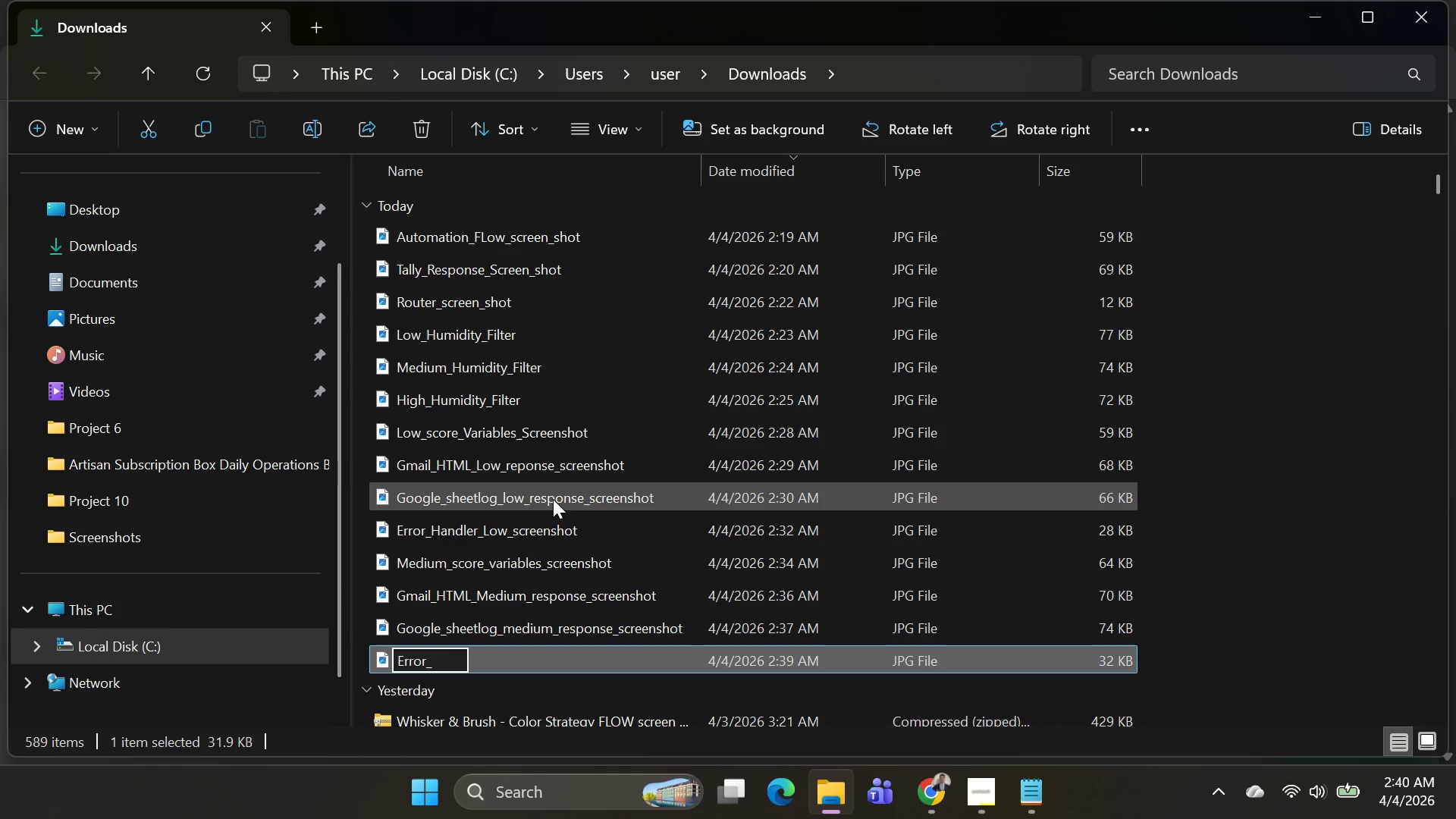 
type(hande)
key(Backspace)
type(ler )
key(Backspace)
 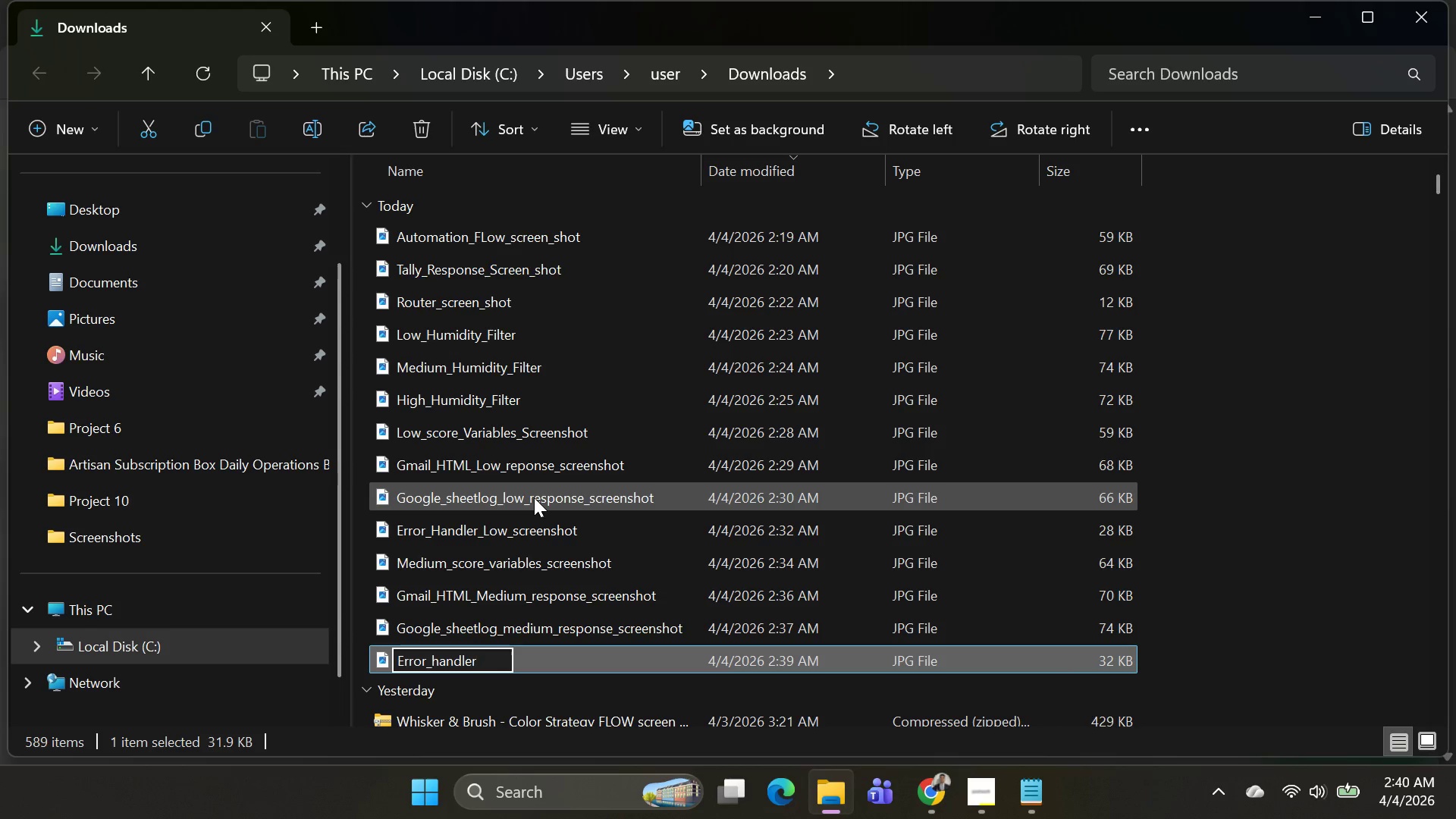 
type(_medium_screenshot)
 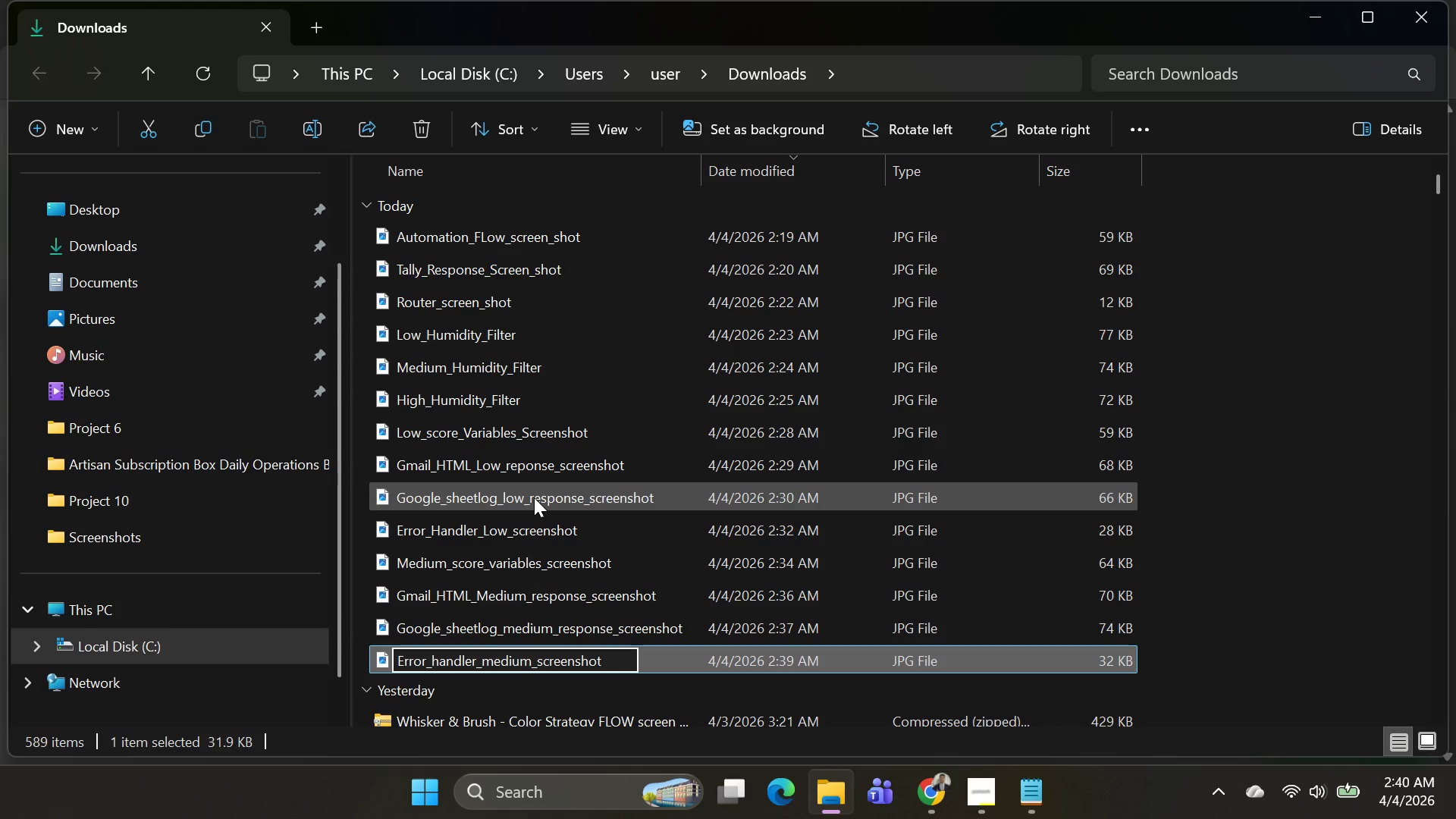 
key(Enter)
 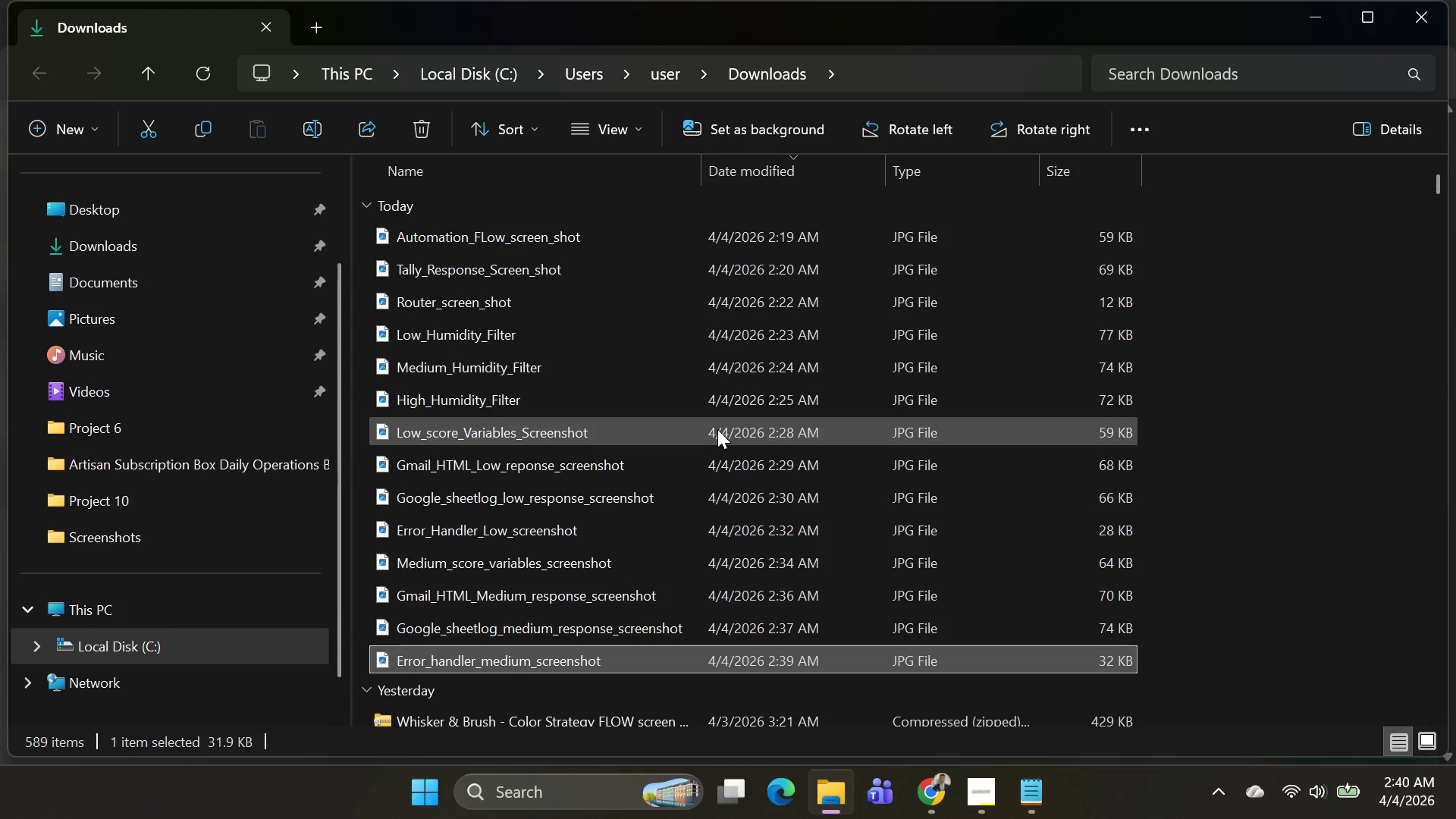 
scroll: coordinate [714, 425], scroll_direction: down, amount: 1.0
 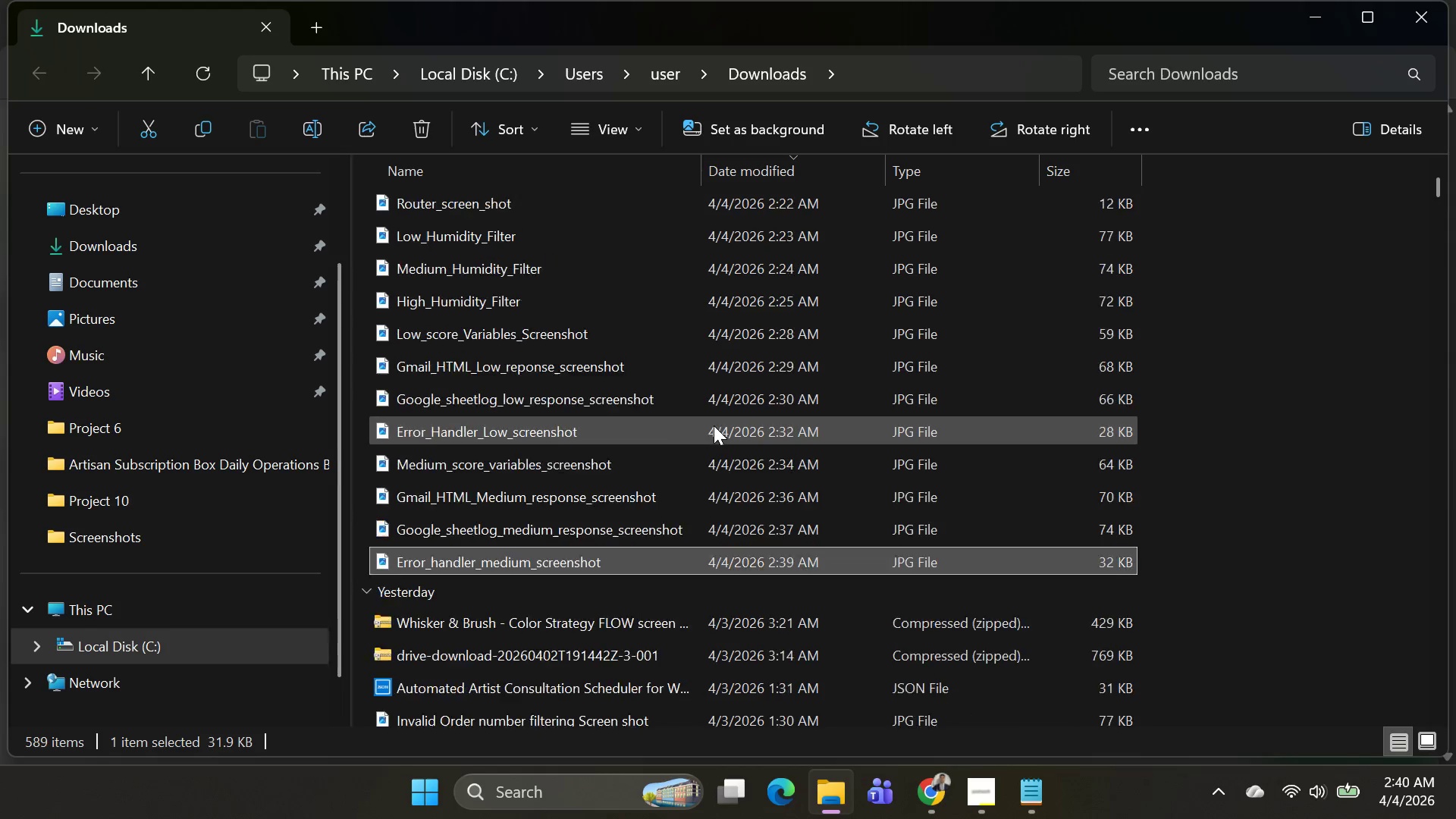 
scroll: coordinate [714, 425], scroll_direction: up, amount: 3.0
 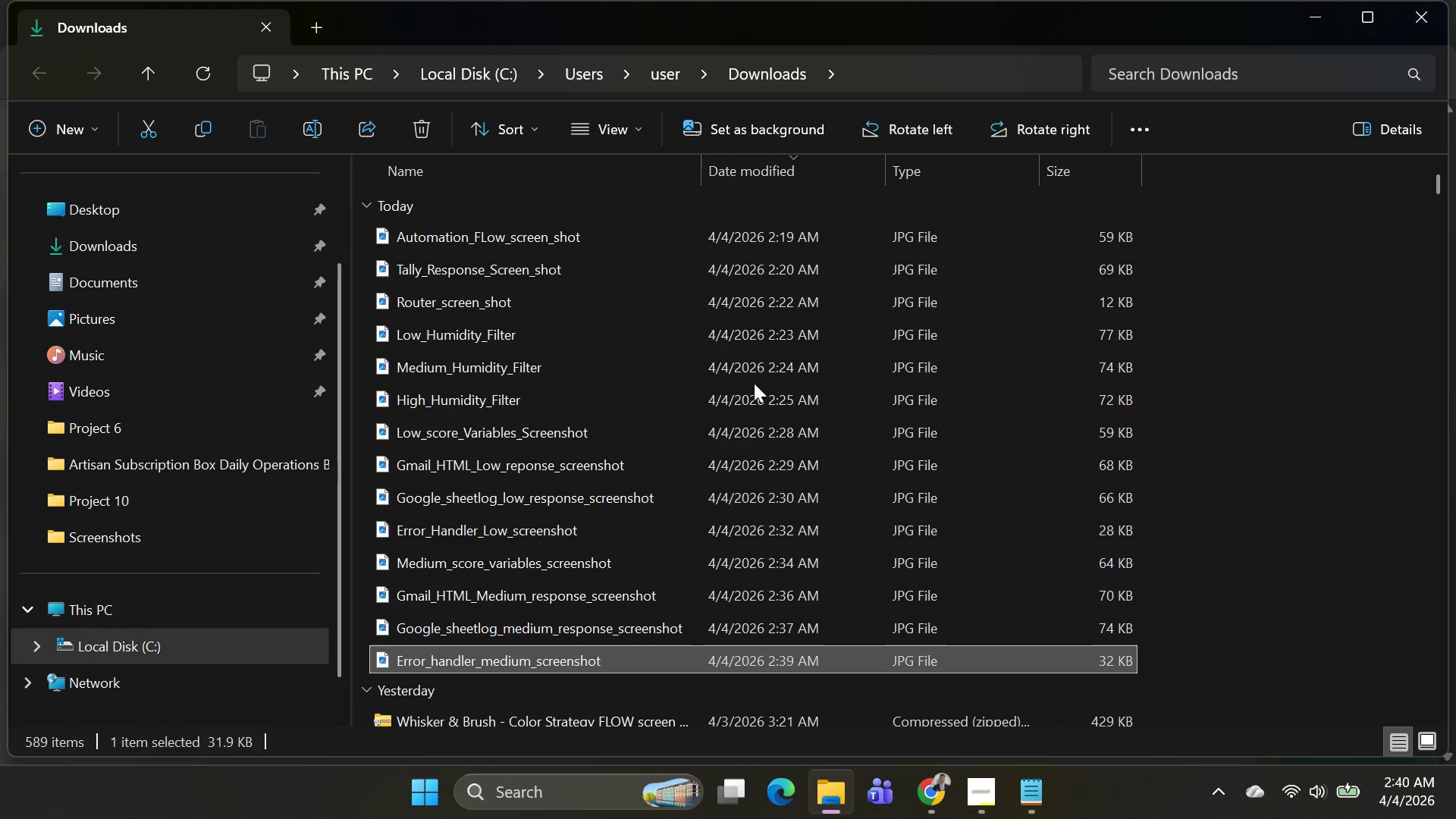 
key(Alt+AltLeft)
 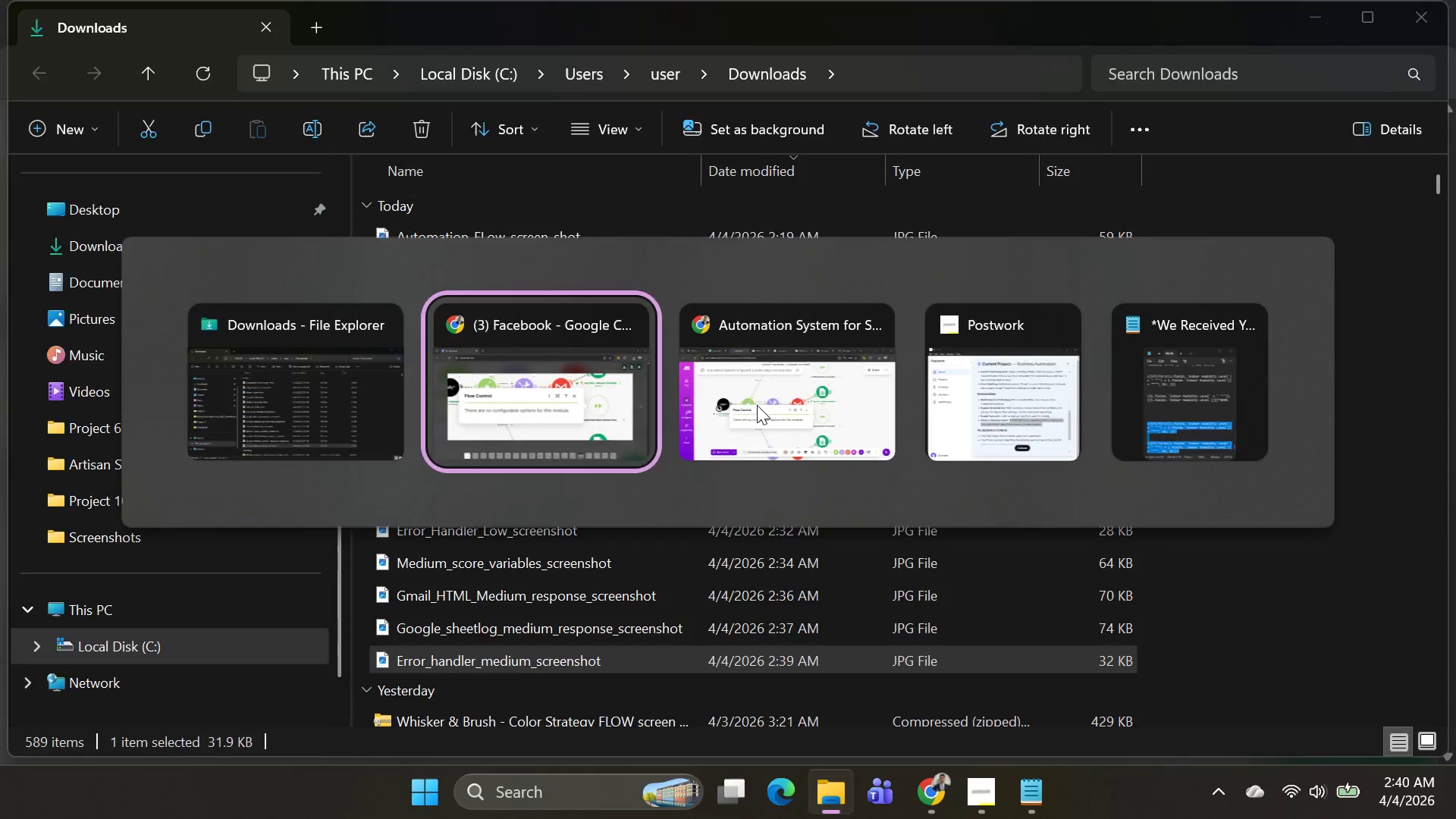 
key(Alt+Tab)
 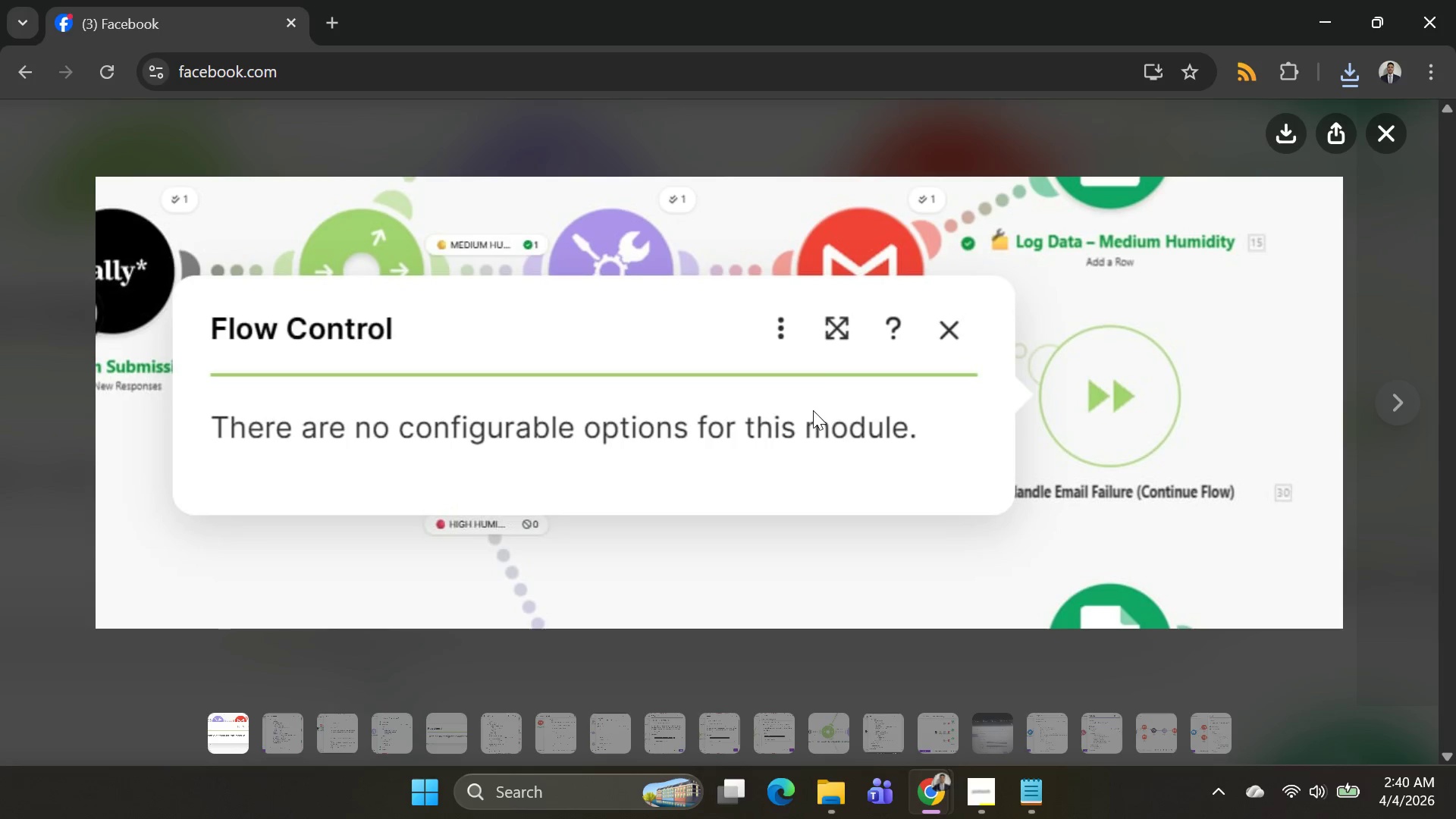 
hold_key(key=AltLeft, duration=0.33)
 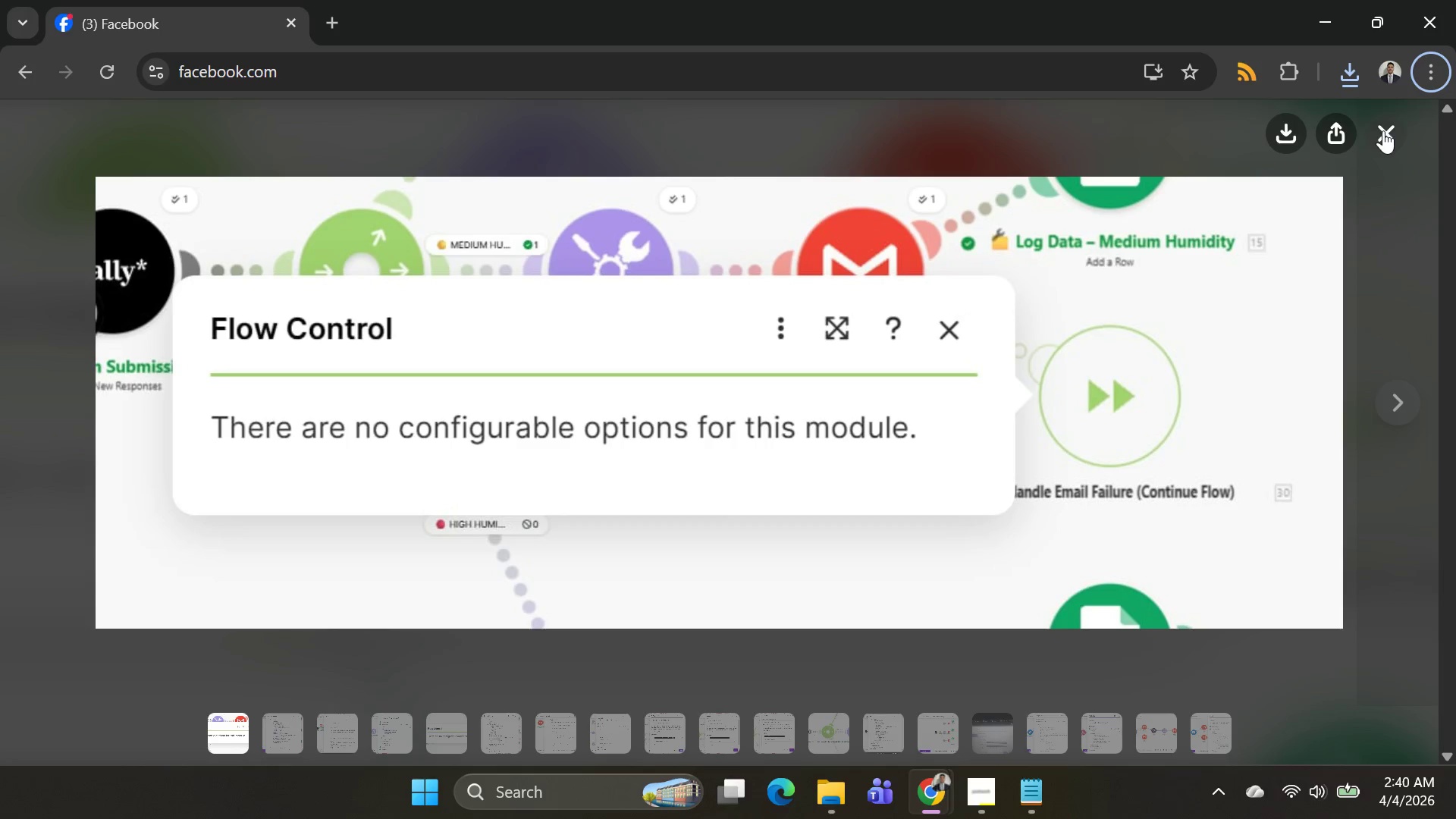 
left_click([1383, 130])
 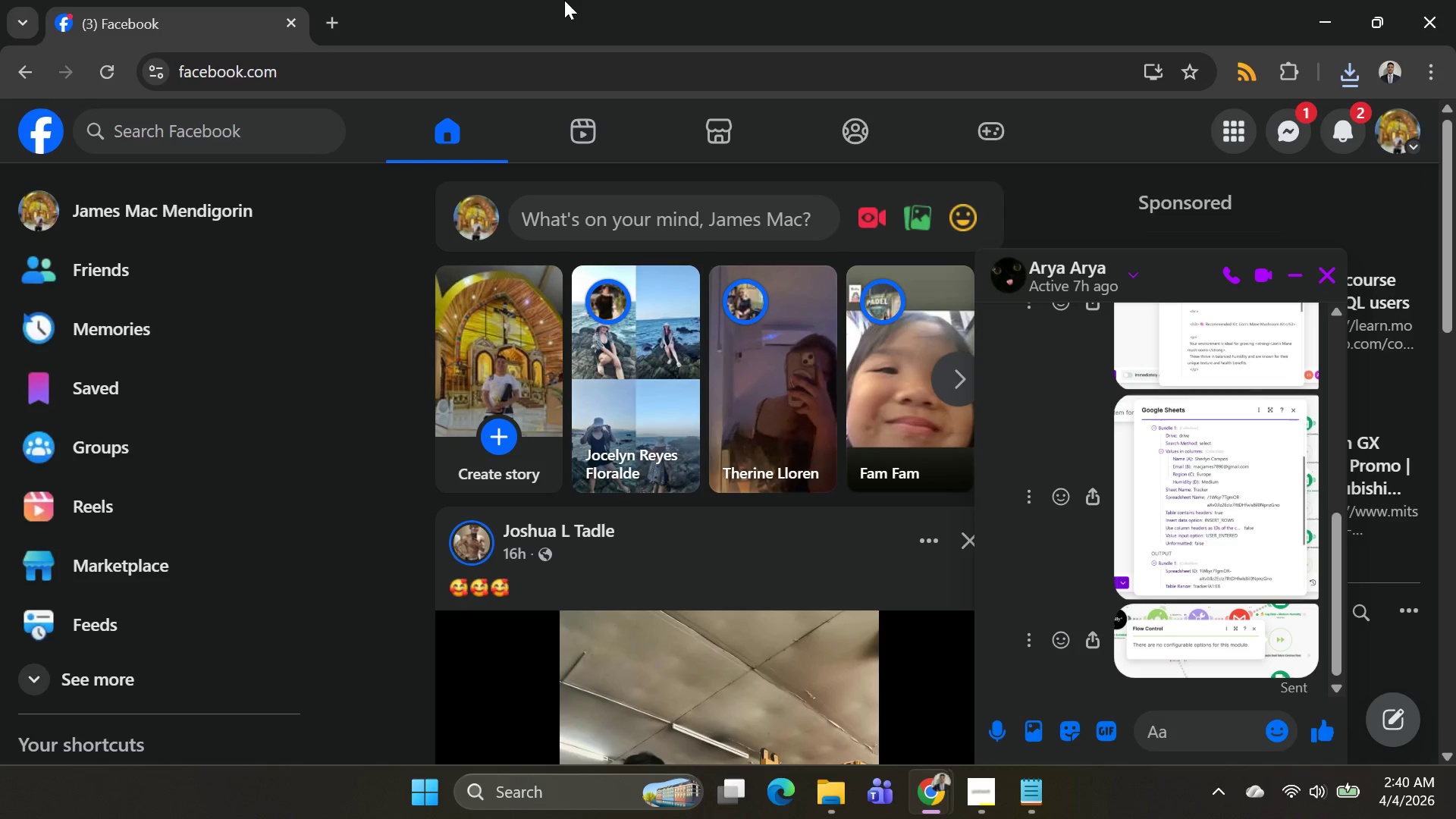 
key(Alt+AltLeft)
 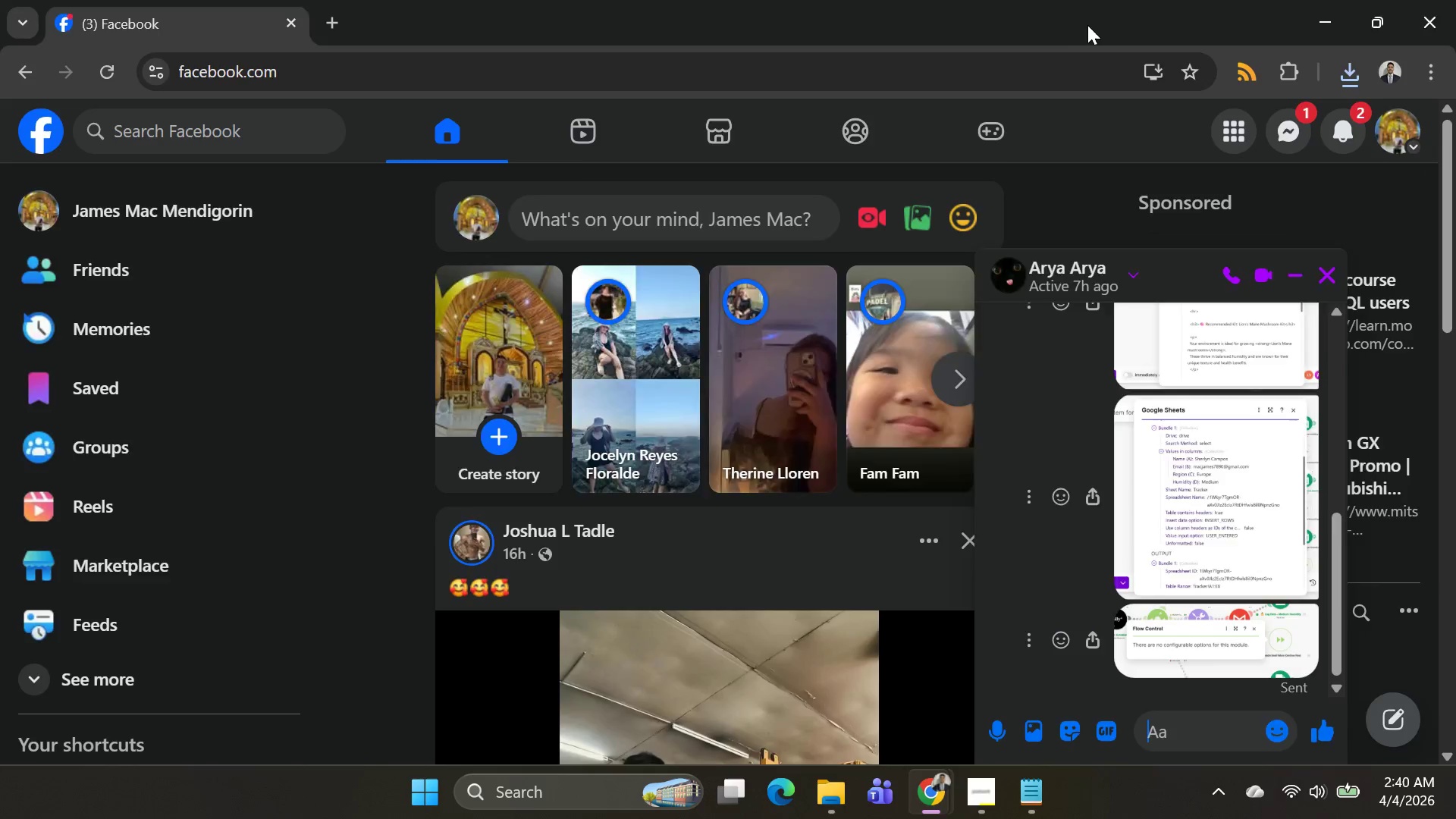 
key(Alt+Tab)
 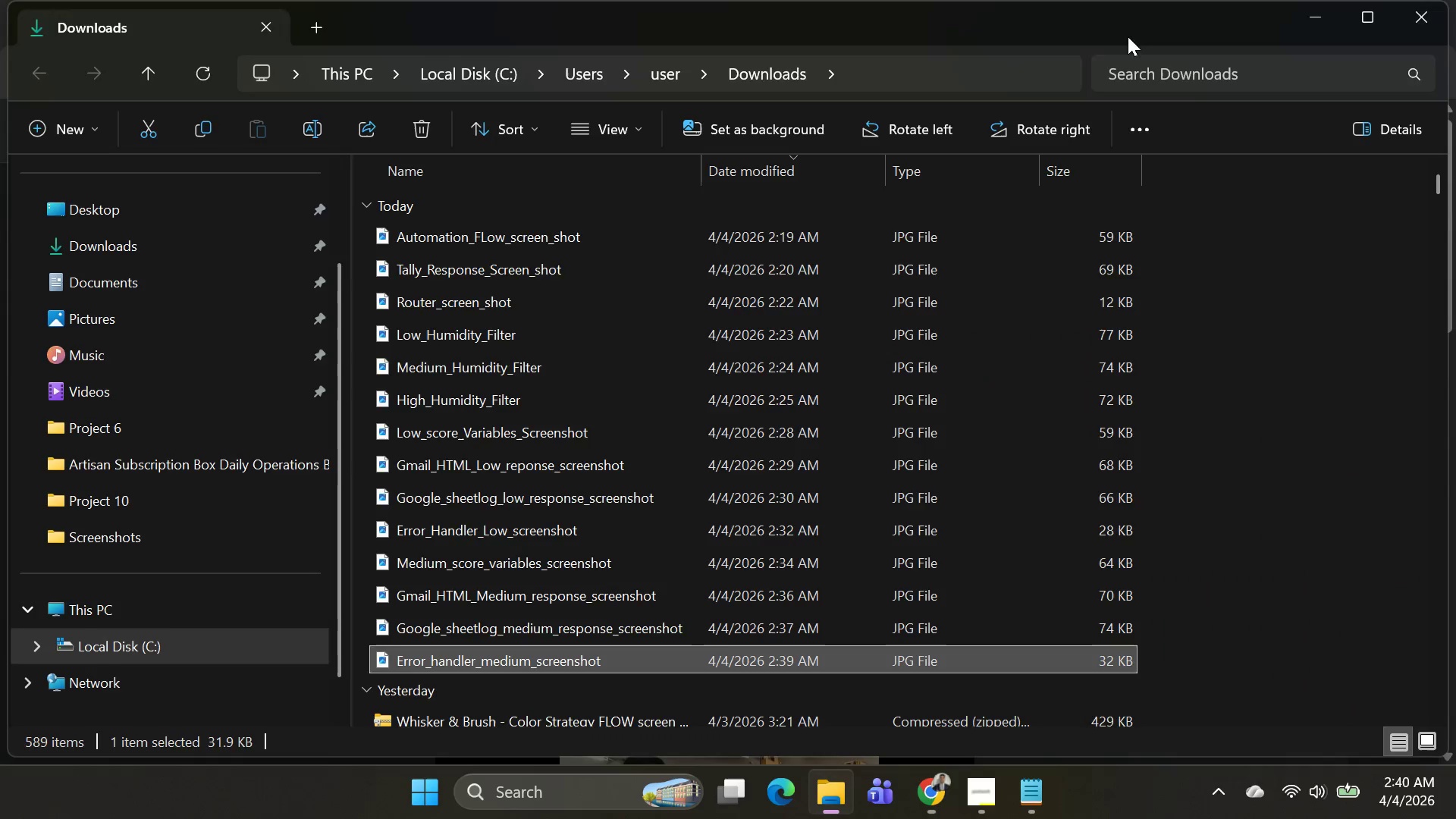 
key(Alt+AltLeft)
 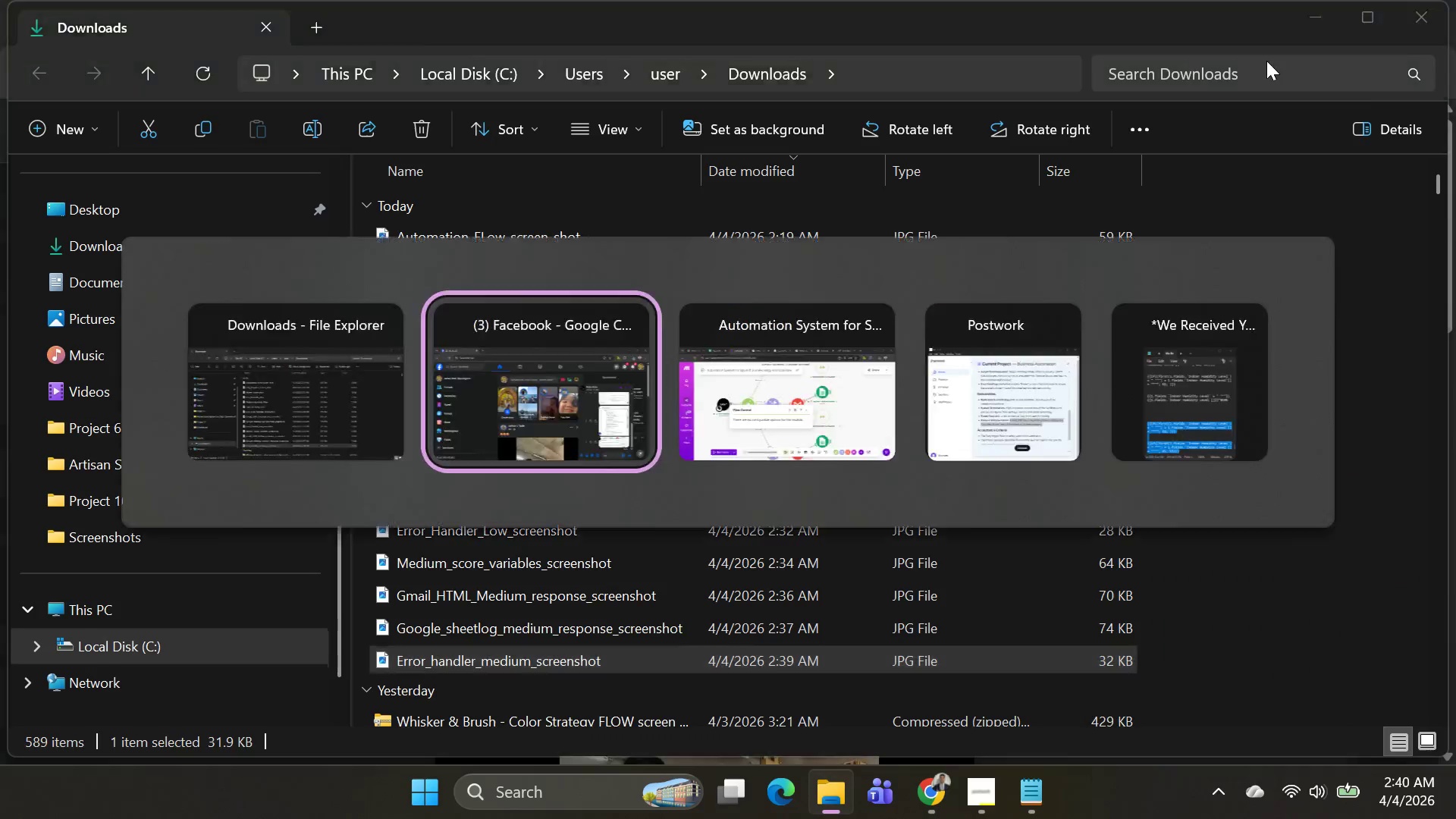 
key(Alt+Tab)
 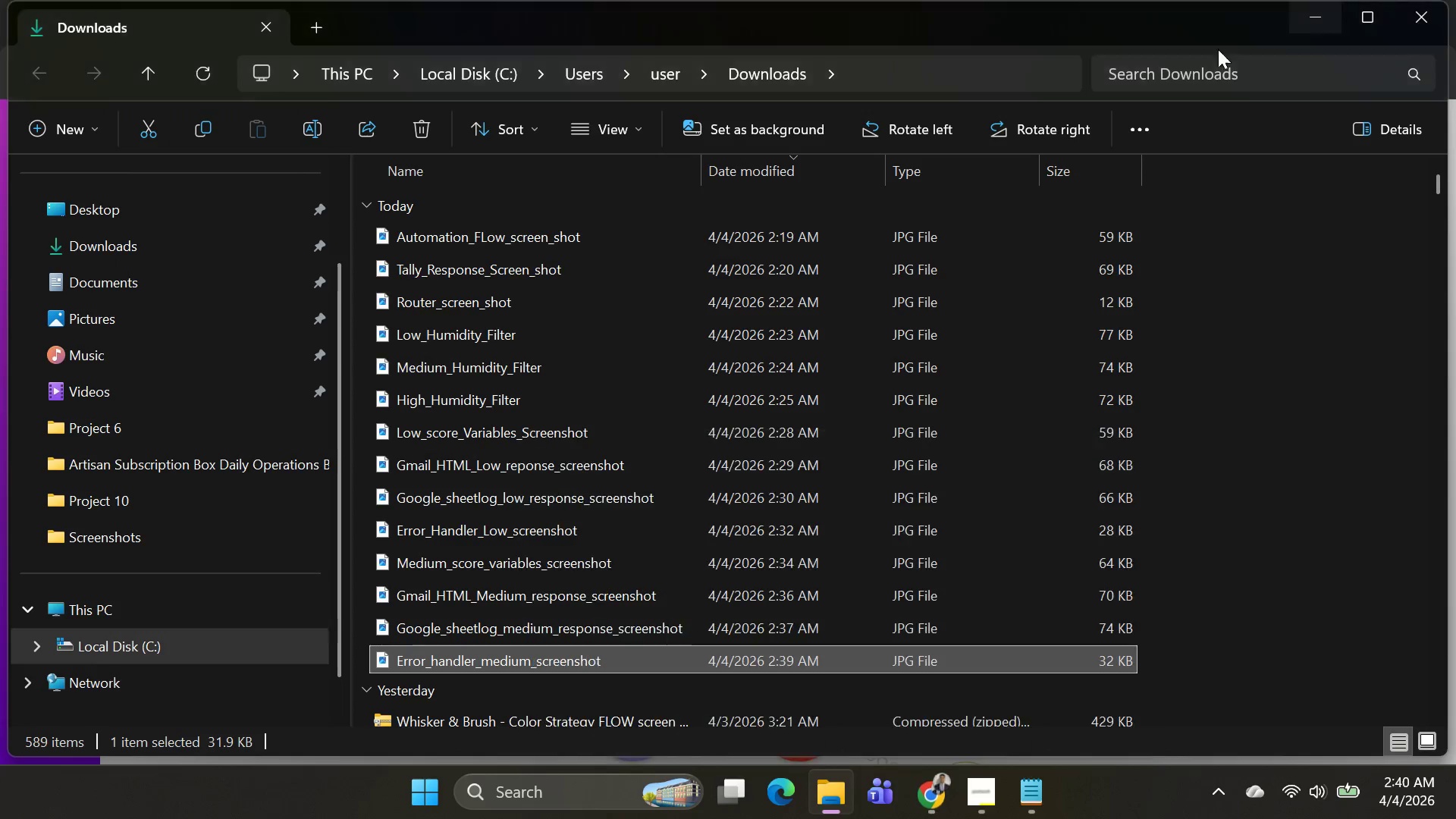 
key(Alt+AltLeft)
 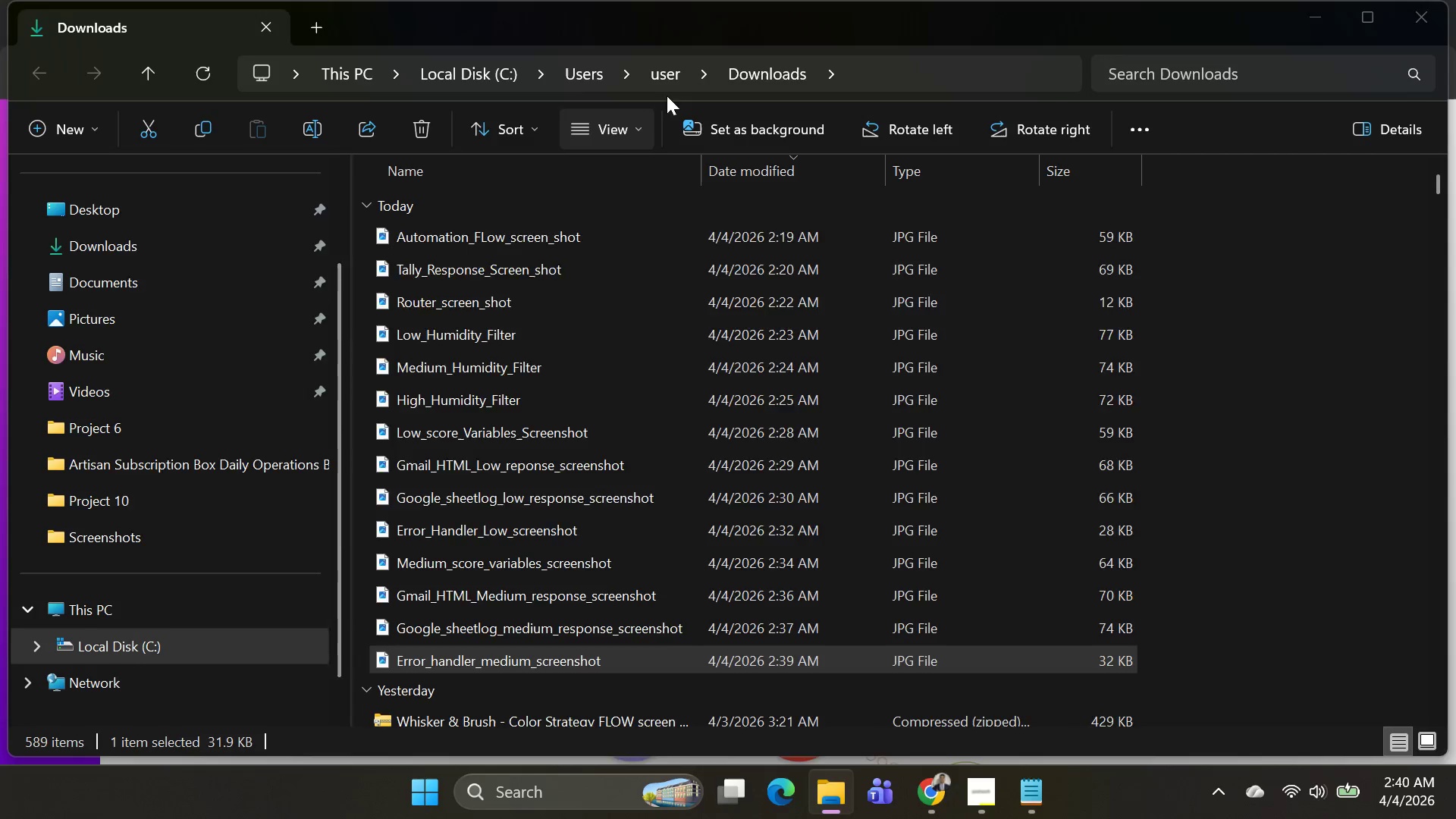 
key(Alt+Tab)
 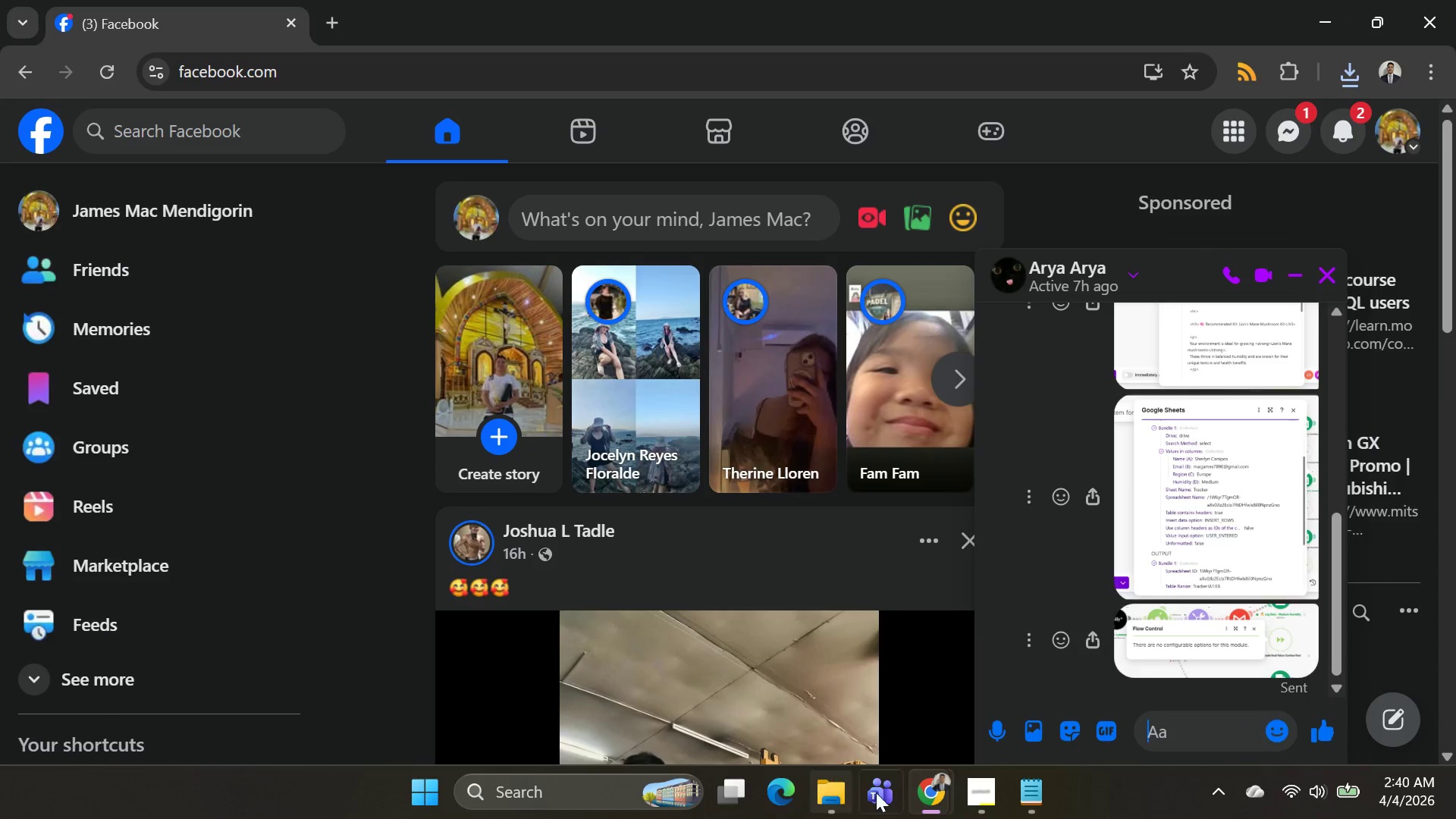 
left_click([922, 797])
 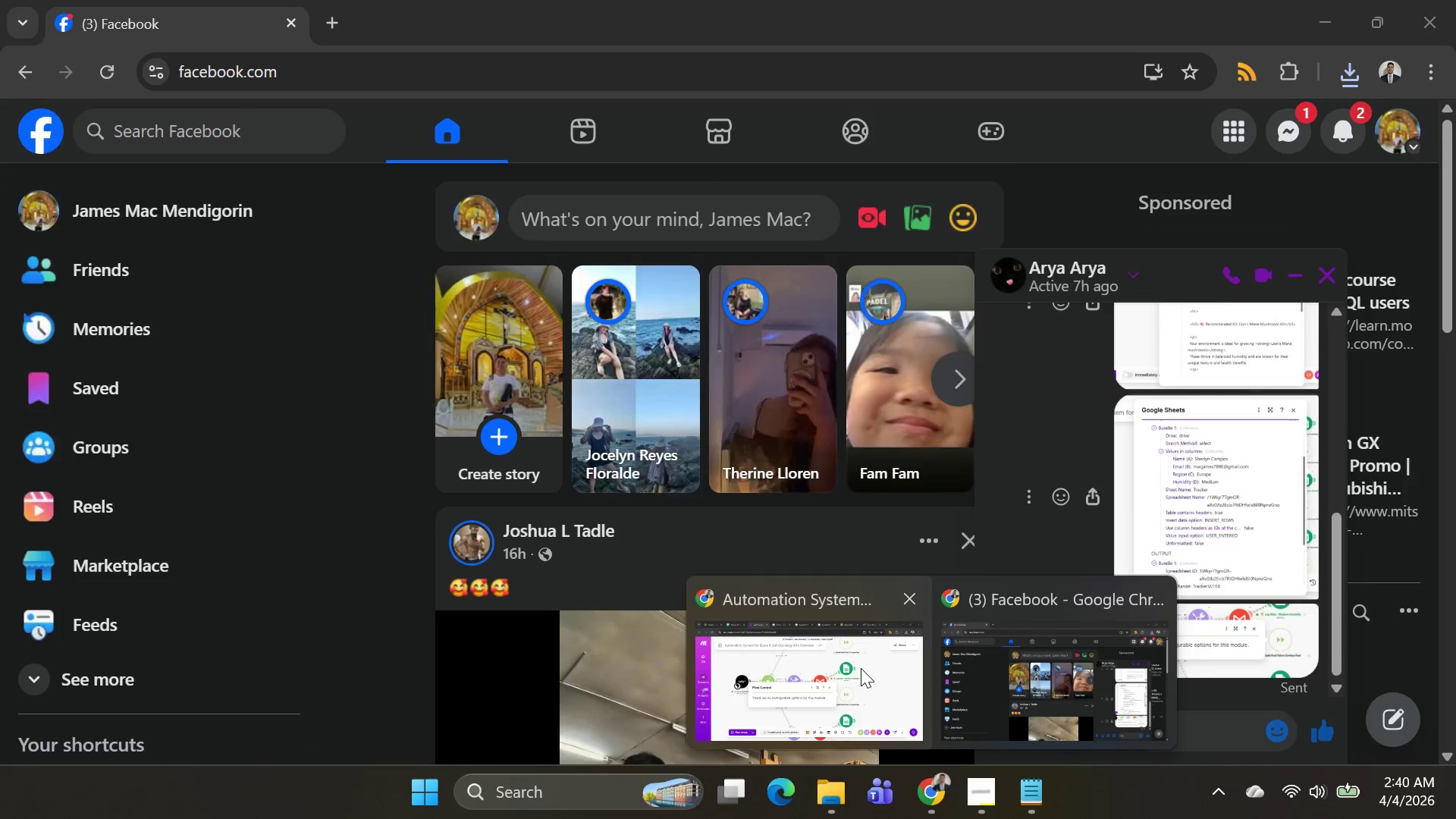 
left_click([857, 661])
 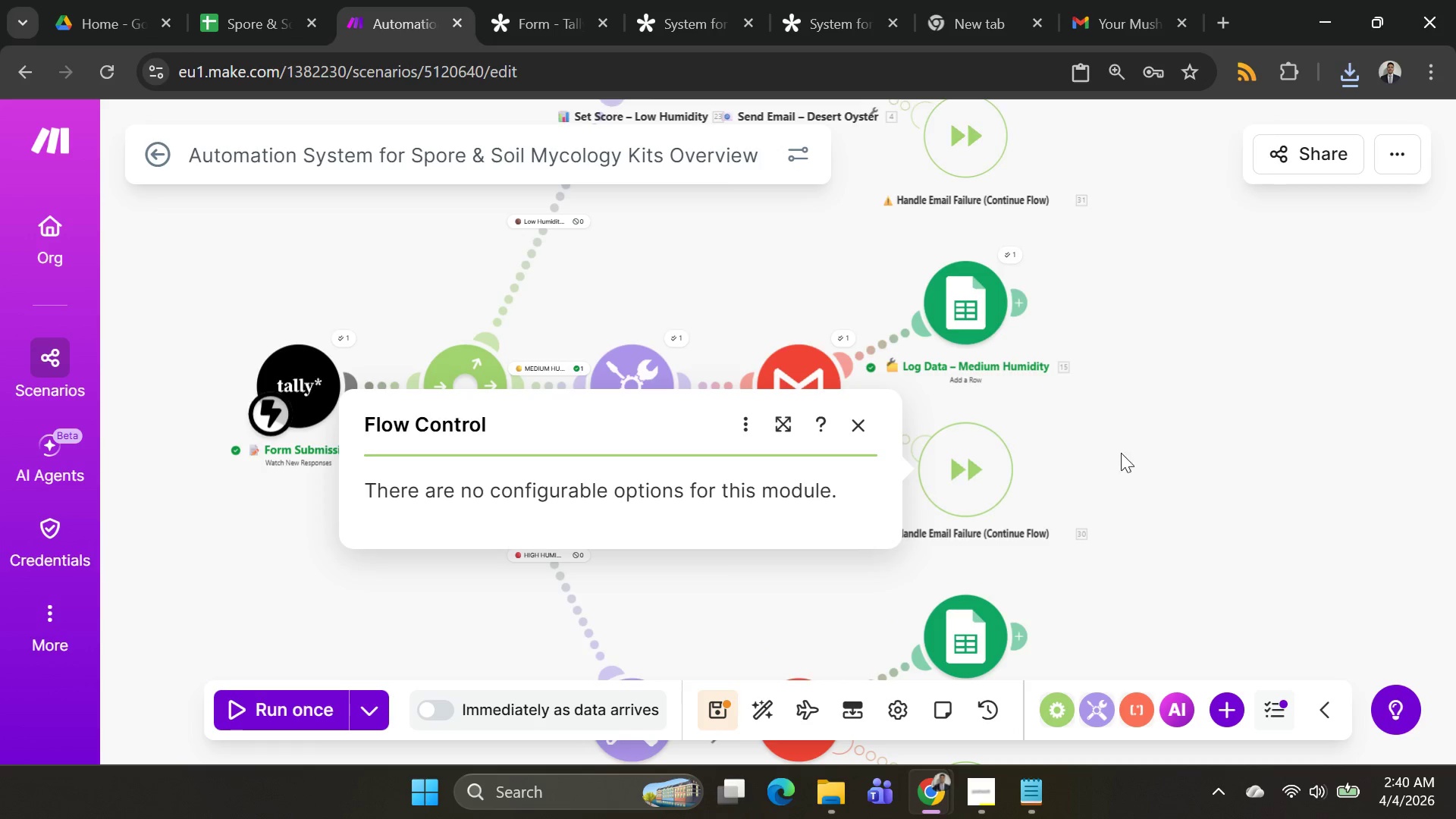 
left_click([1214, 428])
 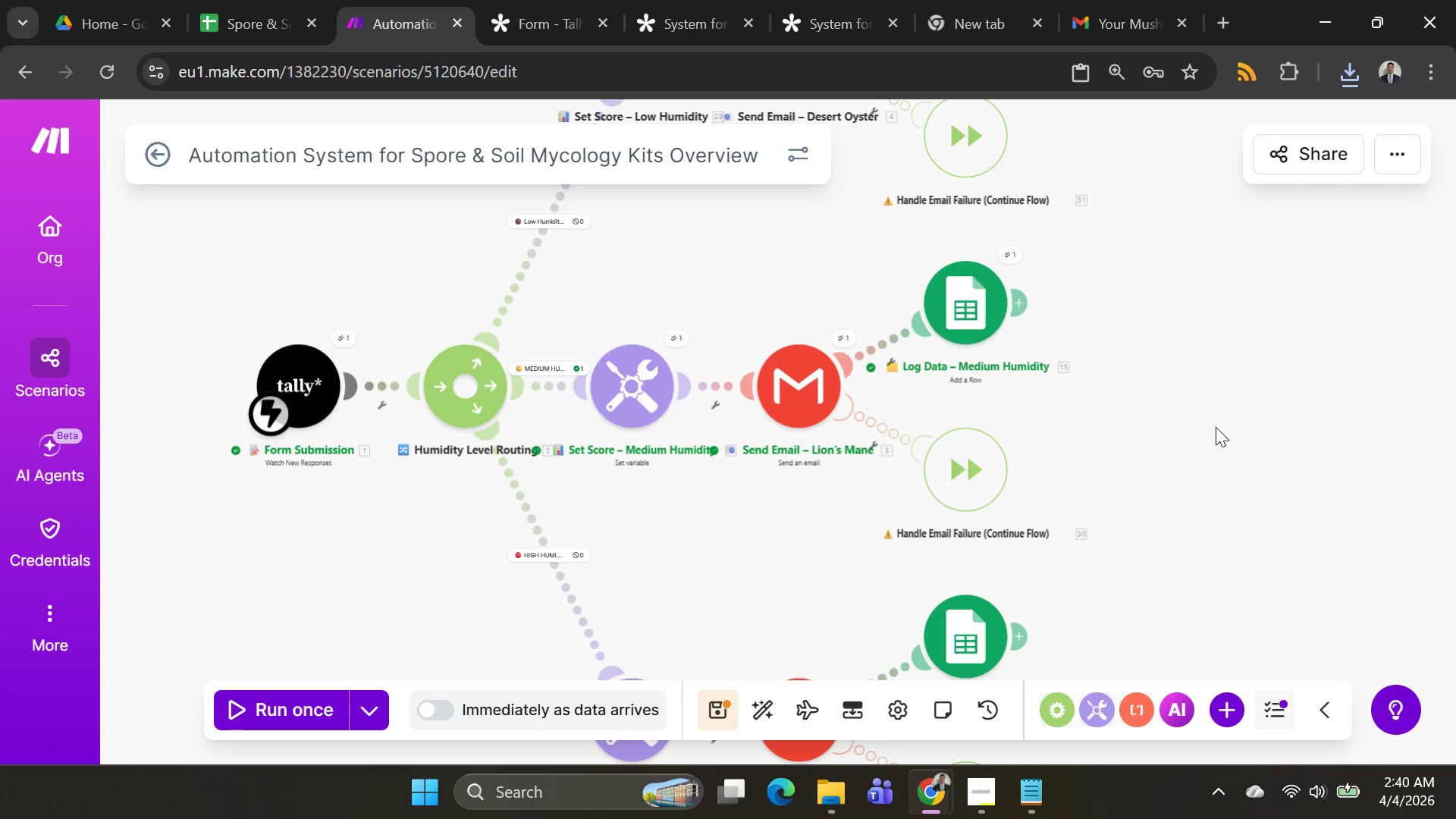 
scroll: coordinate [1216, 427], scroll_direction: down, amount: 1.0
 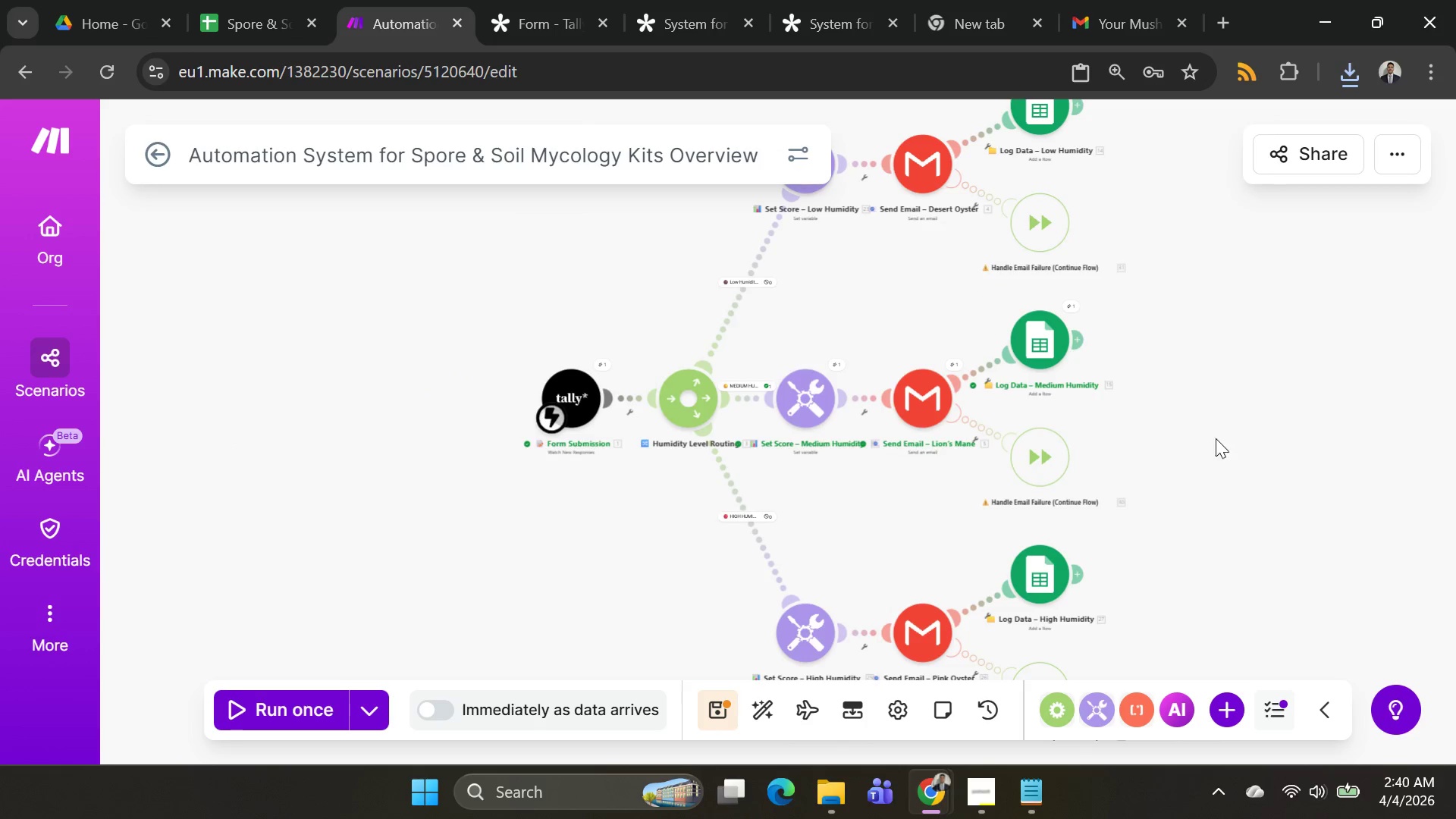 
left_click_drag(start_coordinate=[1216, 438], to_coordinate=[1127, 366])
 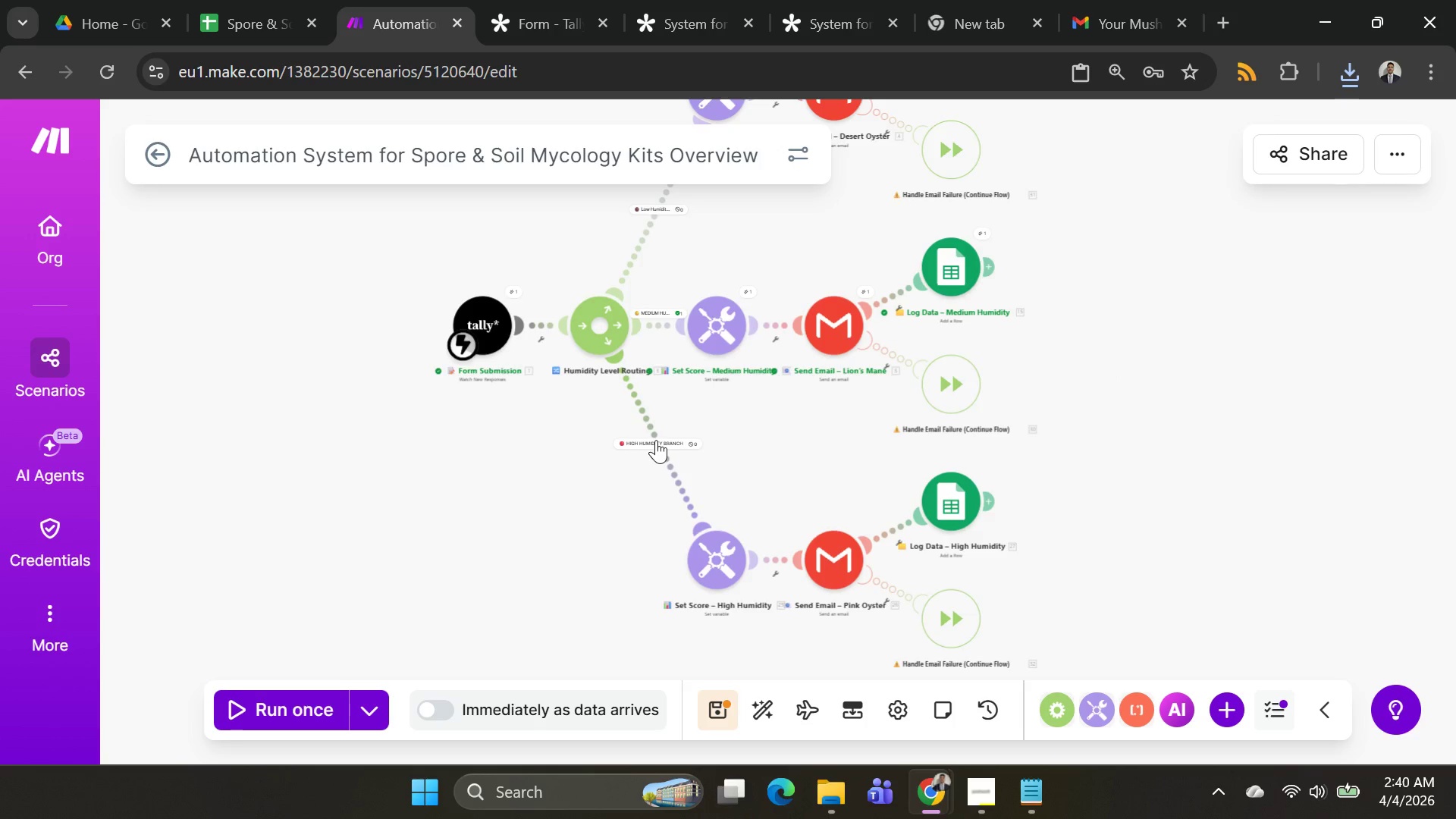 
wait(5.52)
 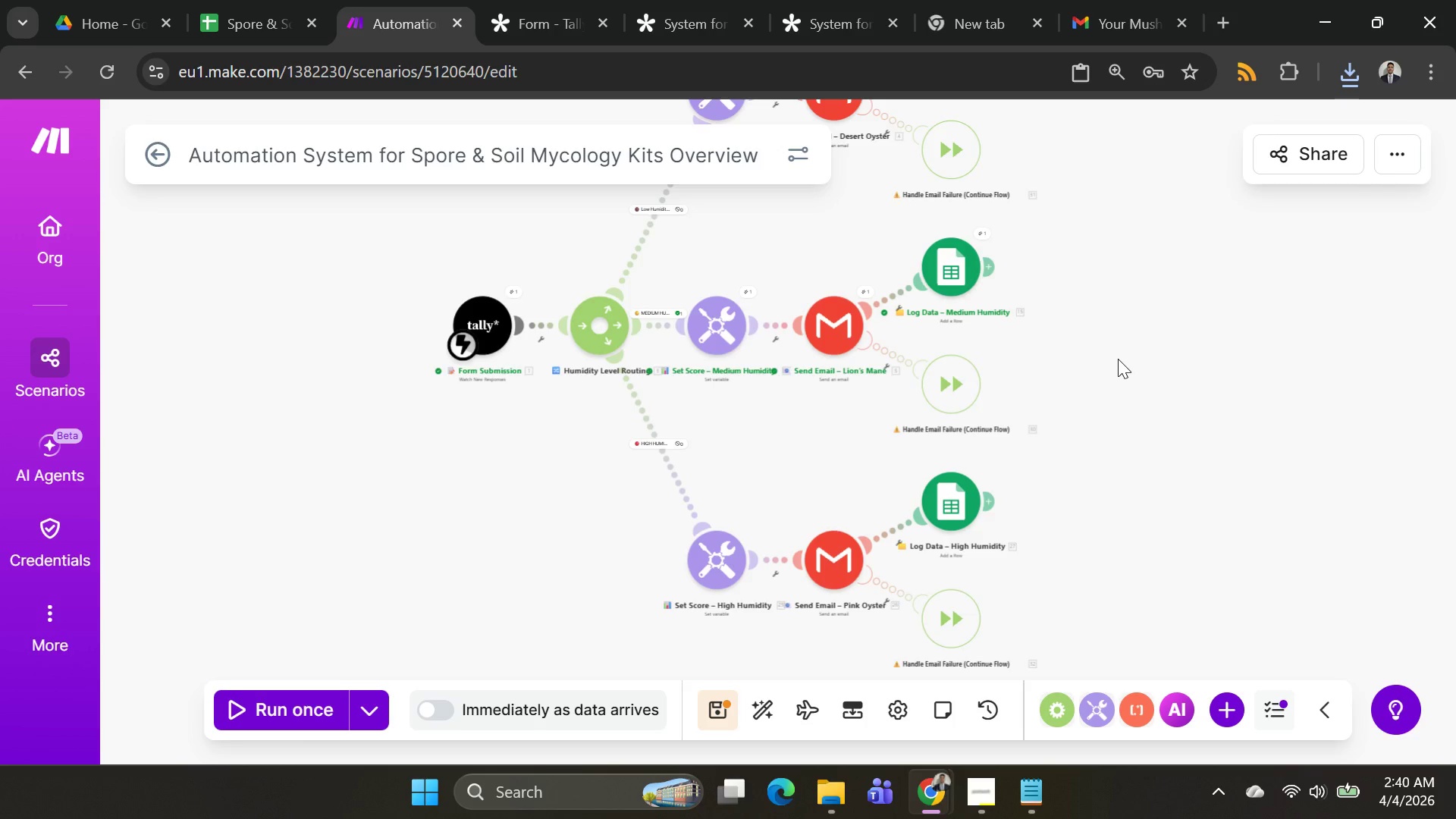 
left_click([654, 441])
 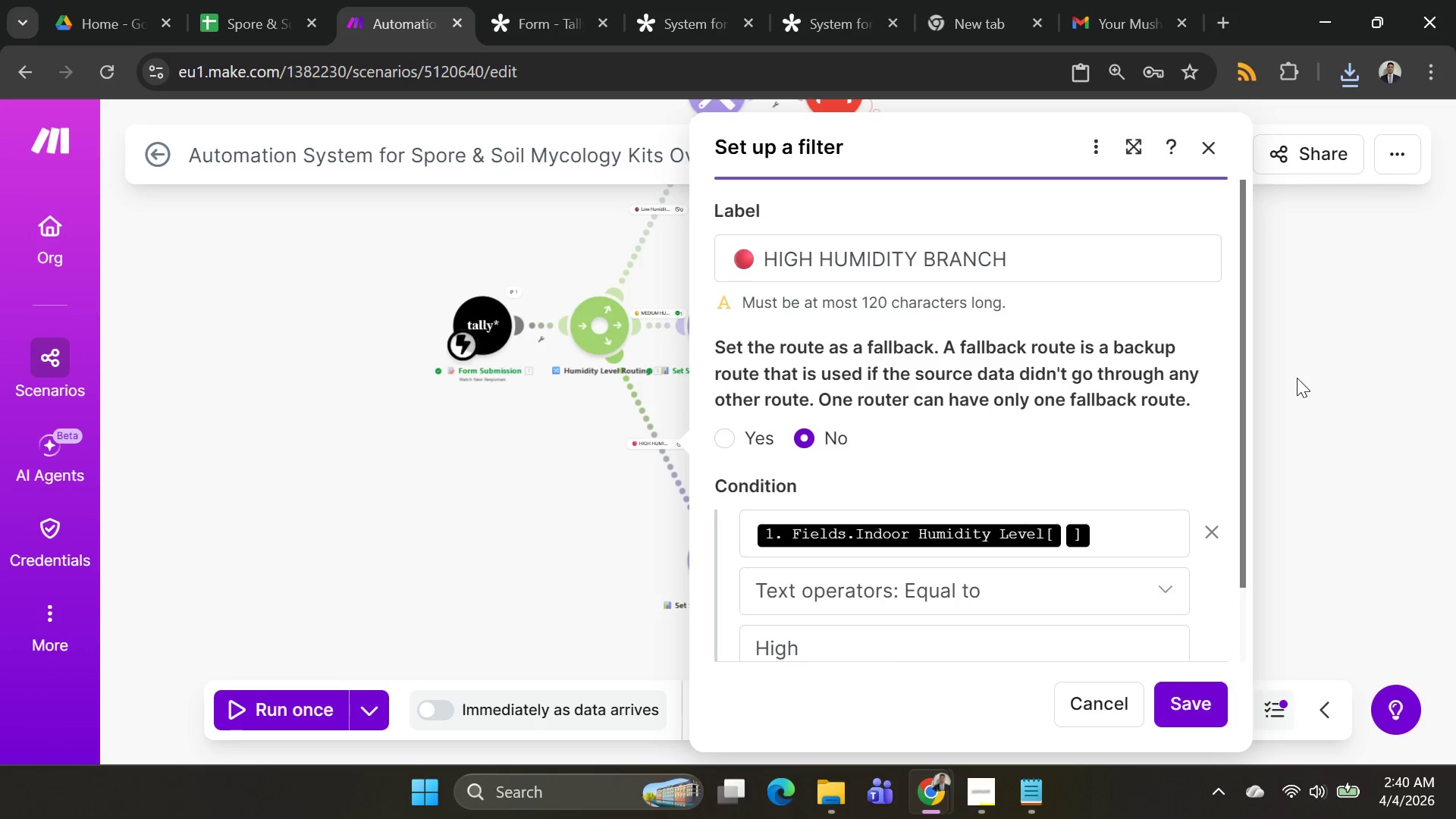 
scroll: coordinate [1009, 391], scroll_direction: down, amount: 2.0
 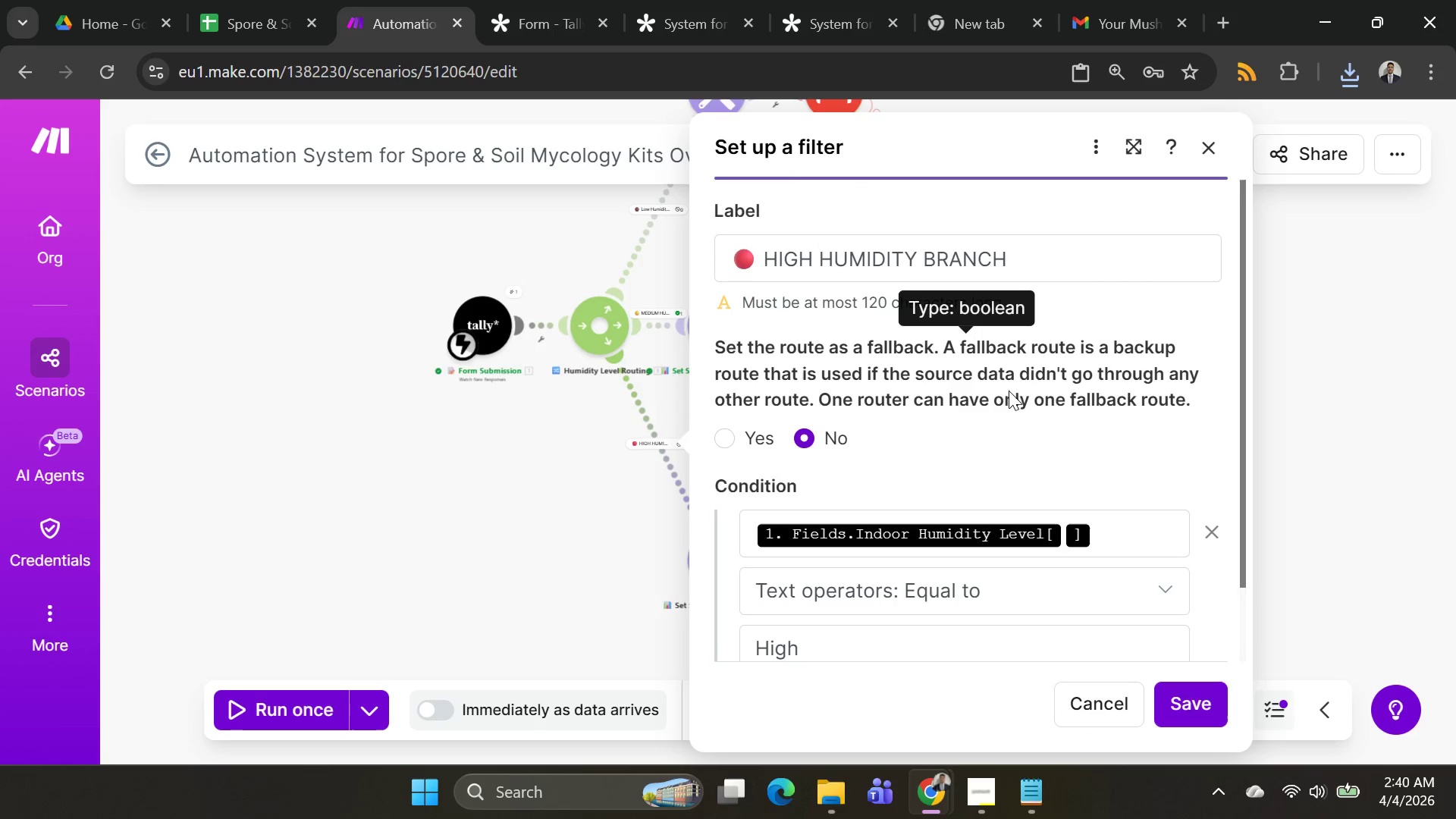 
scroll: coordinate [1009, 391], scroll_direction: none, amount: 0.0
 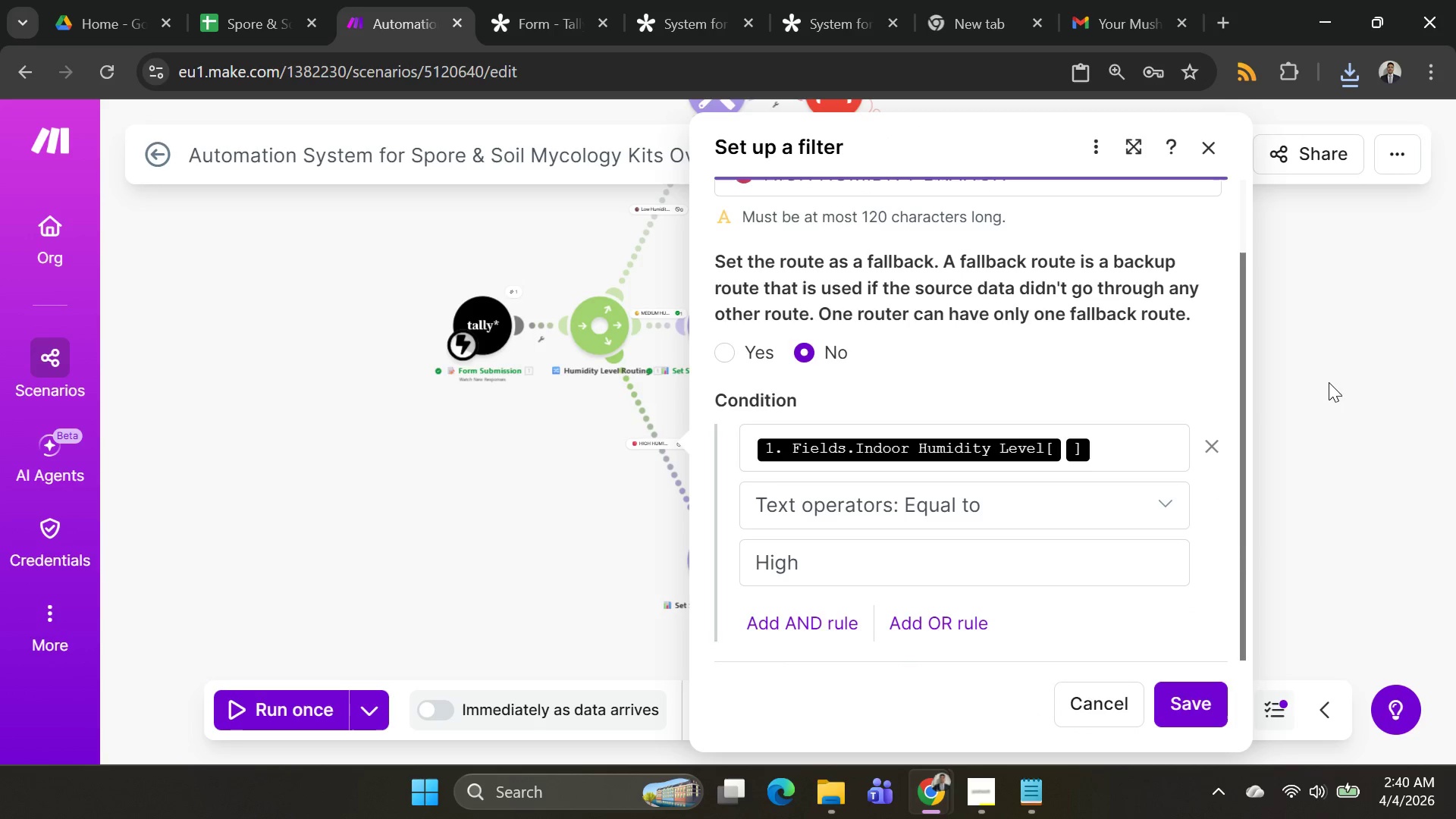 
left_click([1332, 378])
 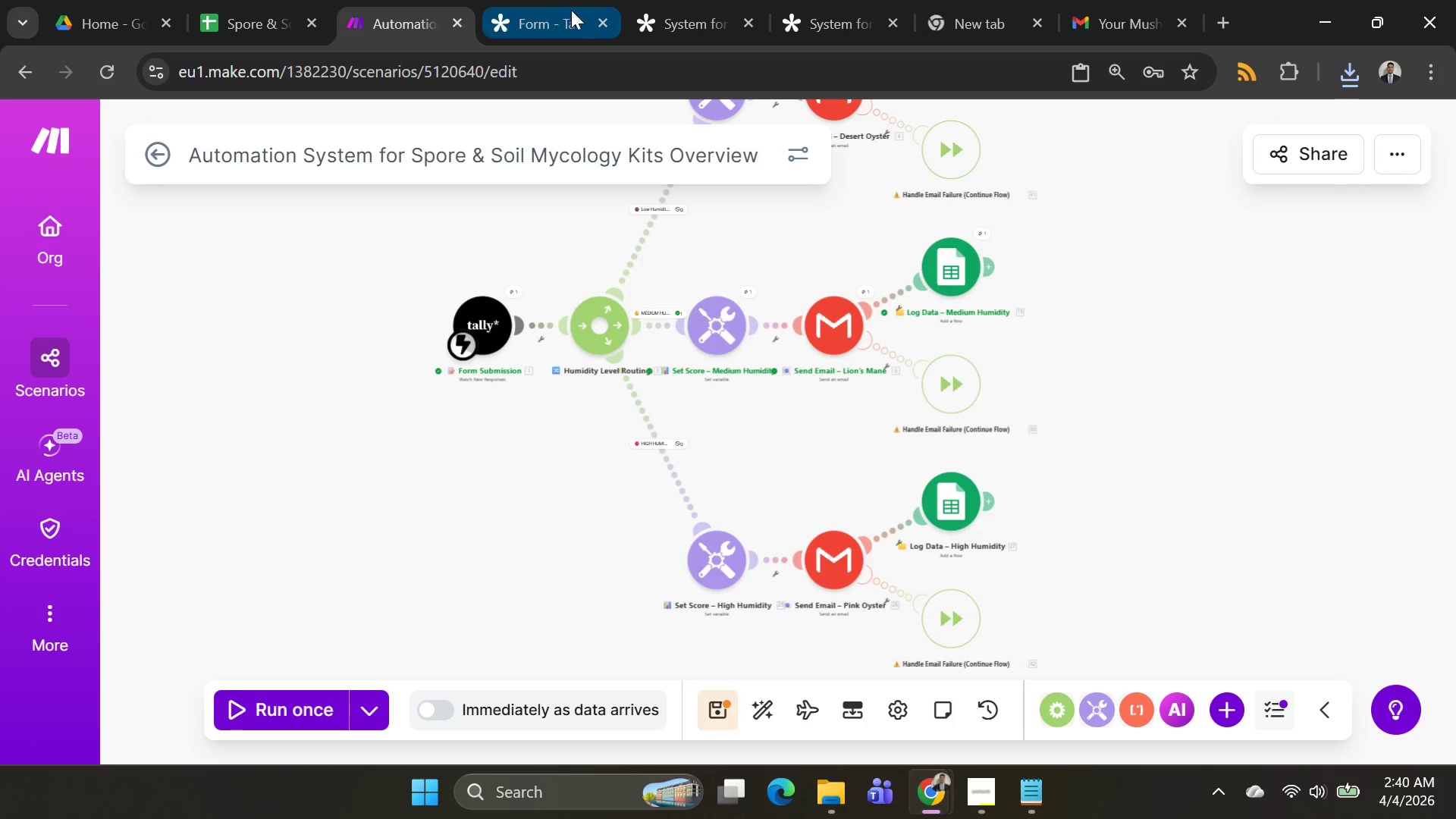 
left_click([250, 24])
 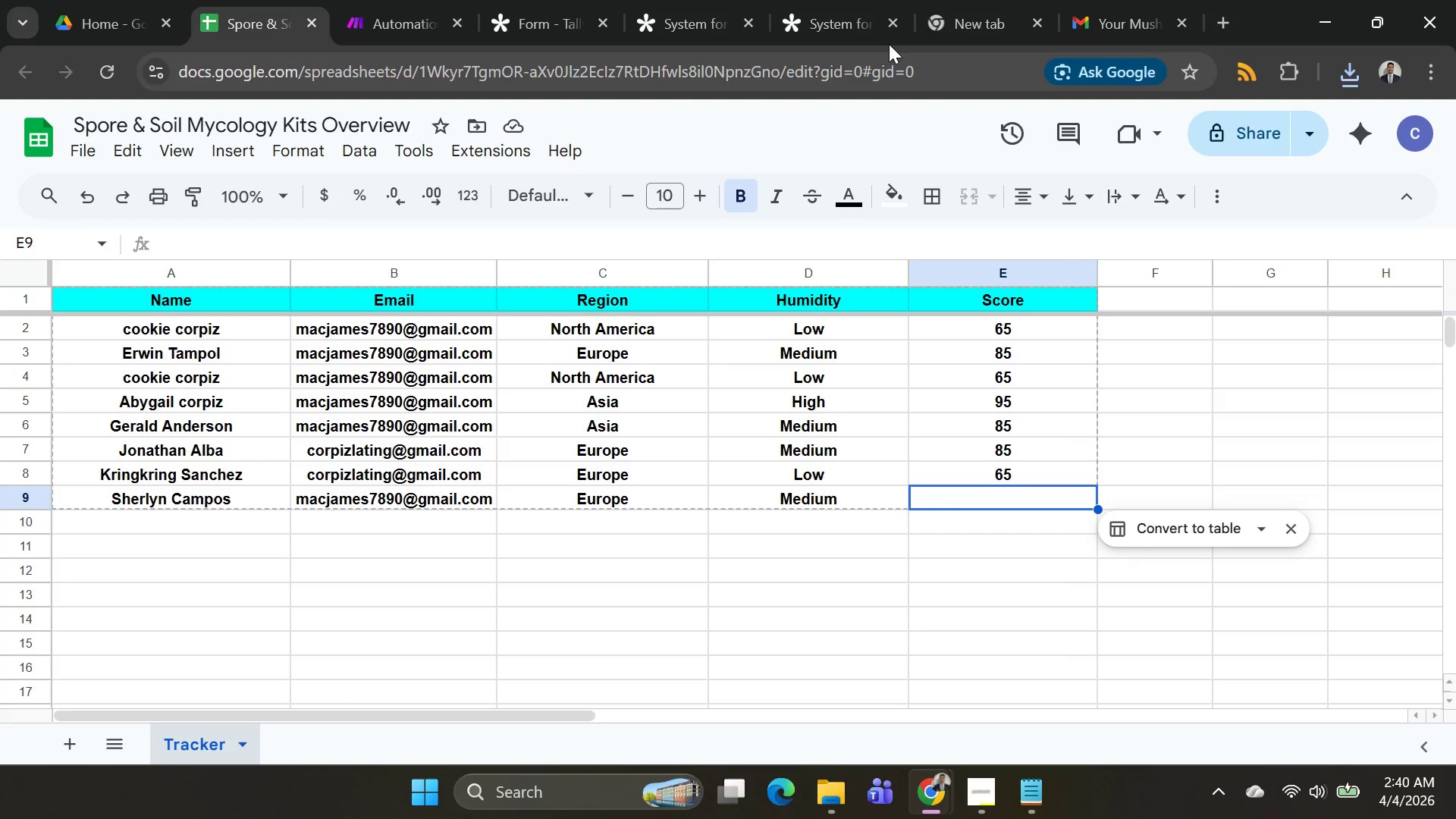 
left_click([830, 27])
 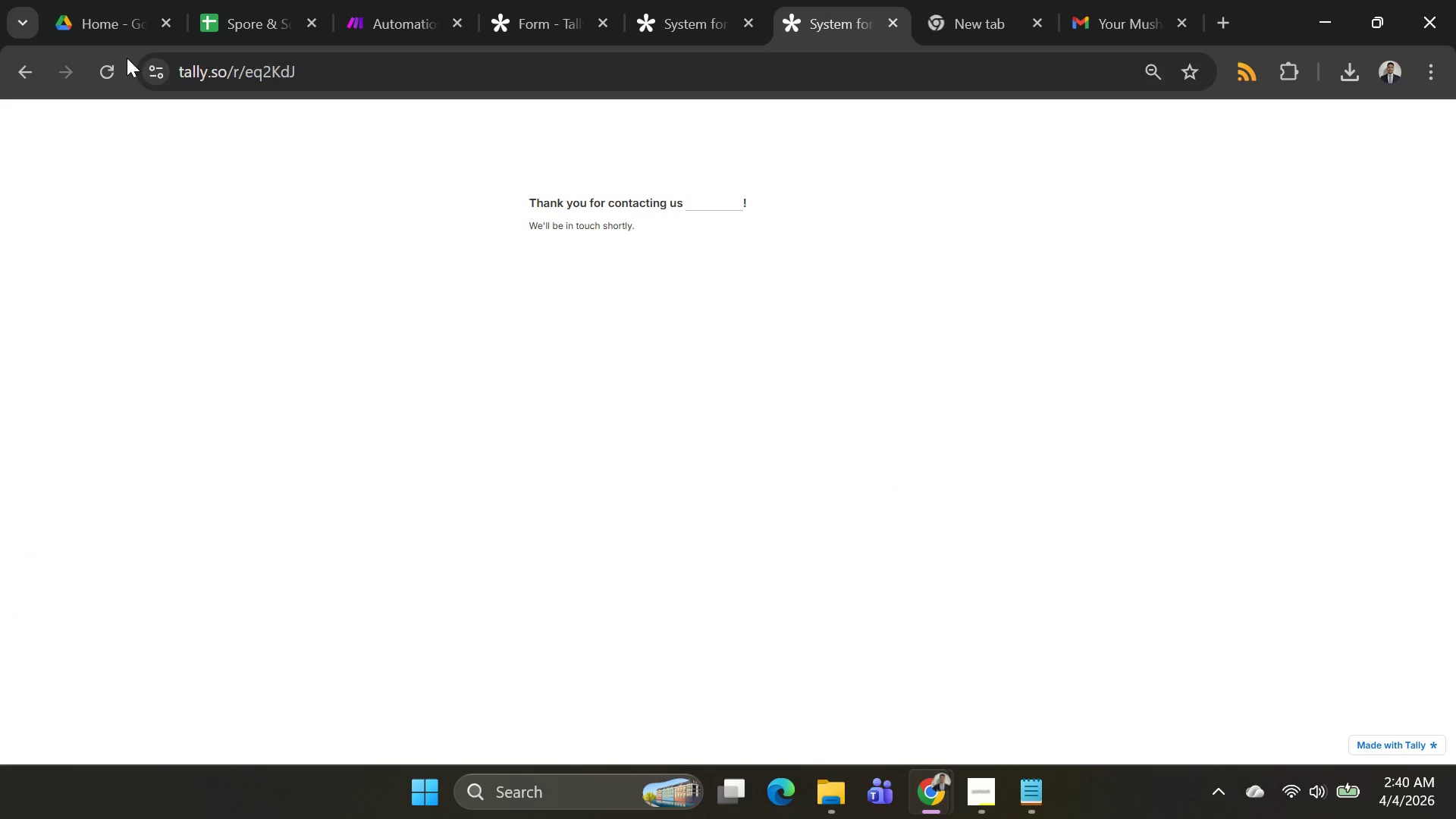 
left_click([111, 64])
 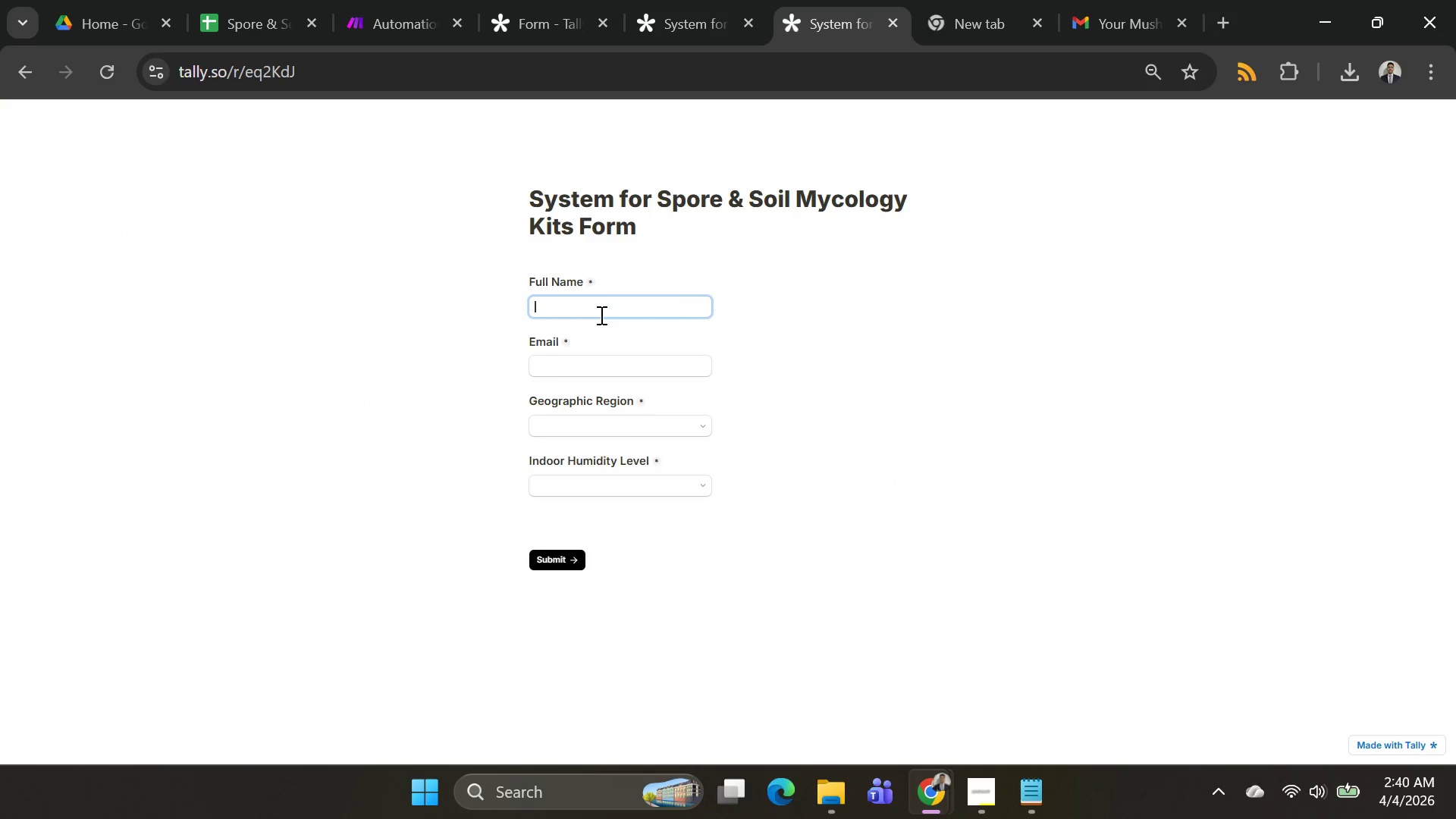 
left_click([601, 314])
 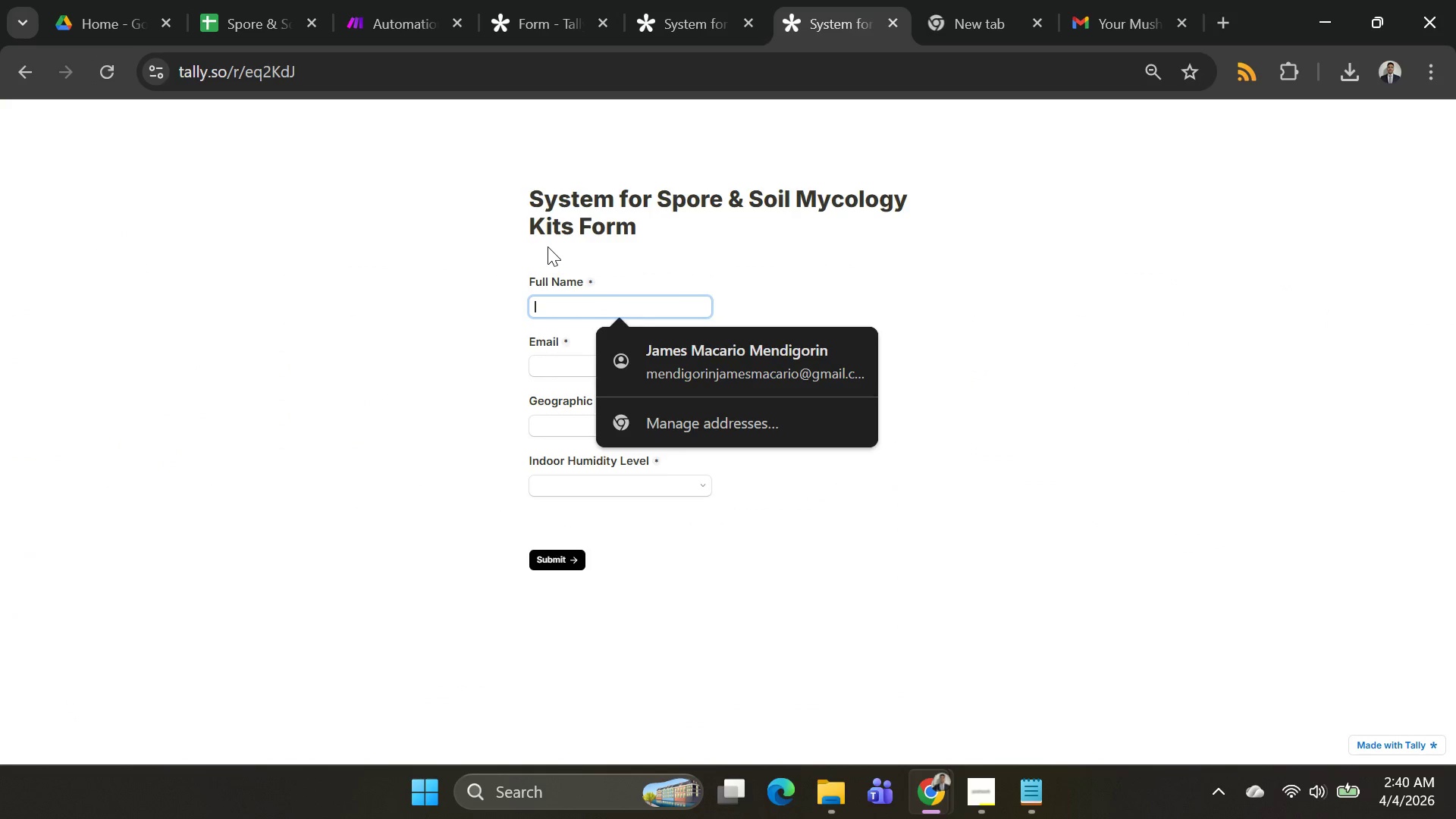 
type(Cookie Pold)
 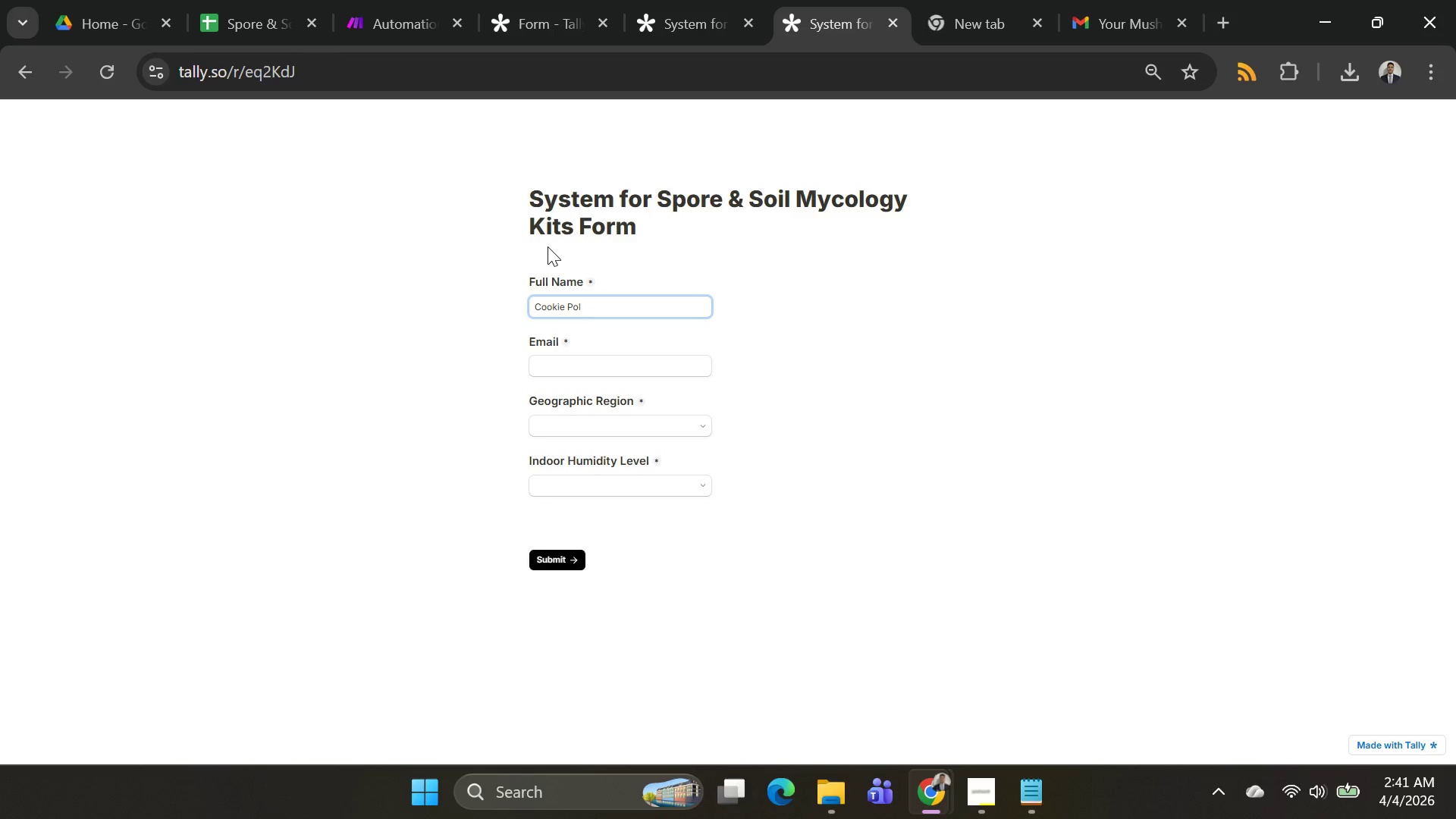 
 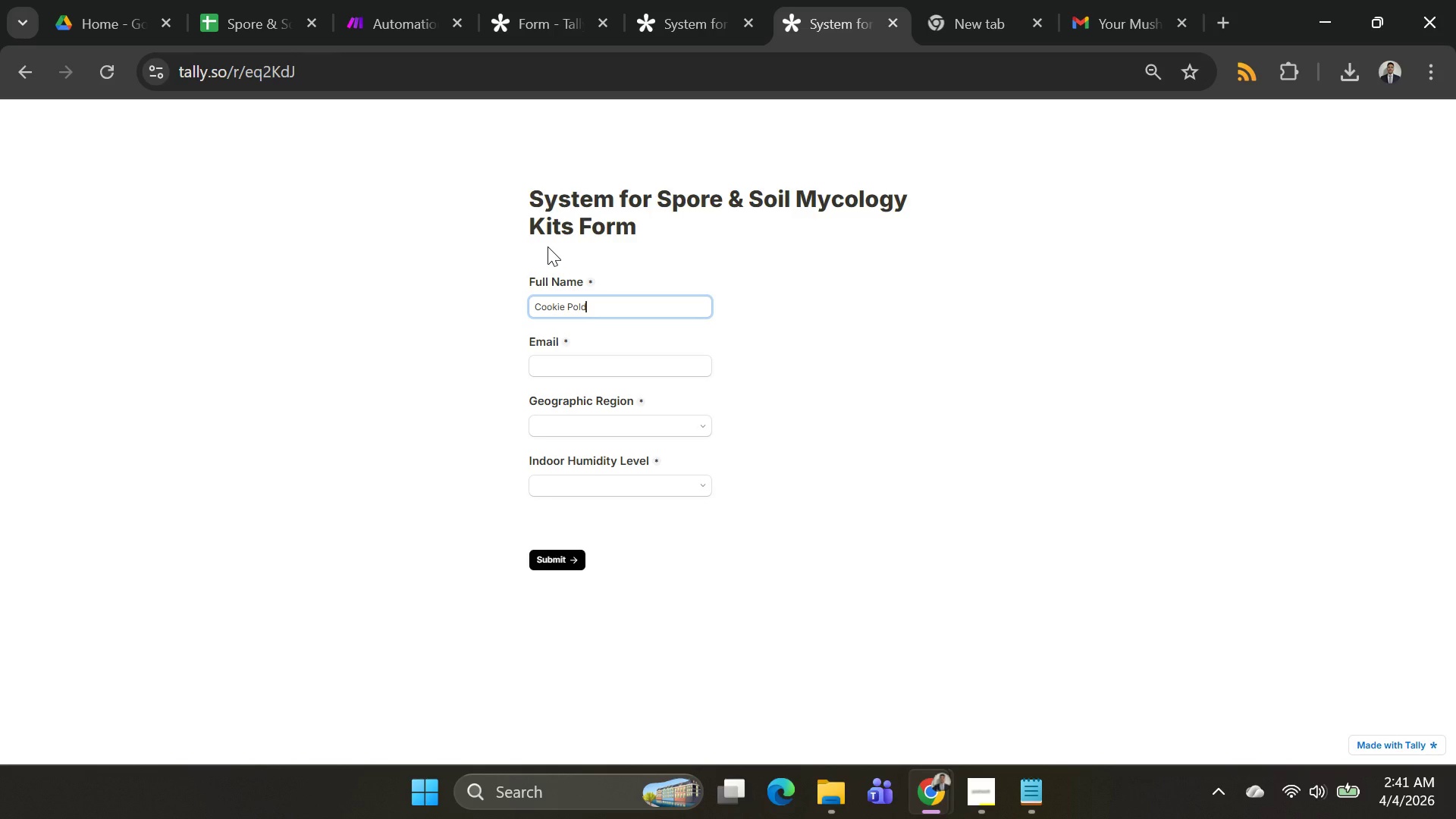 
hold_key(key=Backspace, duration=0.89)
 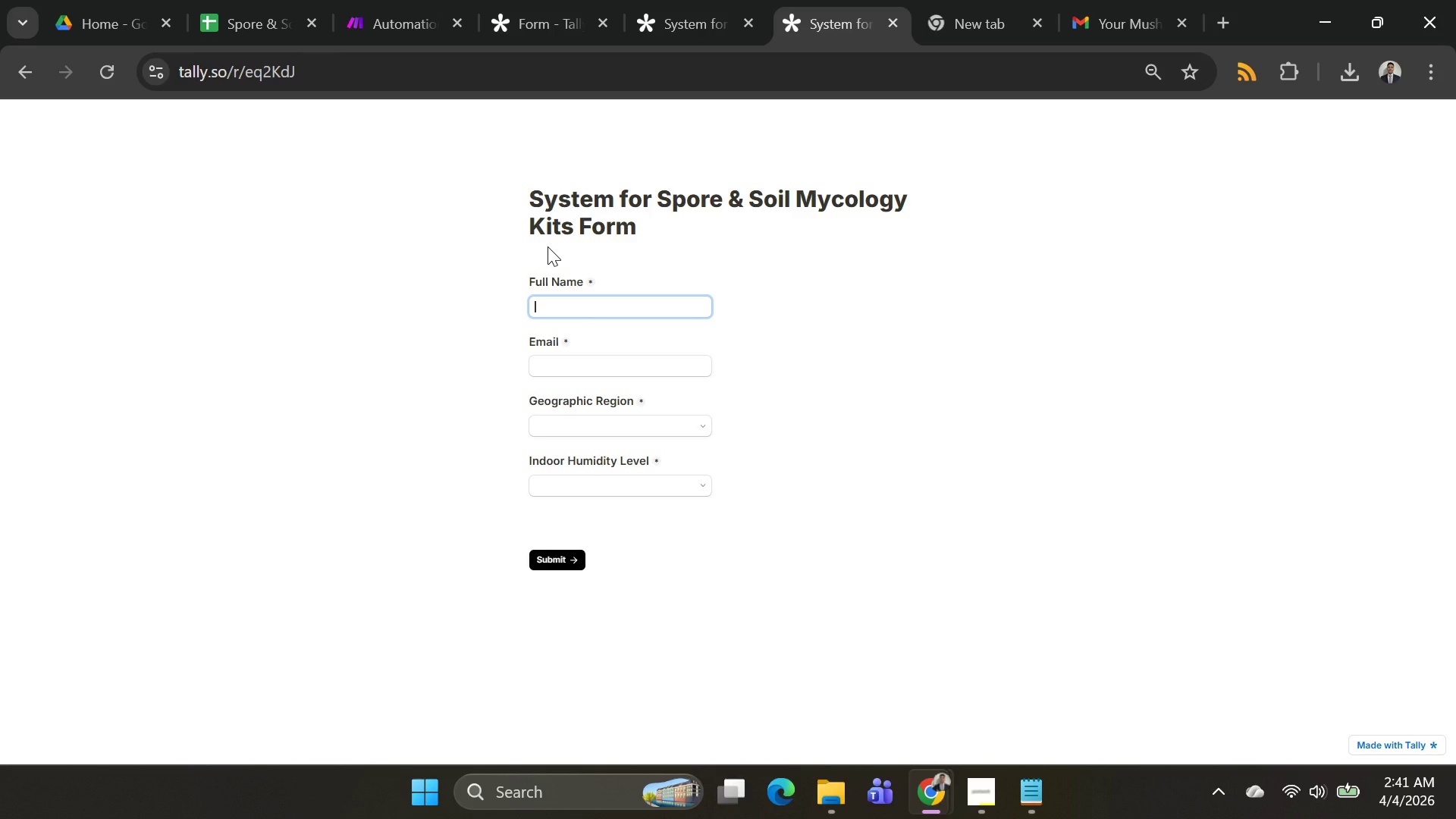 
wait(5.97)
 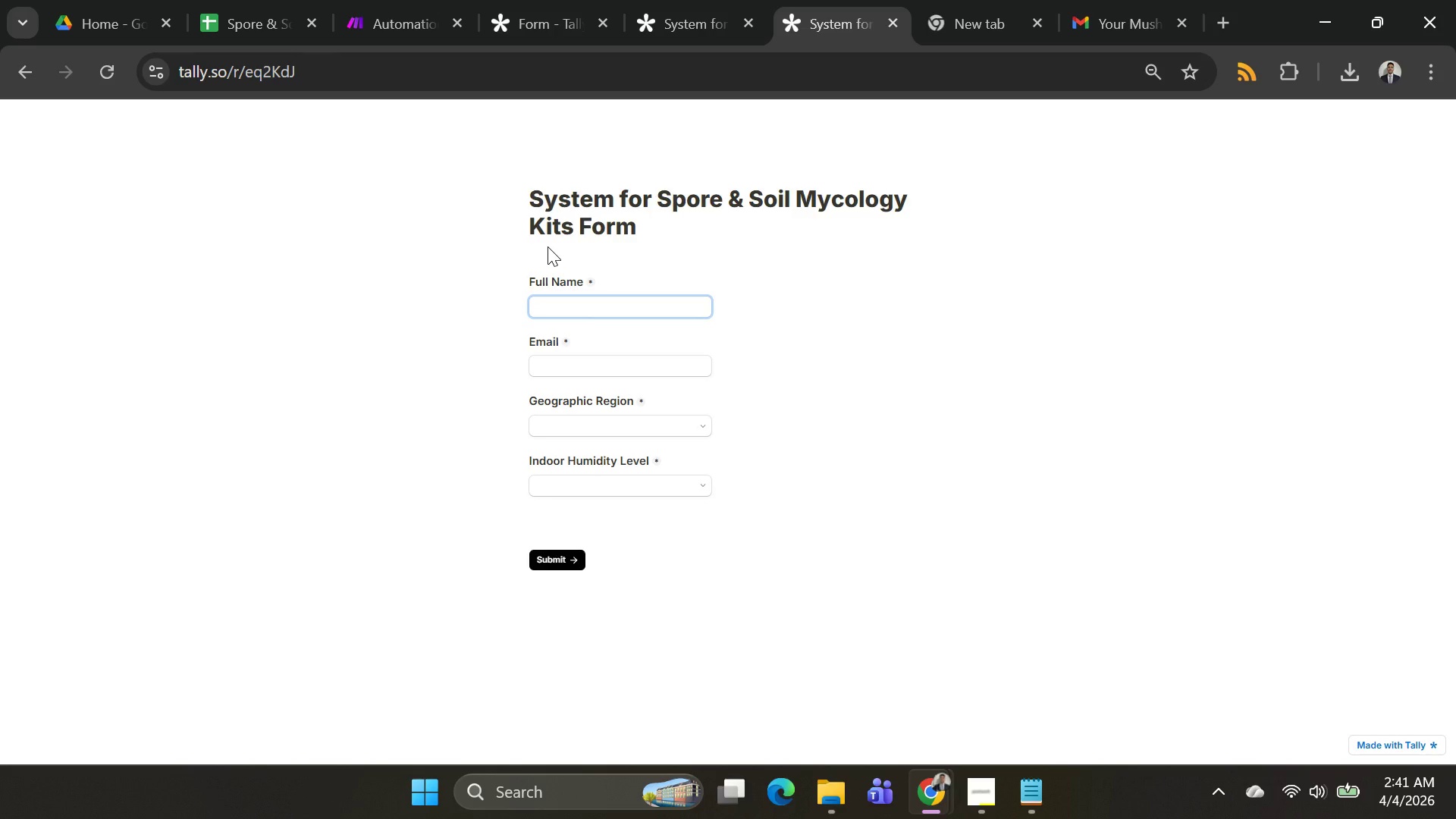 
type(N)
key(Backspace)
type(No)
key(Backspace)
key(Backspace)
type(Bolantoy )
 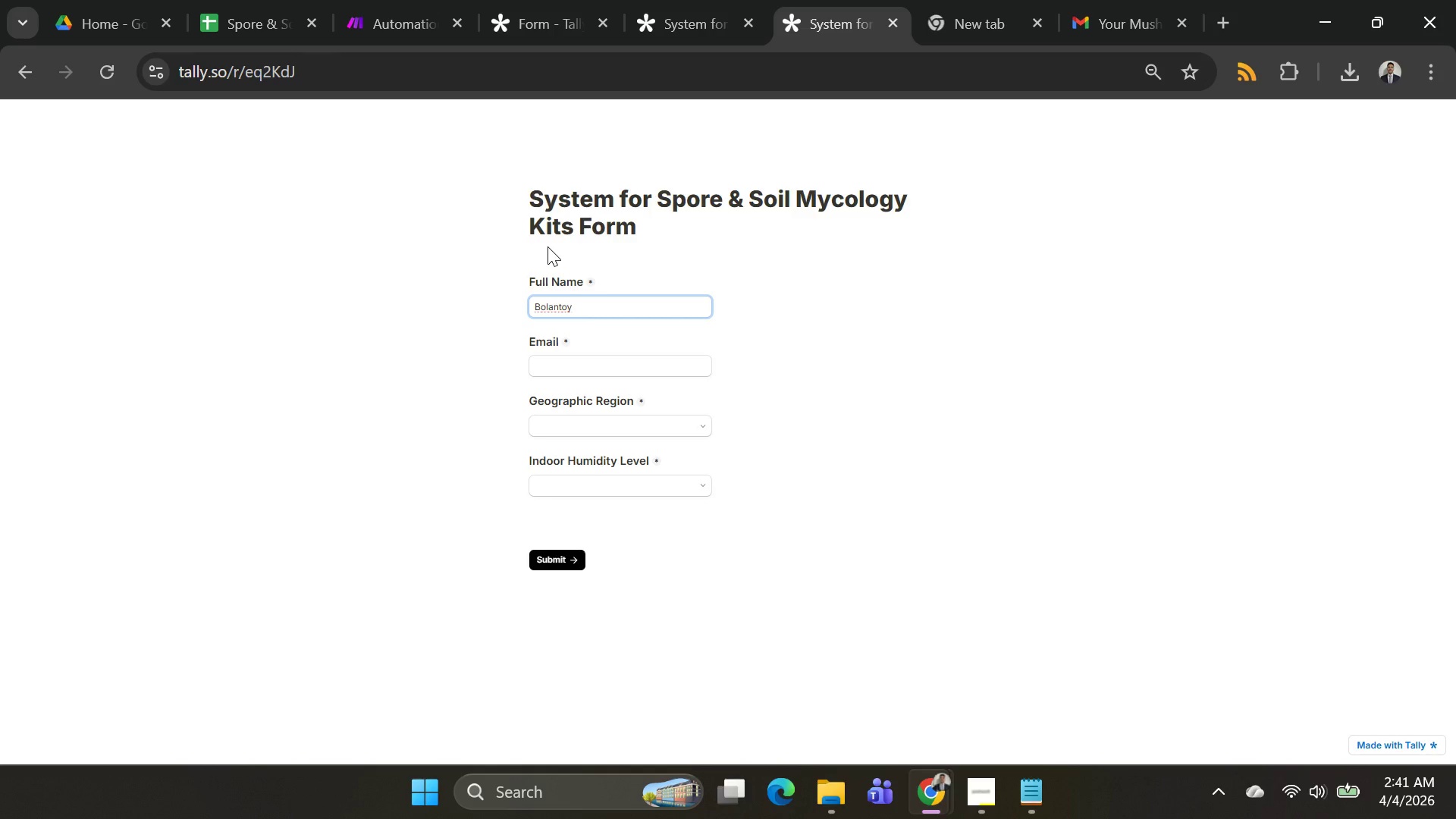 
wait(5.69)
 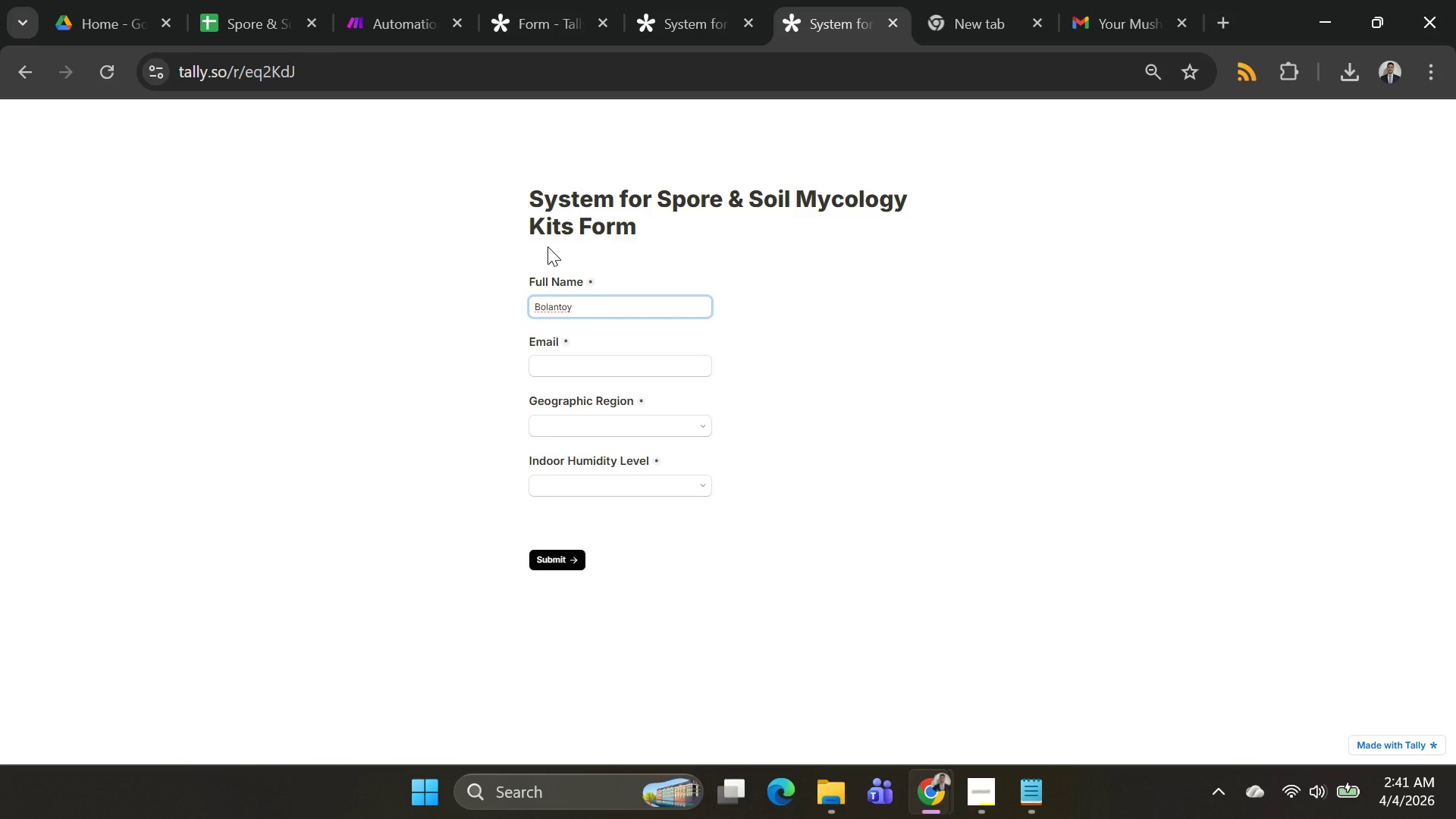 
type(Salazar)
key(Tab)
type(macjames)
 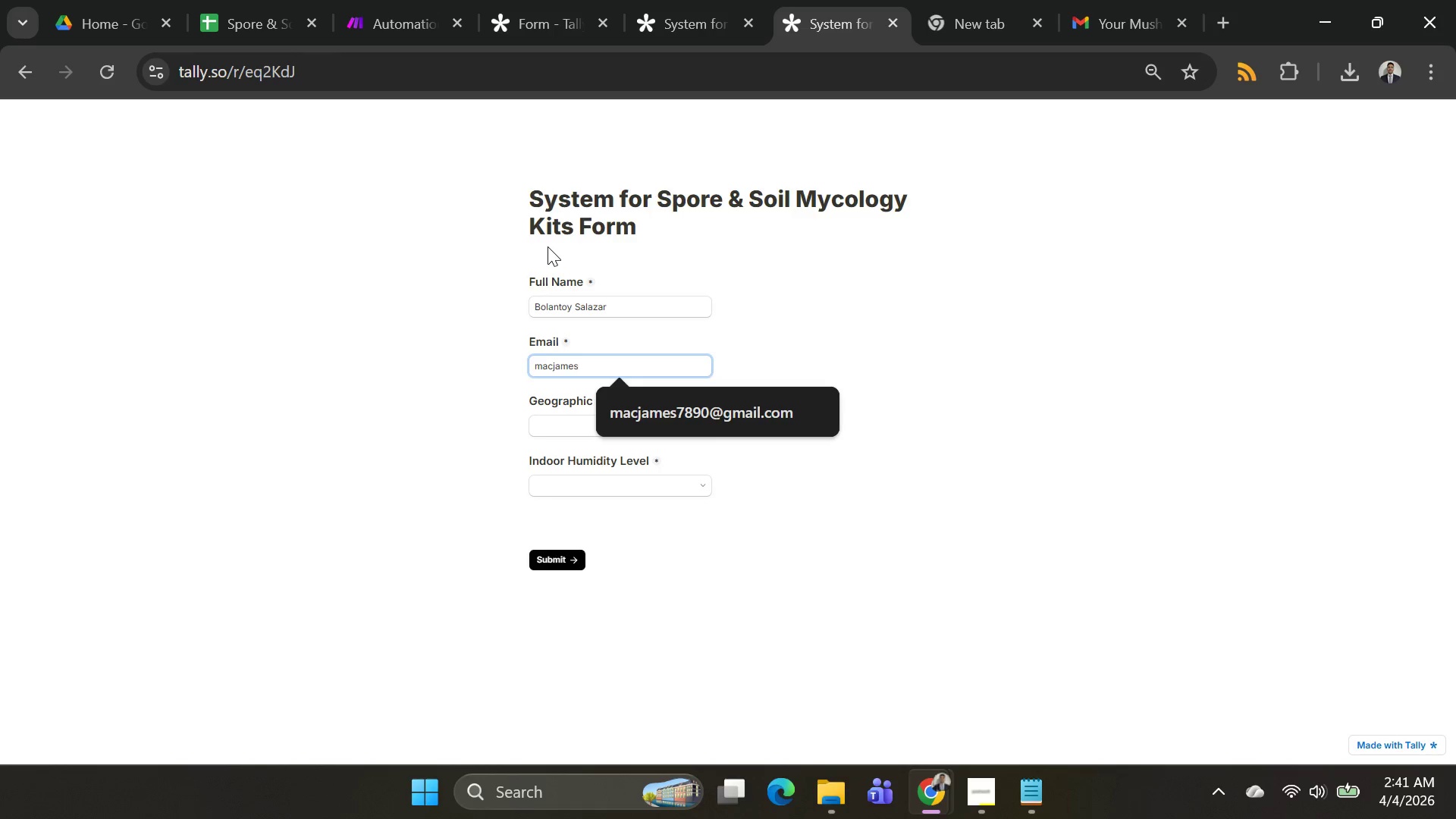 
key(ArrowDown)
 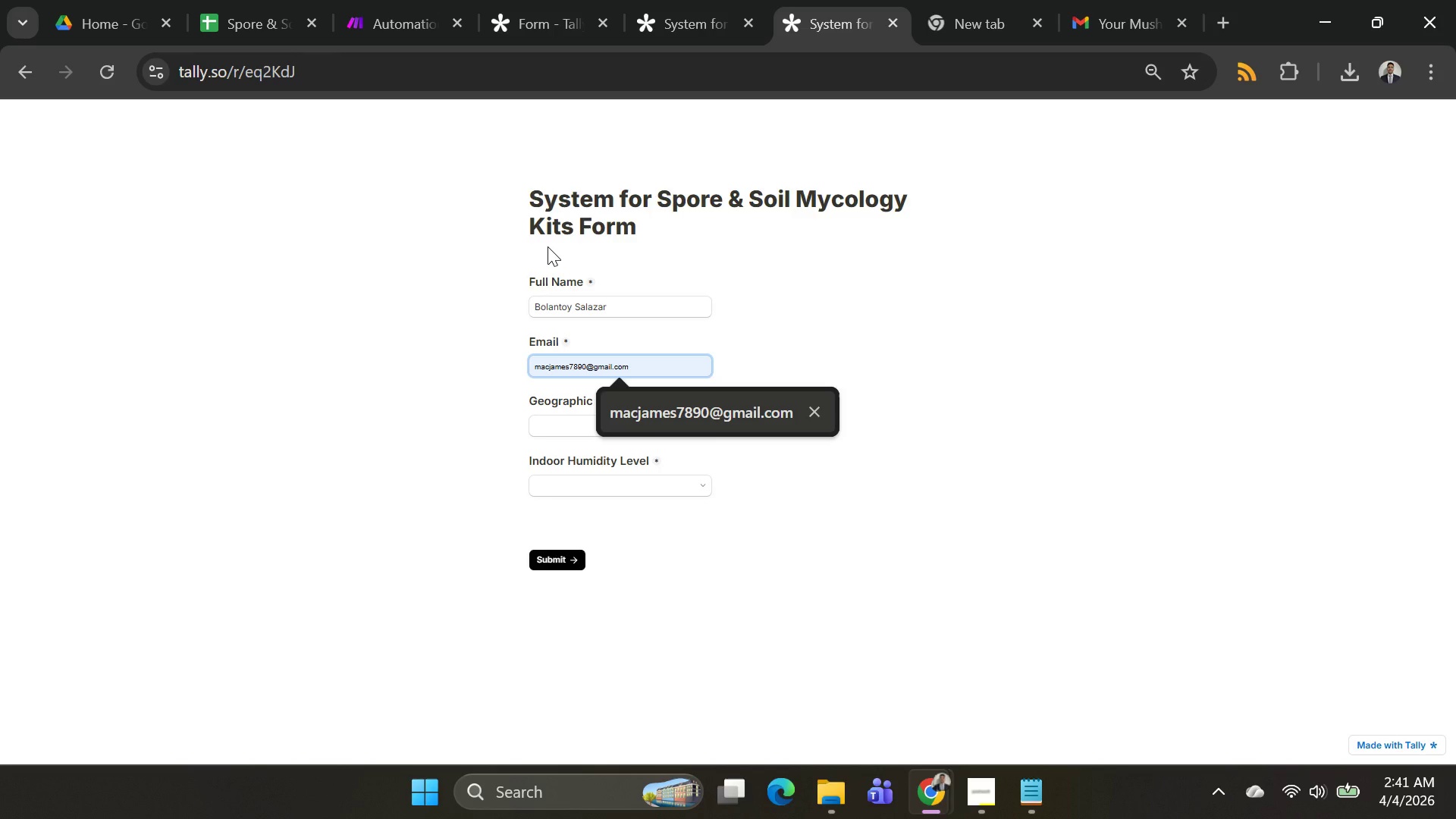 
key(Shift+ShiftRight)
 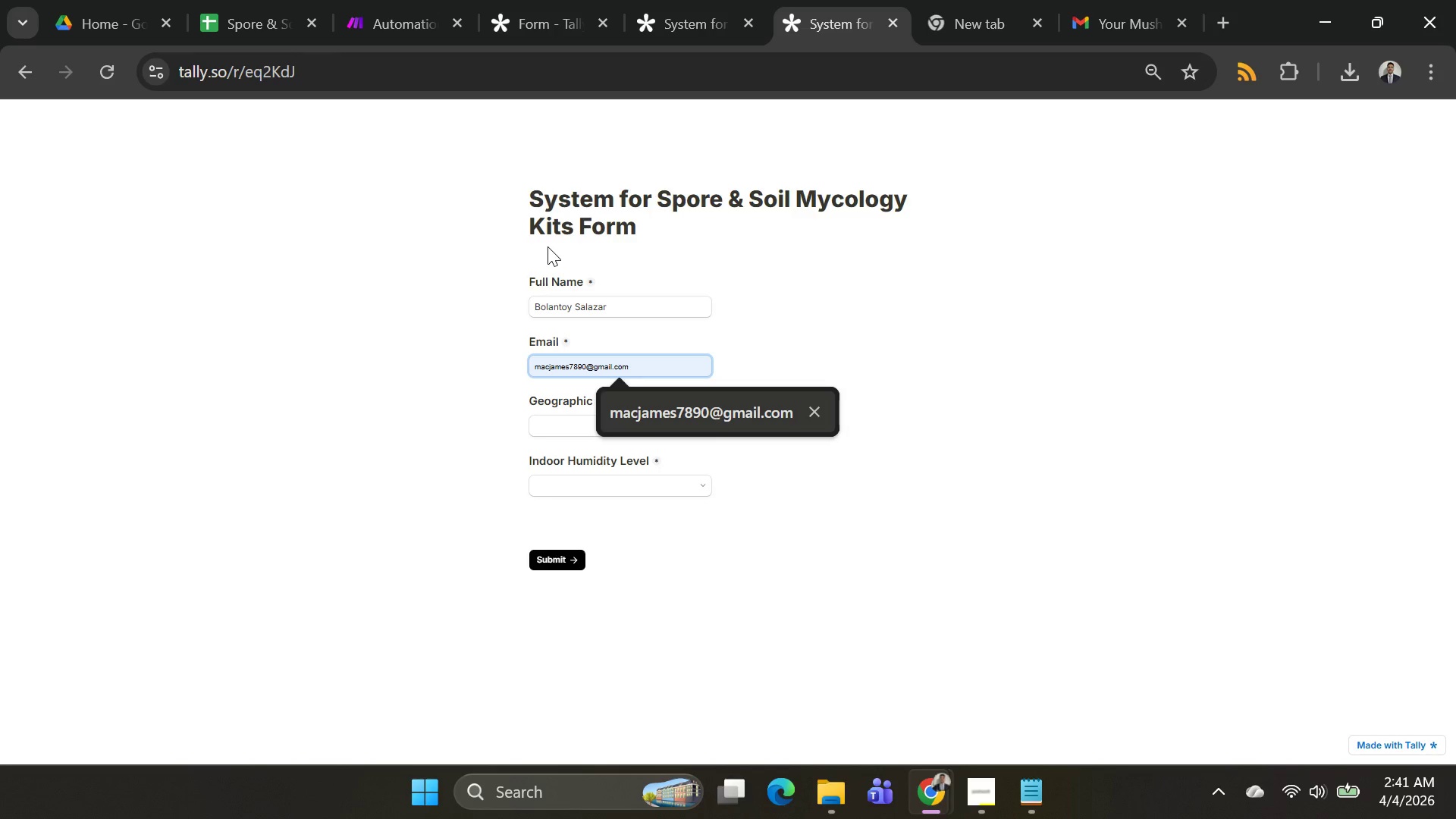 
key(Enter)
 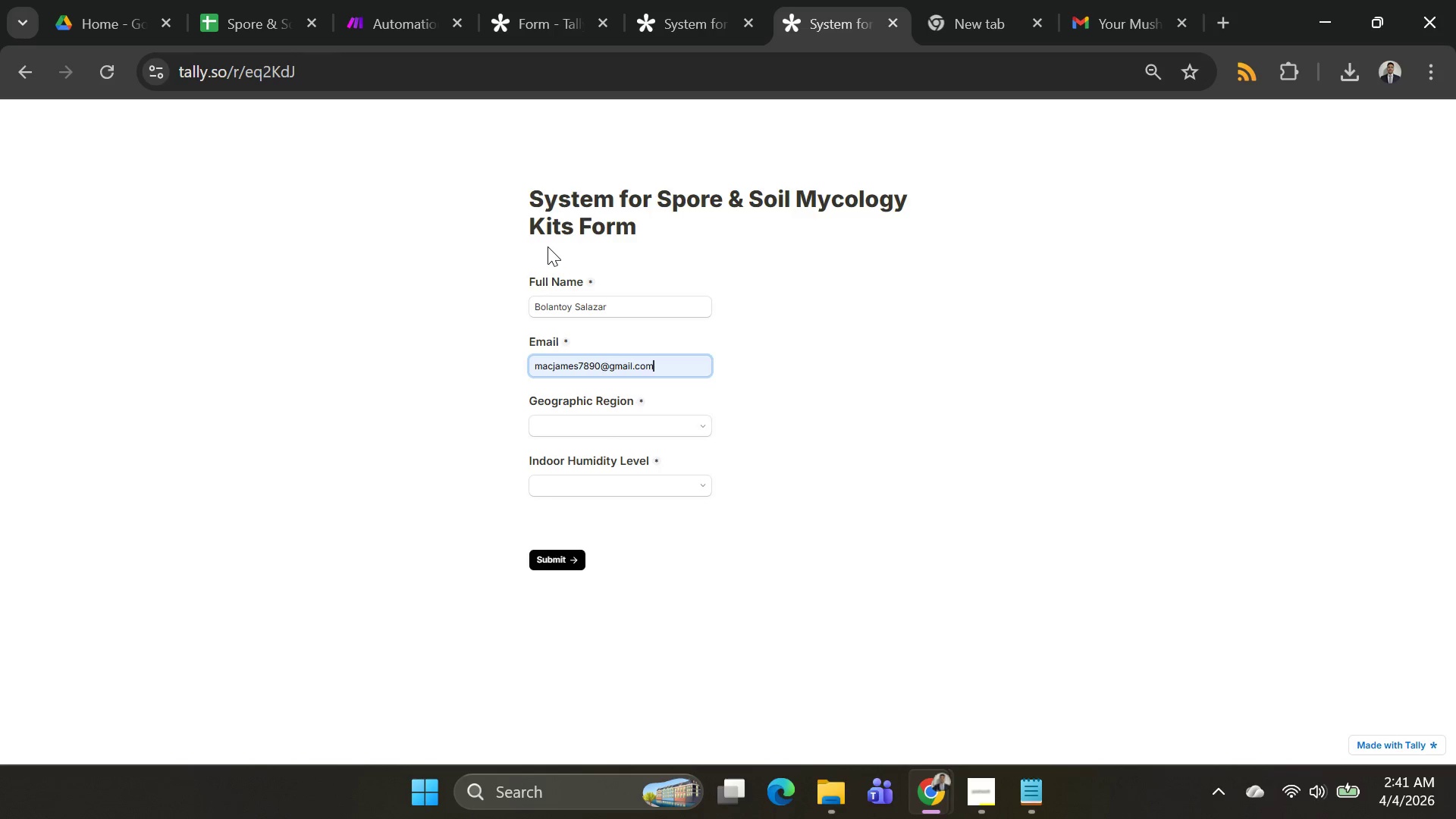 
key(Tab)
 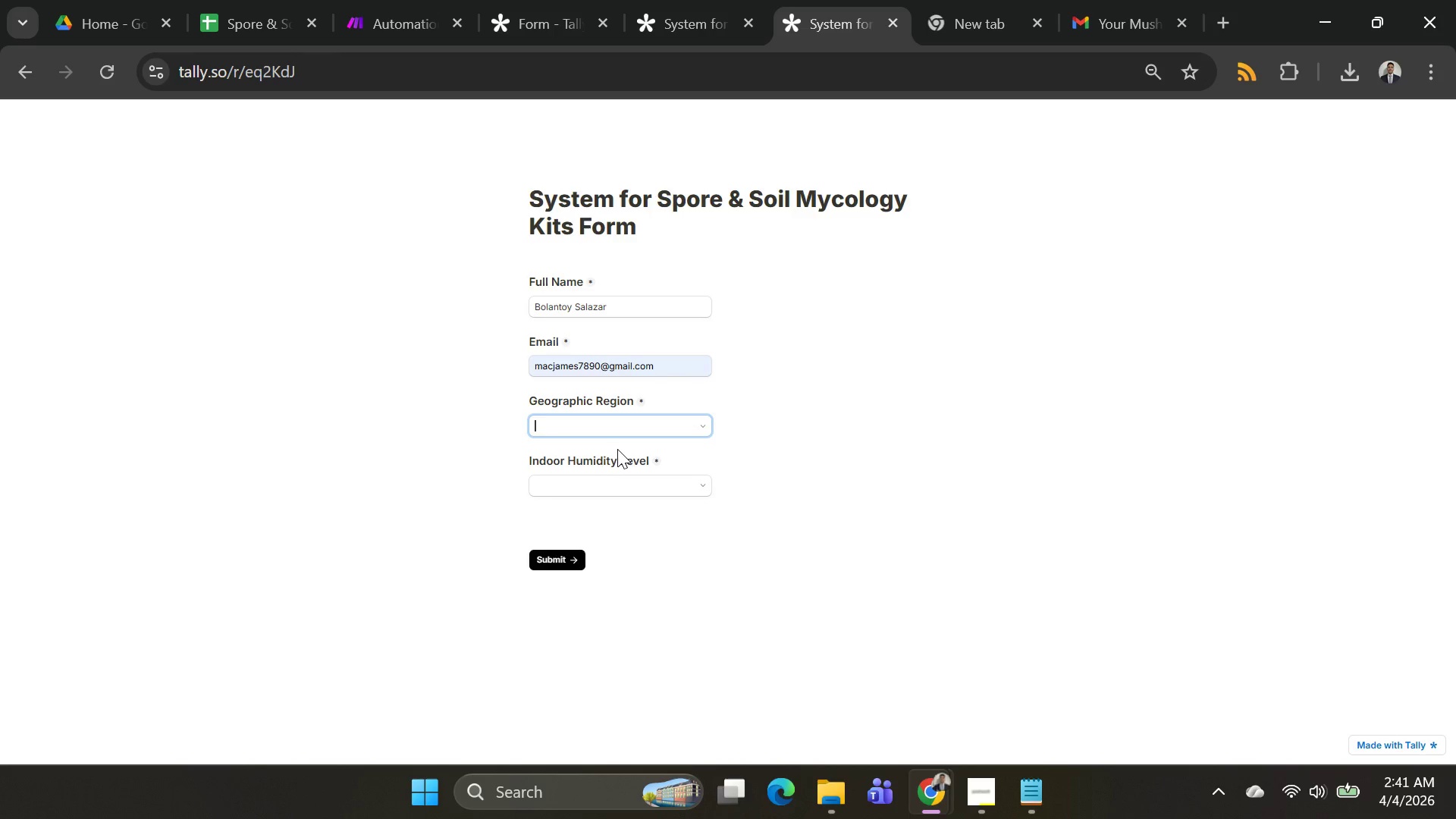 
left_click([621, 429])
 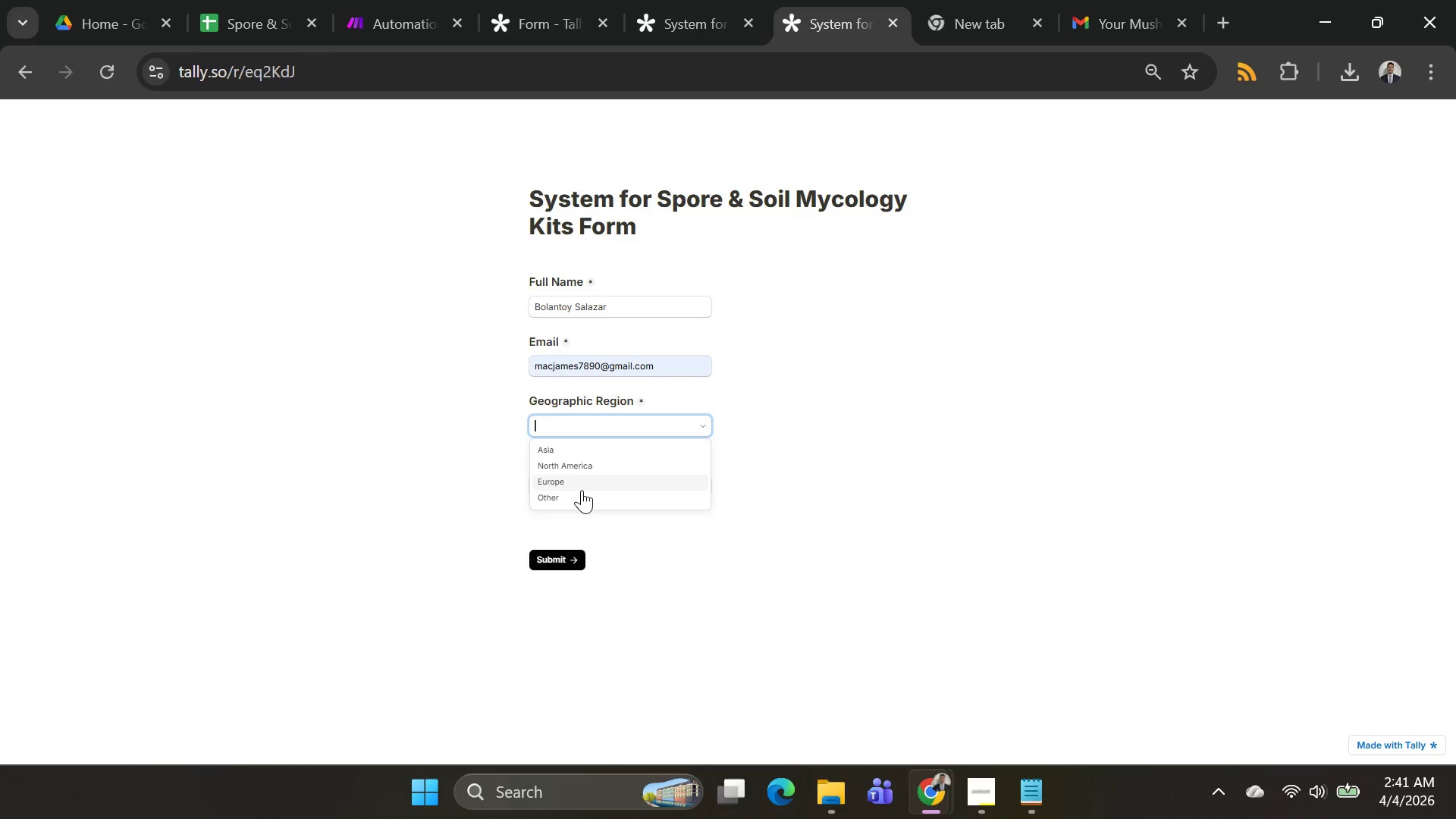 
left_click([579, 488])
 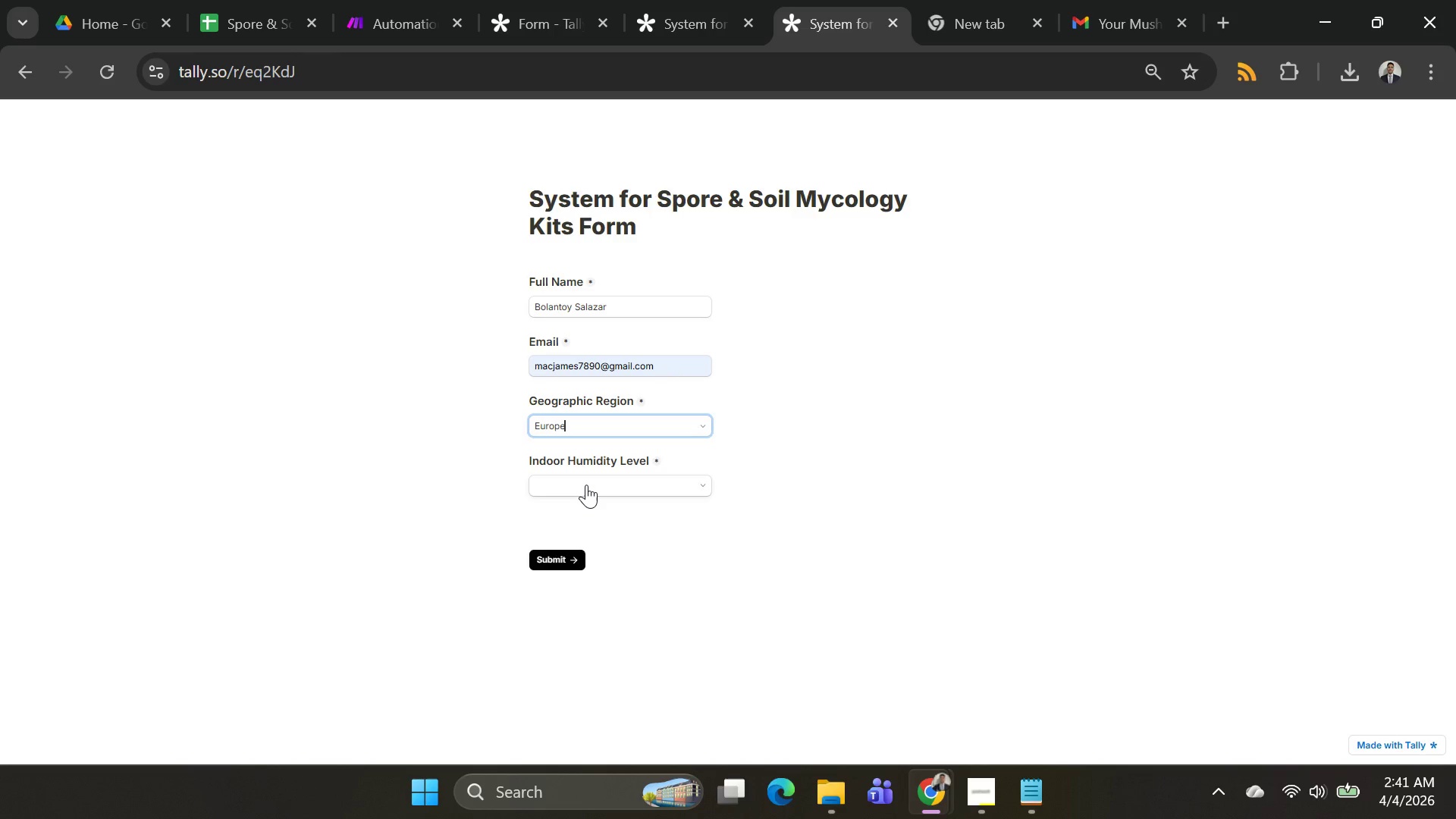 
left_click([586, 485])
 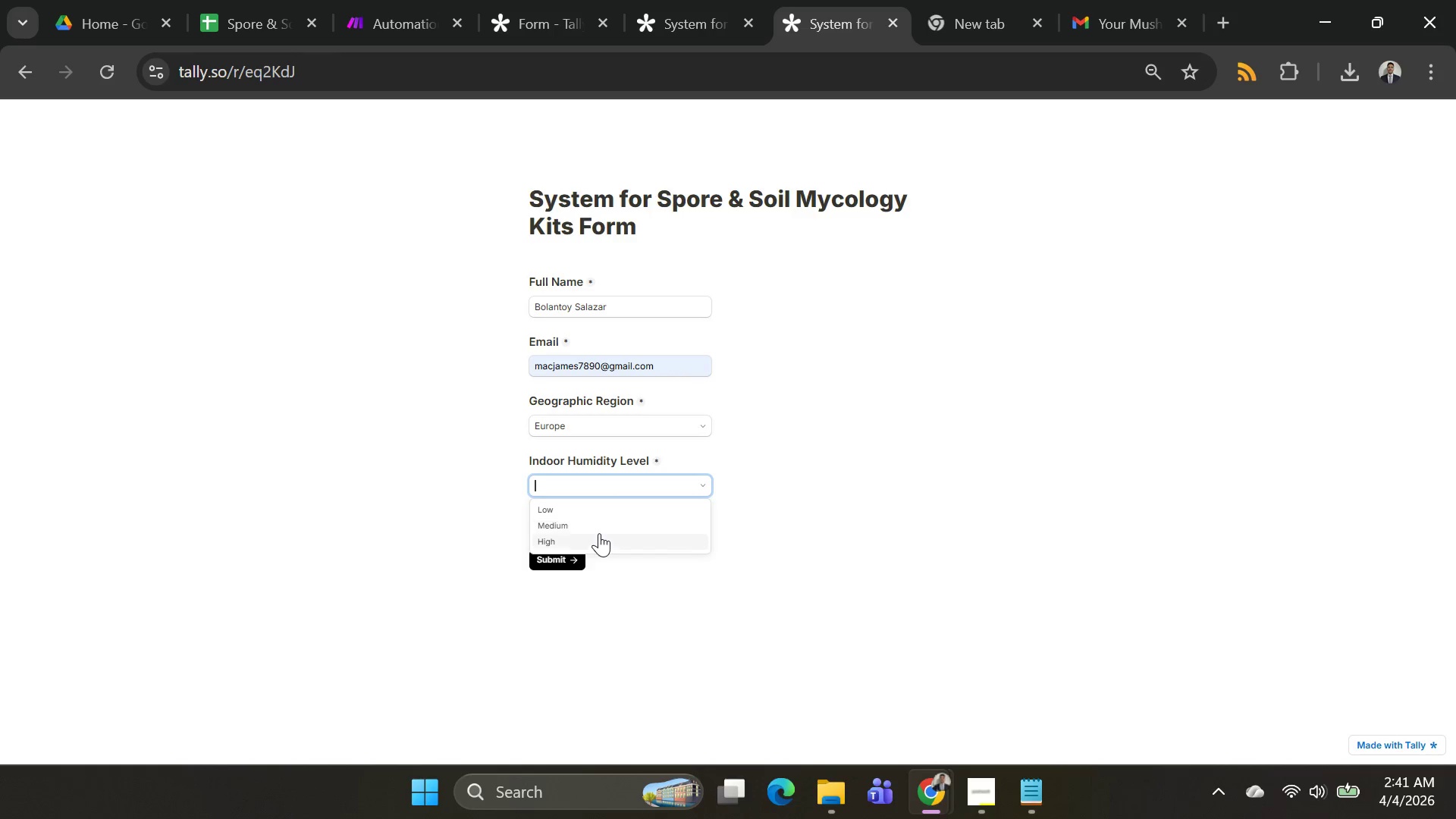 
left_click([599, 548])
 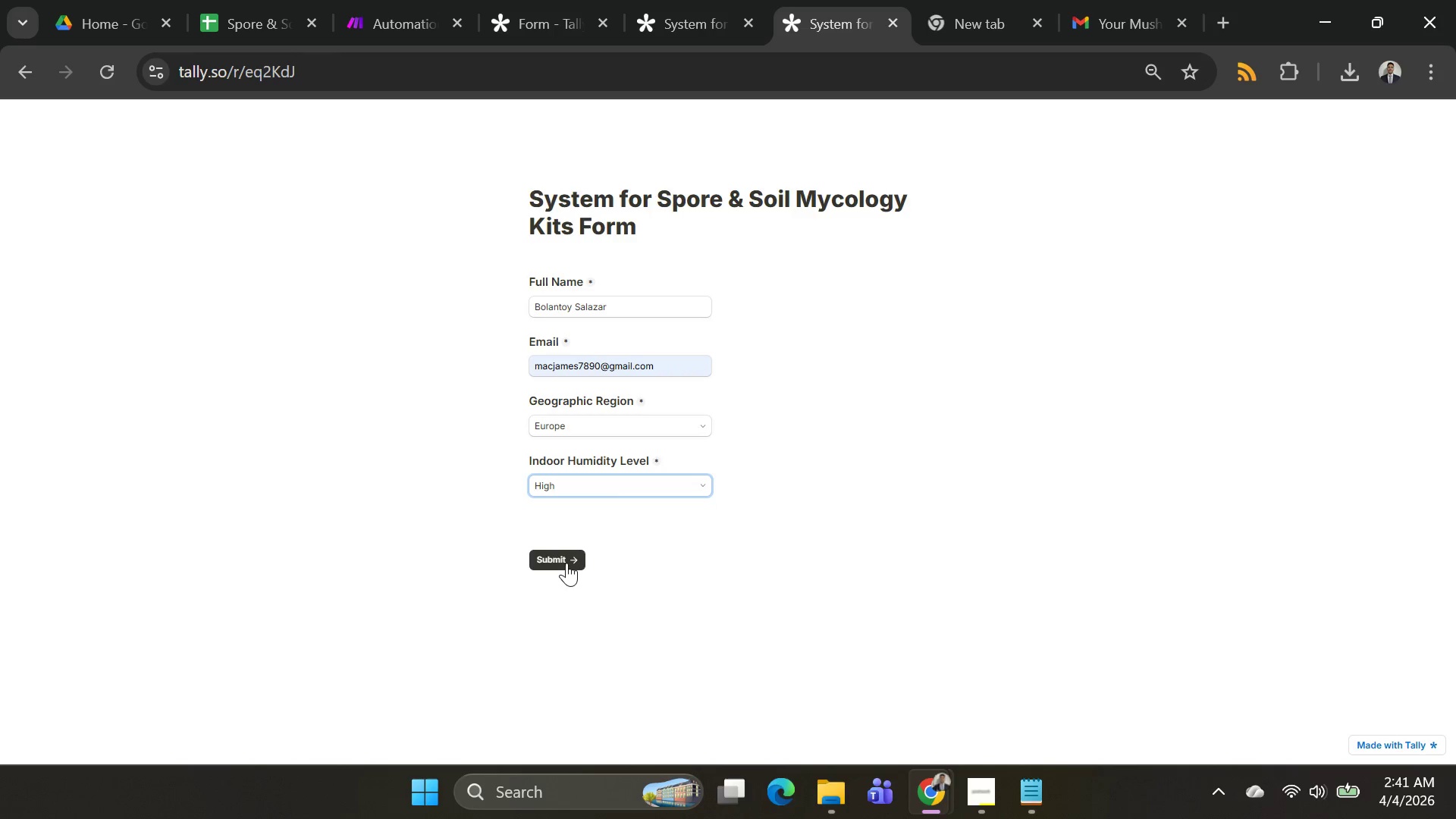 
left_click([566, 563])
 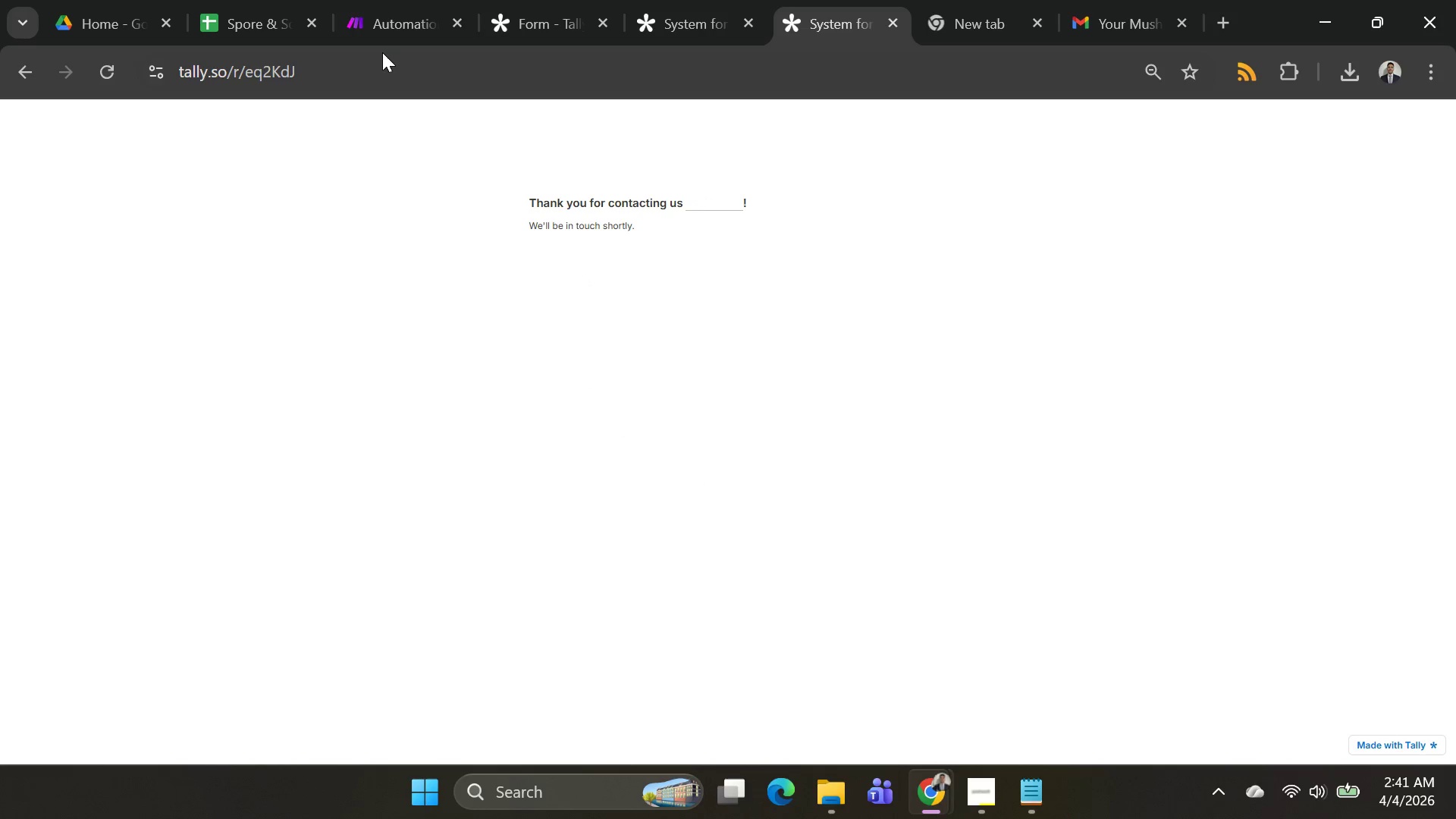 
left_click([388, 27])
 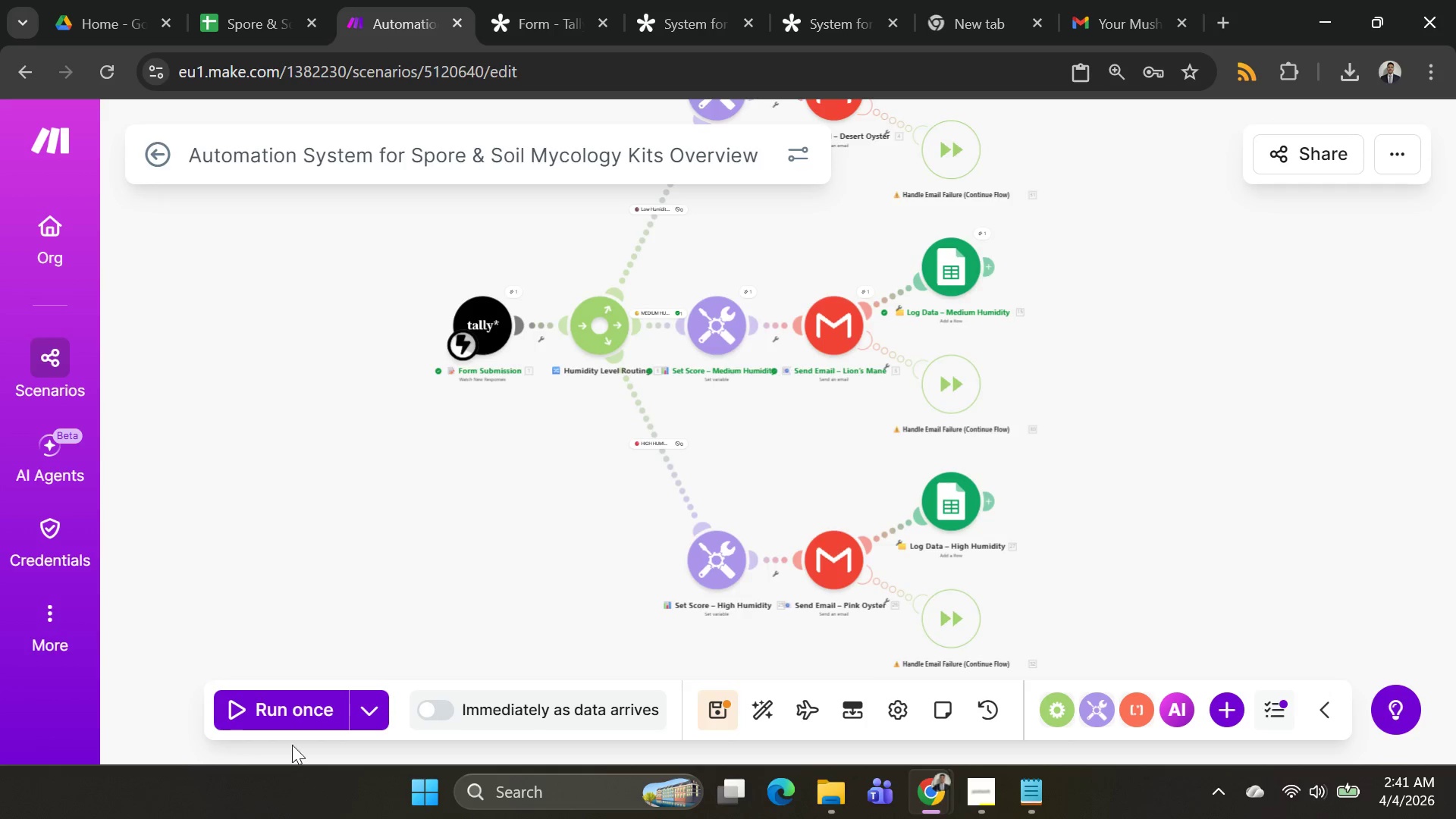 
left_click([290, 714])
 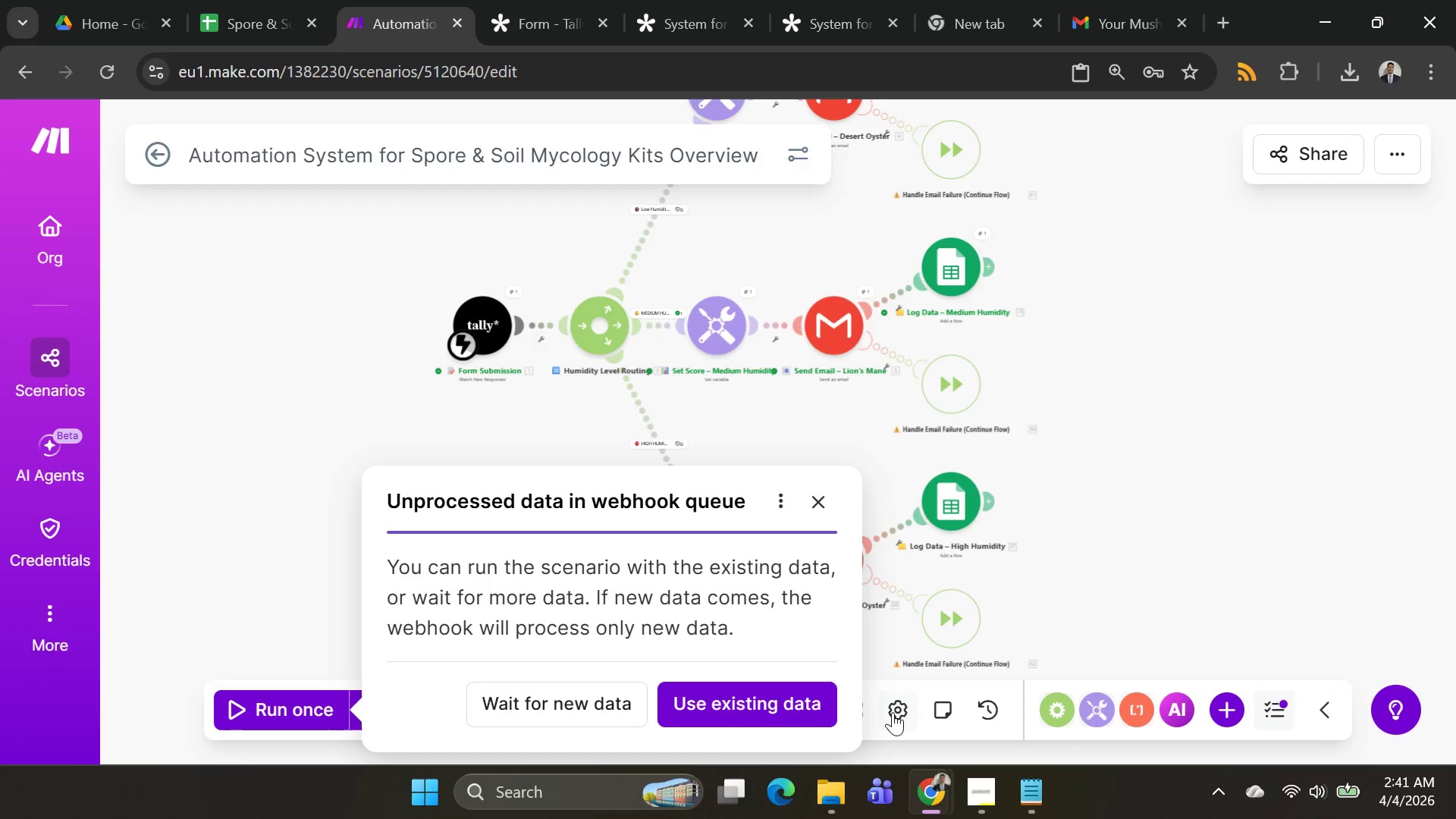 
left_click([802, 714])
 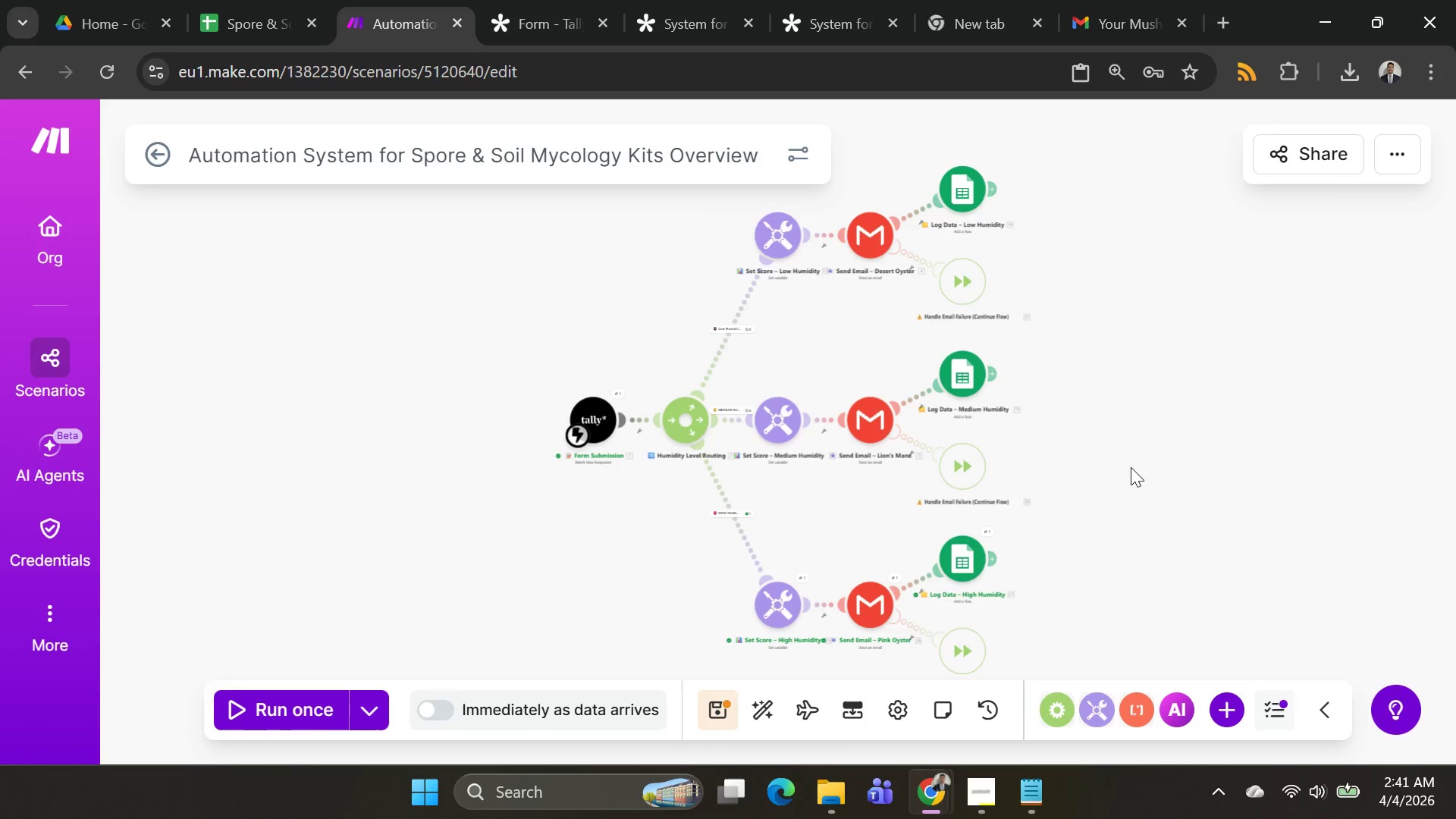 
scroll: coordinate [1131, 467], scroll_direction: down, amount: 1.0
 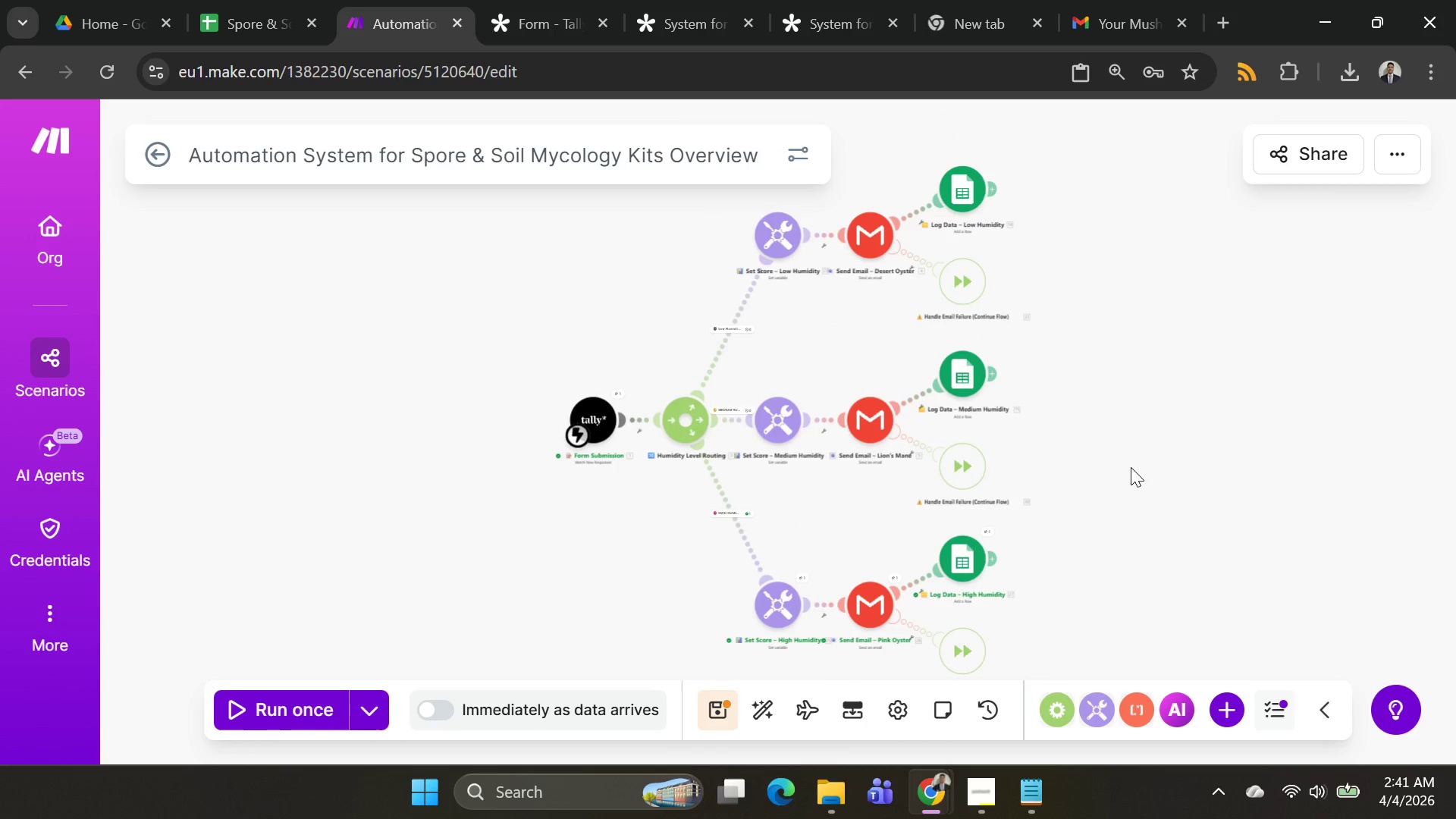 
left_click_drag(start_coordinate=[1089, 462], to_coordinate=[905, 397])
 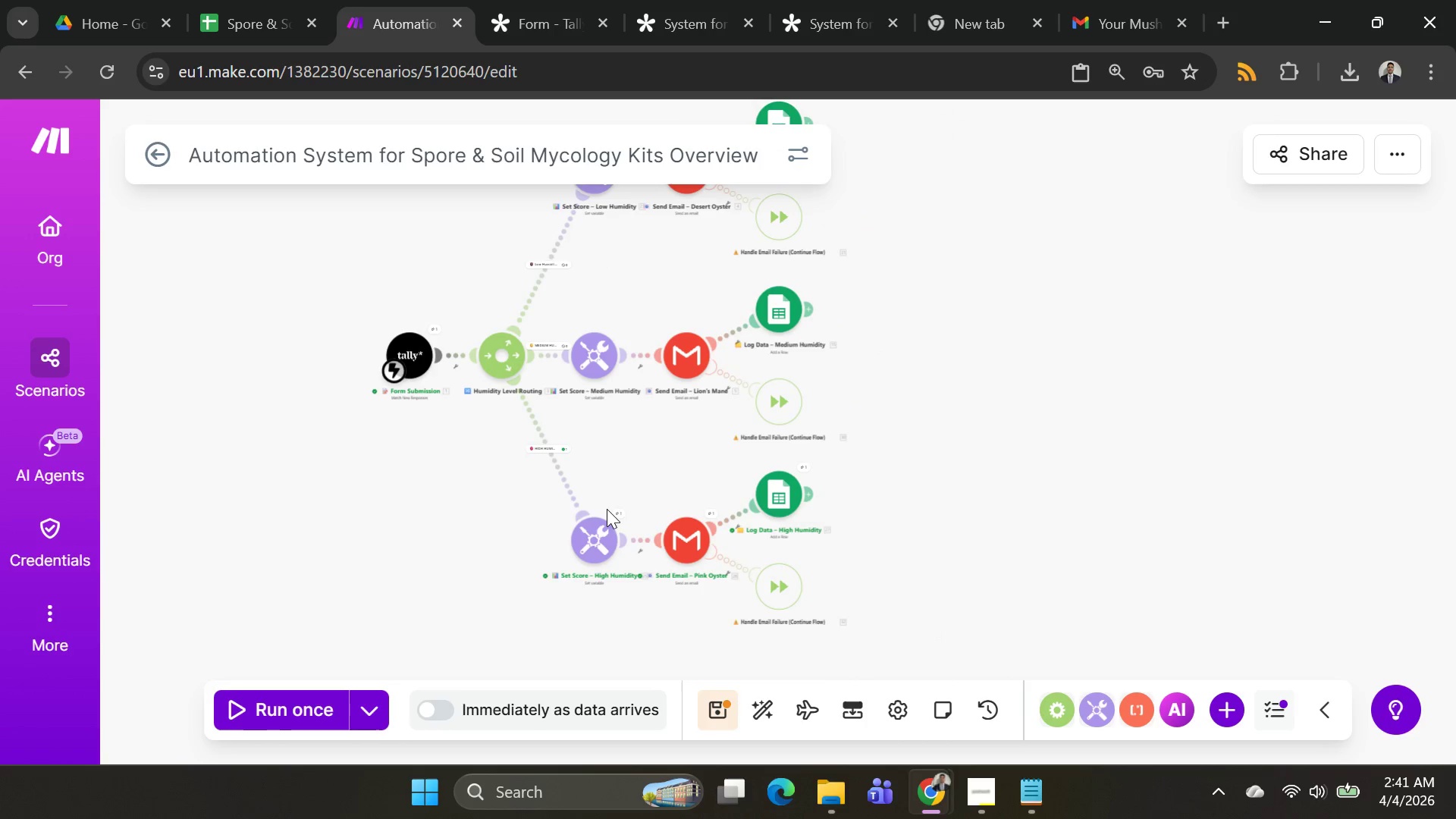 
scroll: coordinate [1131, 467], scroll_direction: none, amount: 0.0
 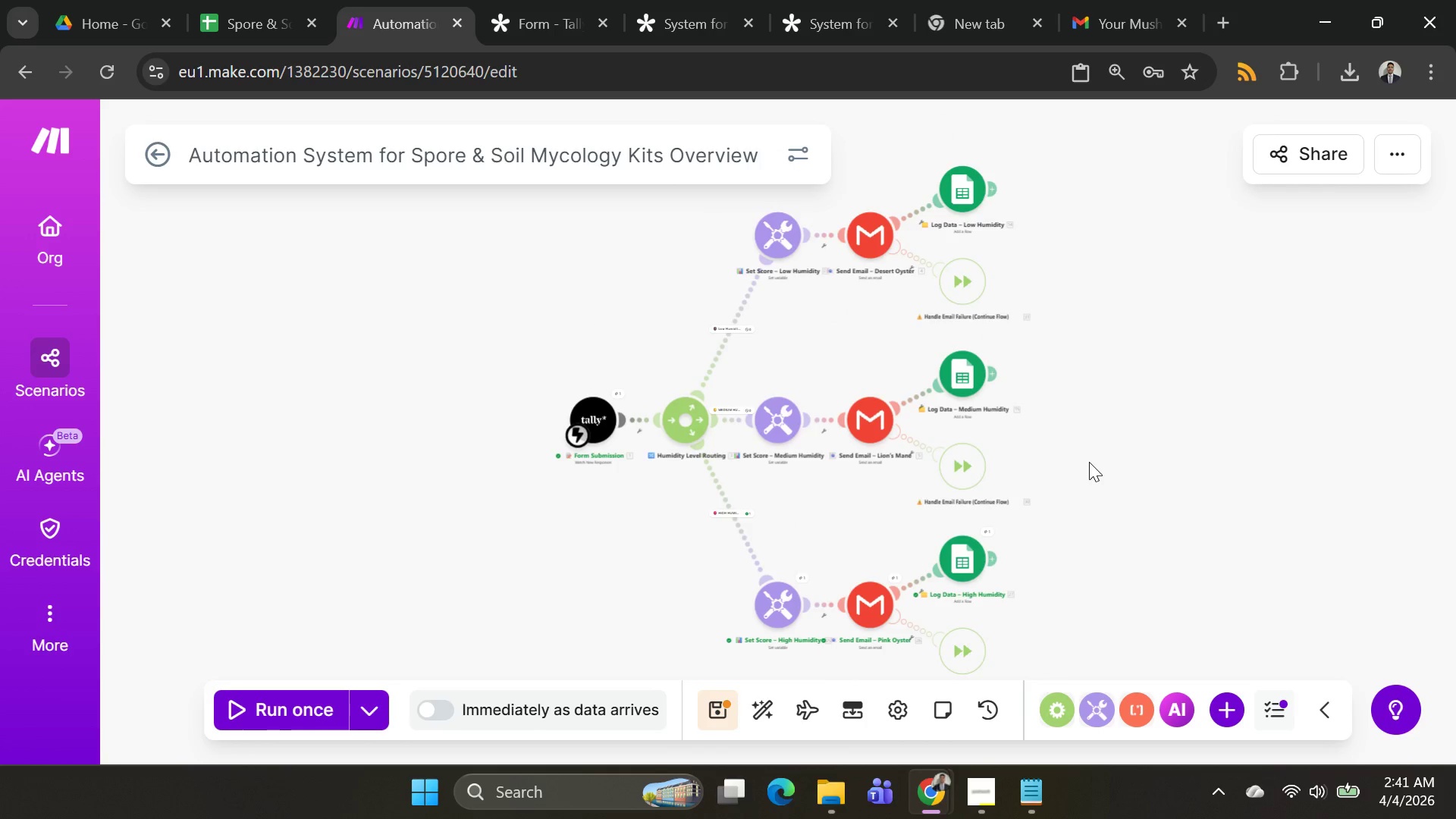 
left_click([617, 513])
 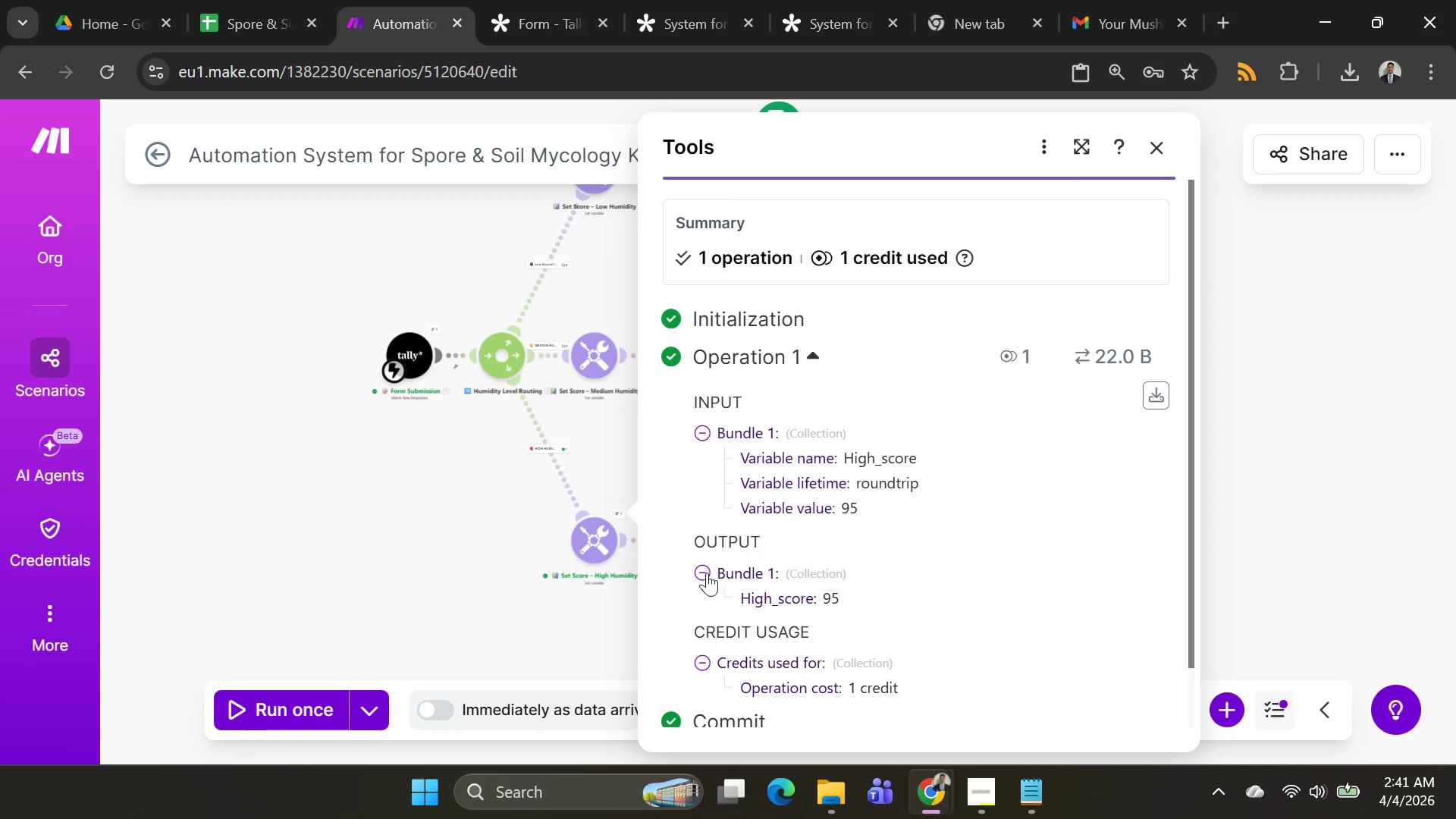 
scroll: coordinate [730, 573], scroll_direction: none, amount: 0.0
 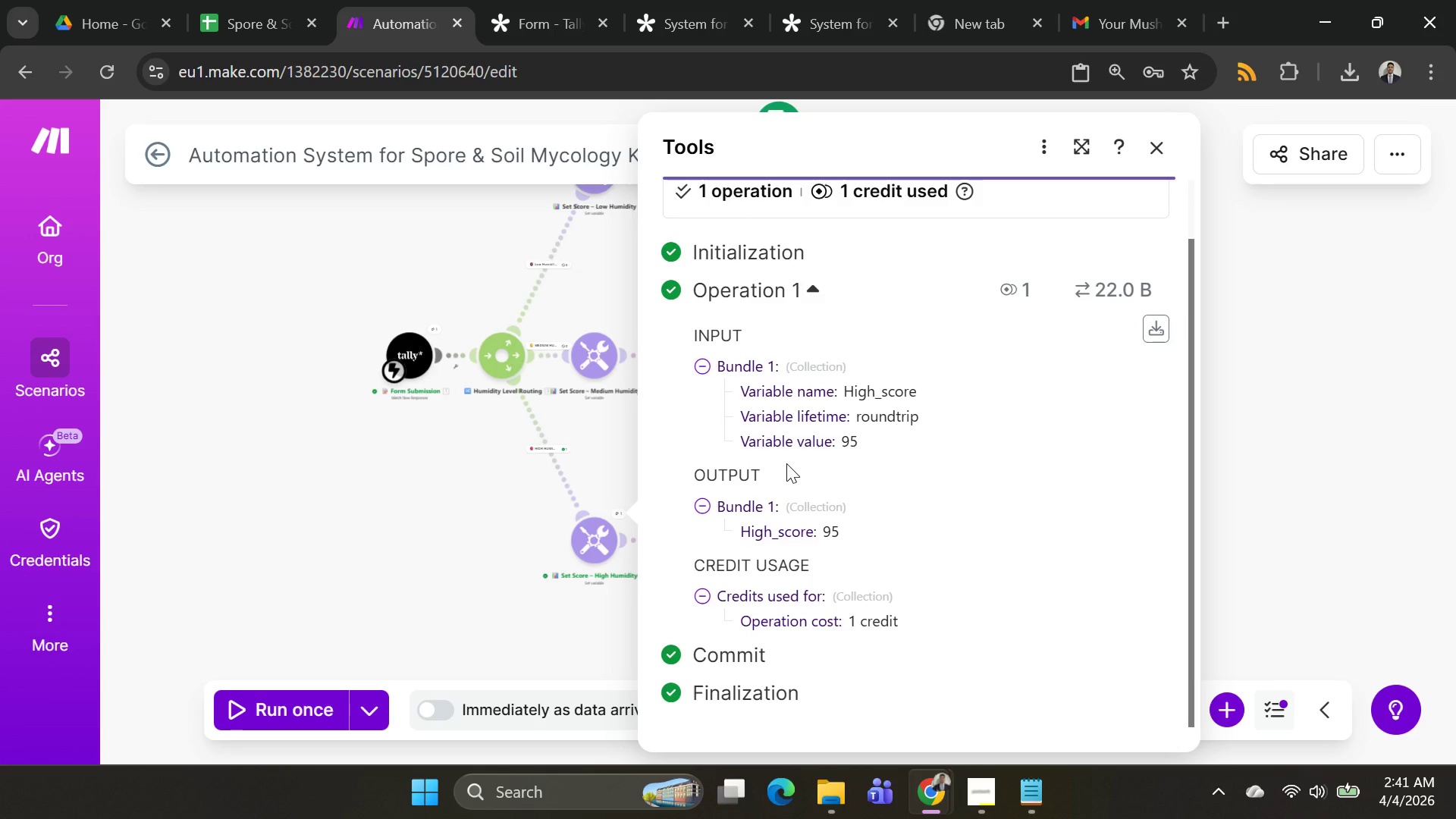 
key(PrintScreen)
 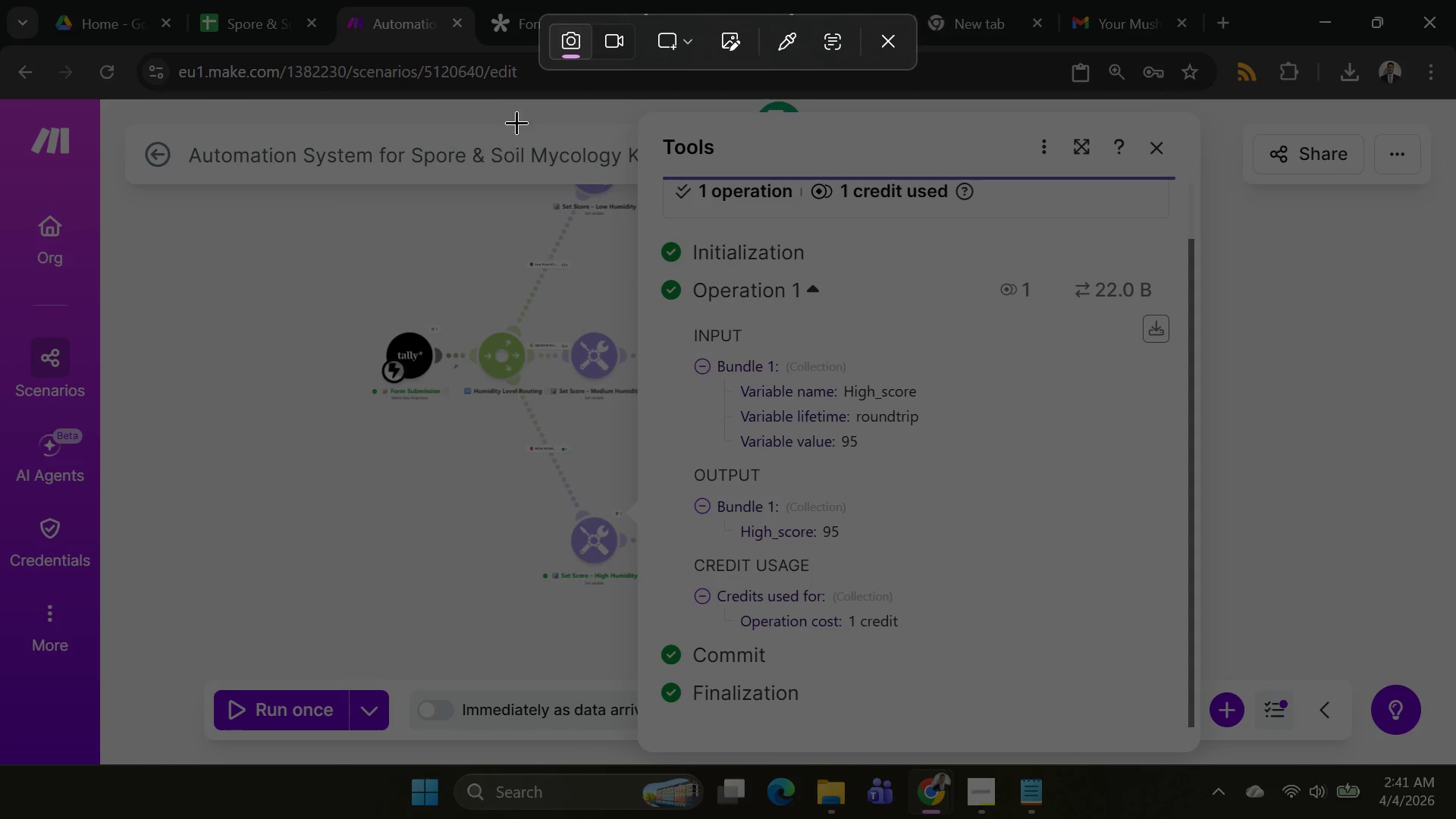 
left_click_drag(start_coordinate=[496, 94], to_coordinate=[1215, 750])
 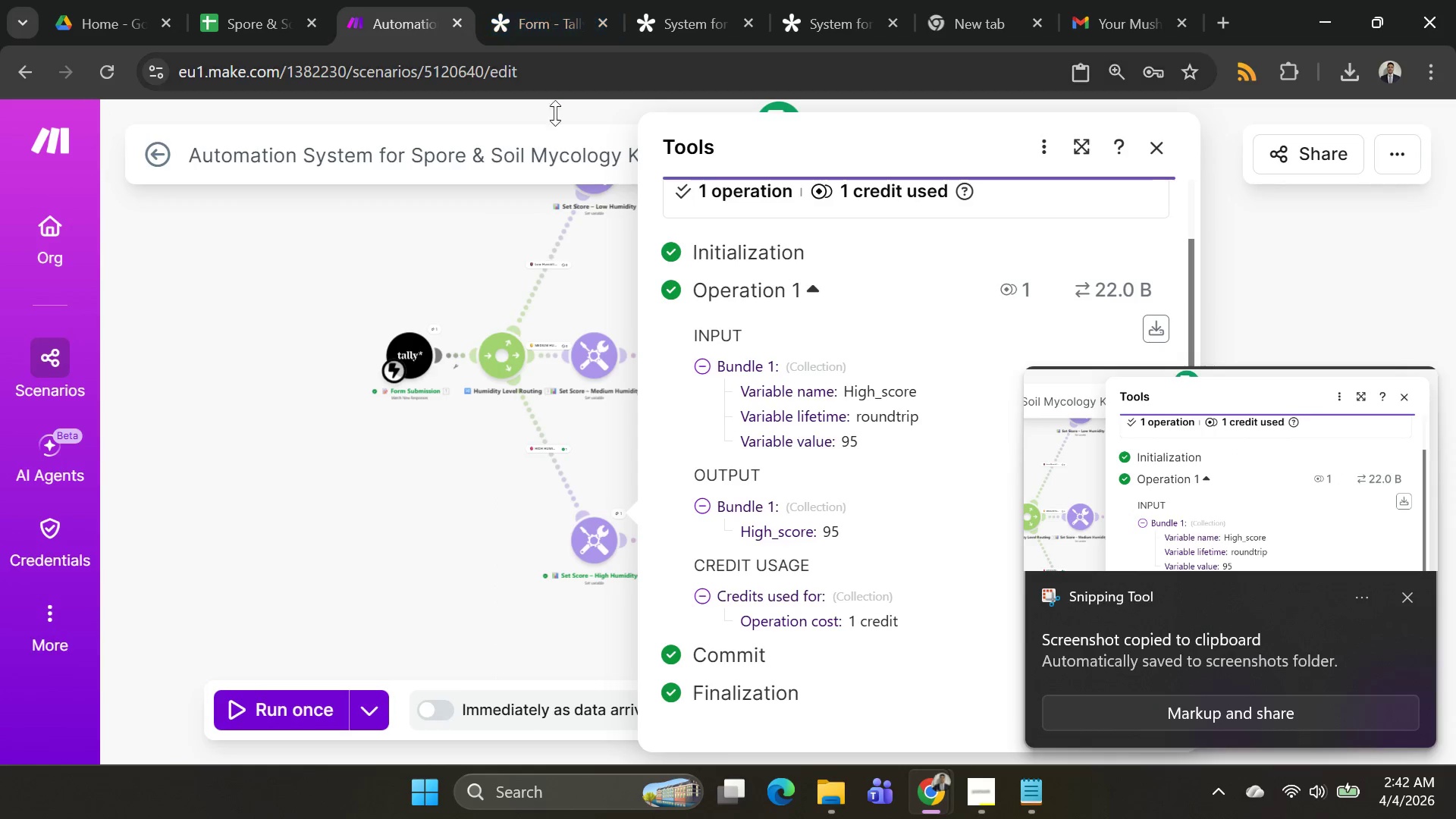 
wait(5.95)
 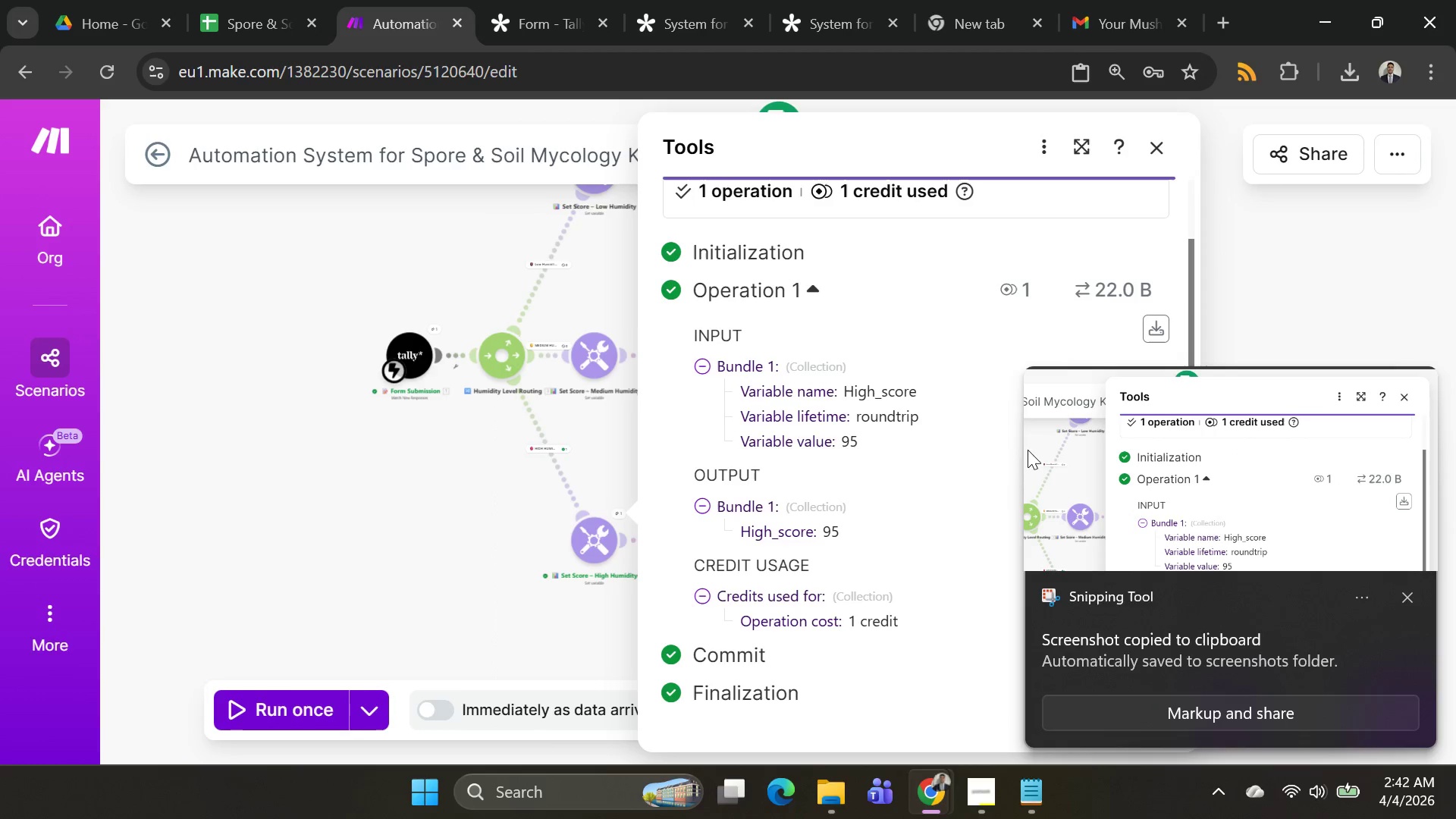 
key(Alt+Tab)
 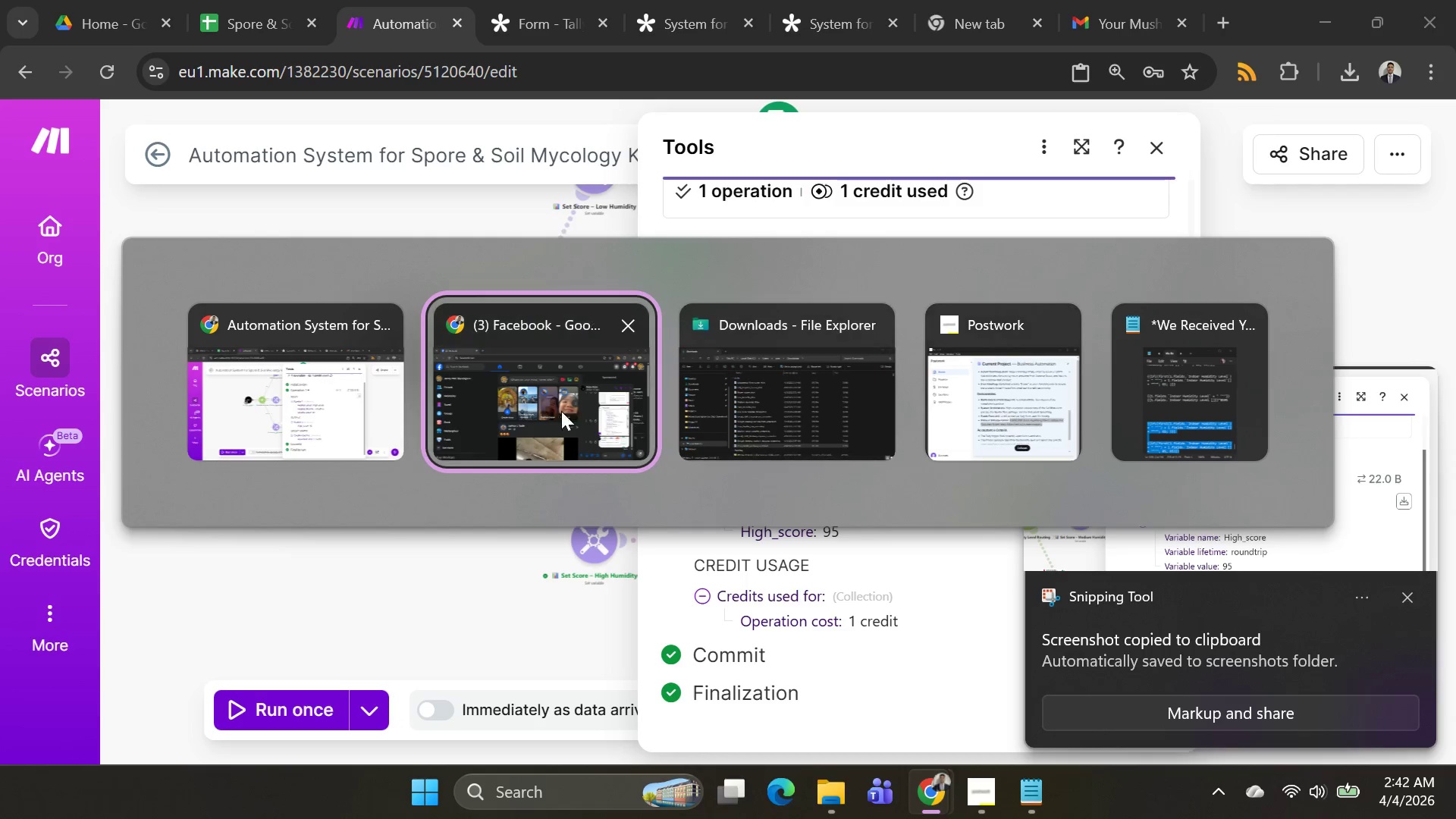 
left_click([531, 411])
 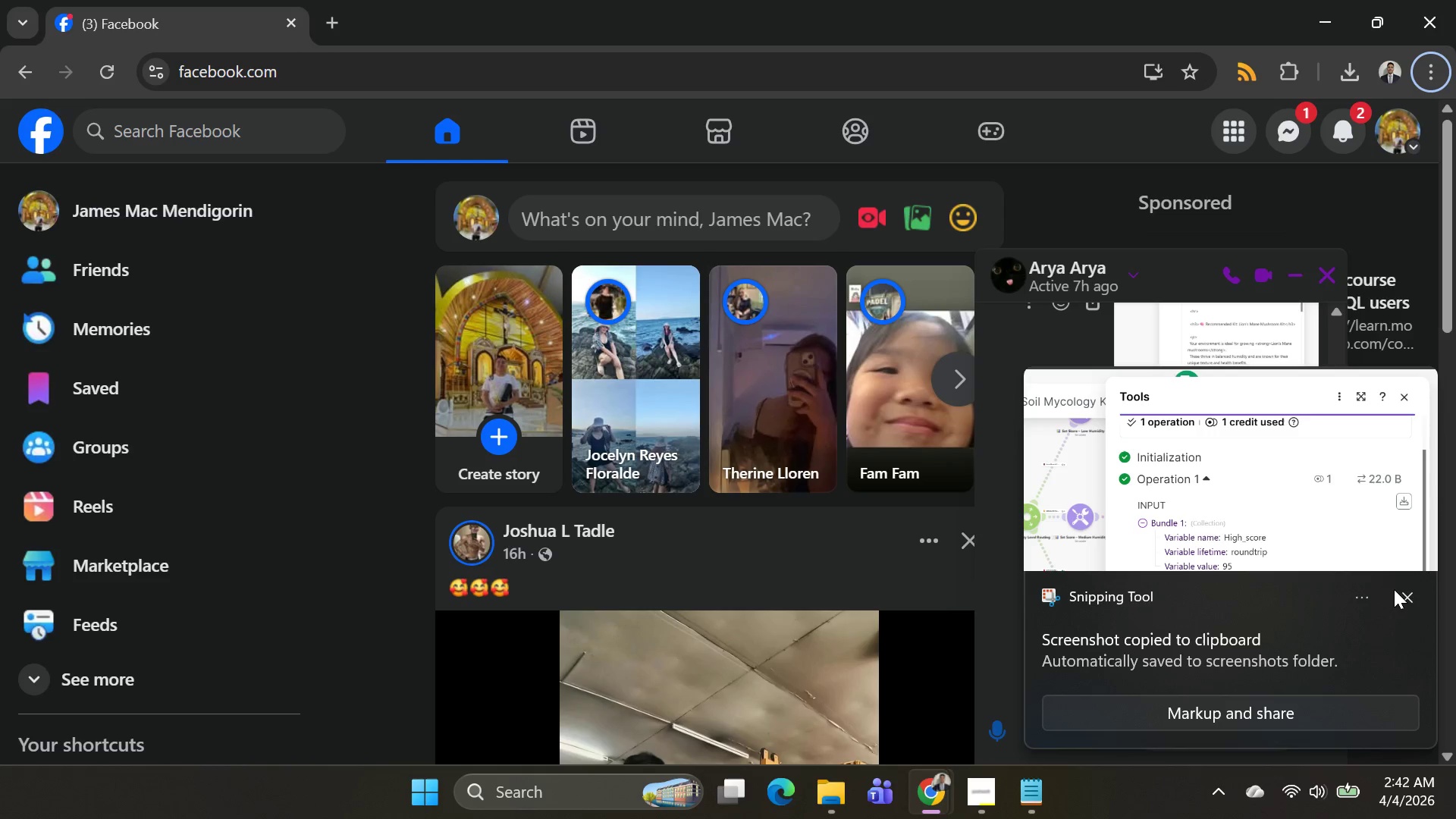 
left_click([1408, 601])
 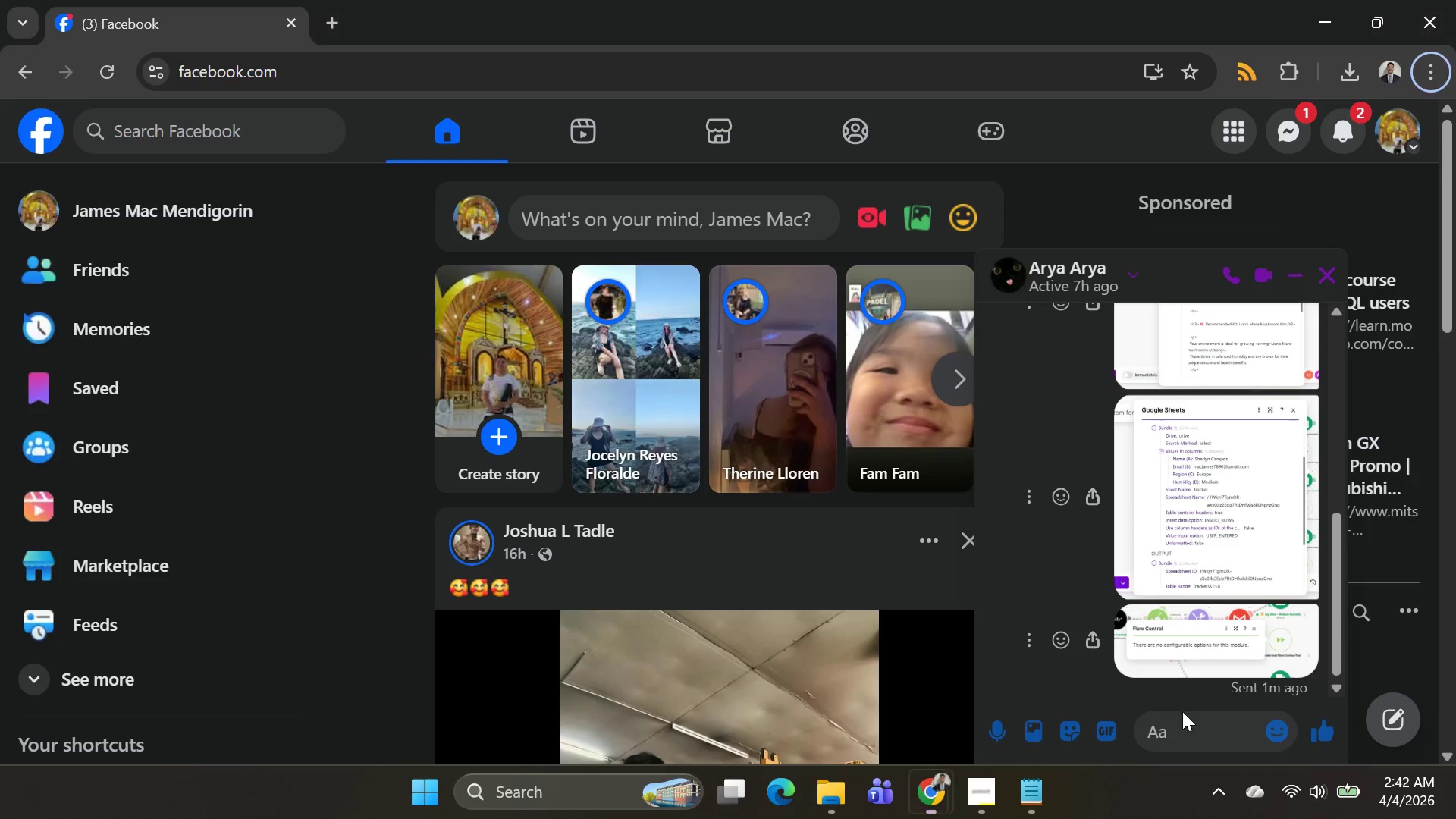 
left_click([1182, 719])
 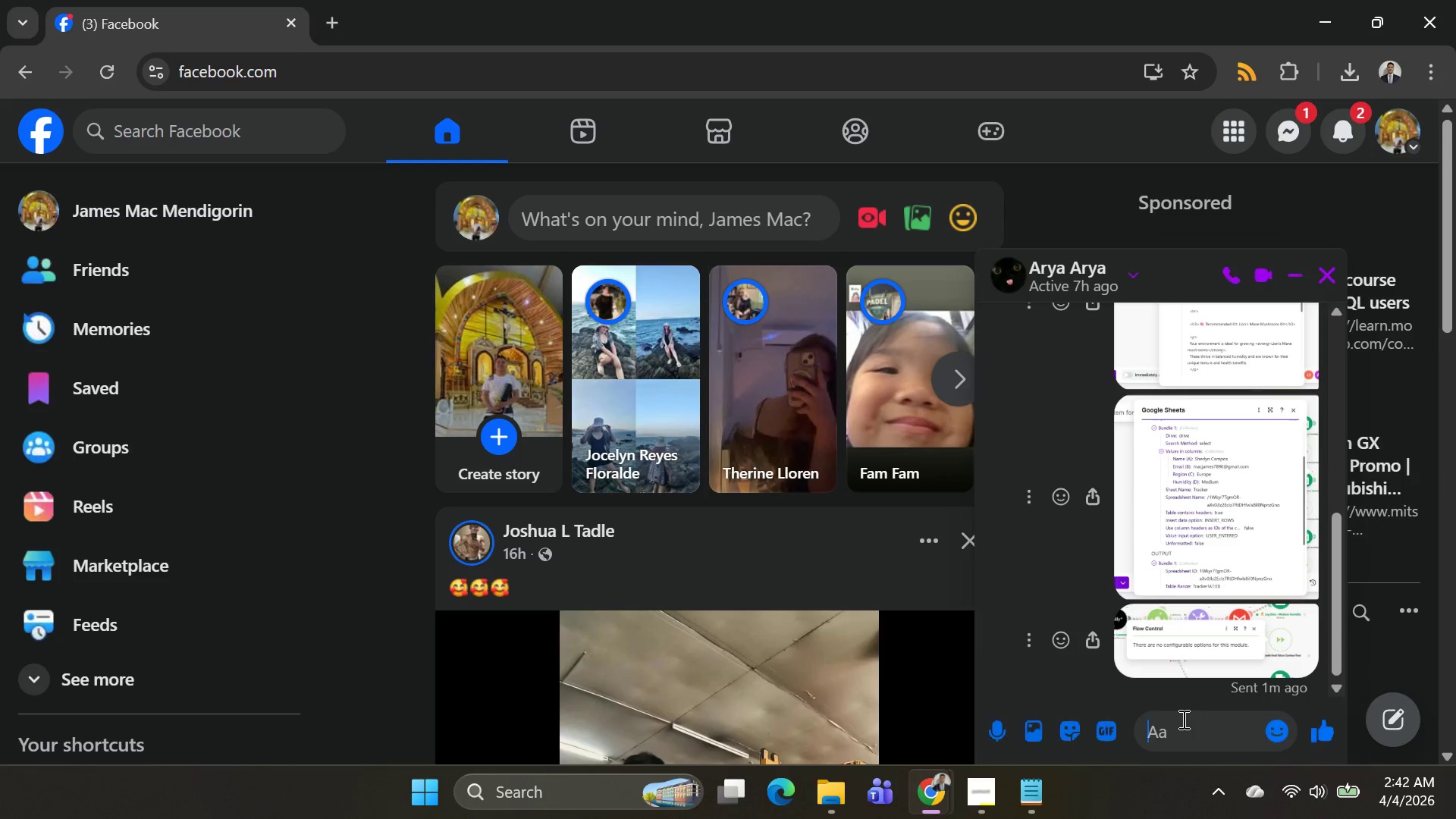 
key(Control+ControlLeft)
 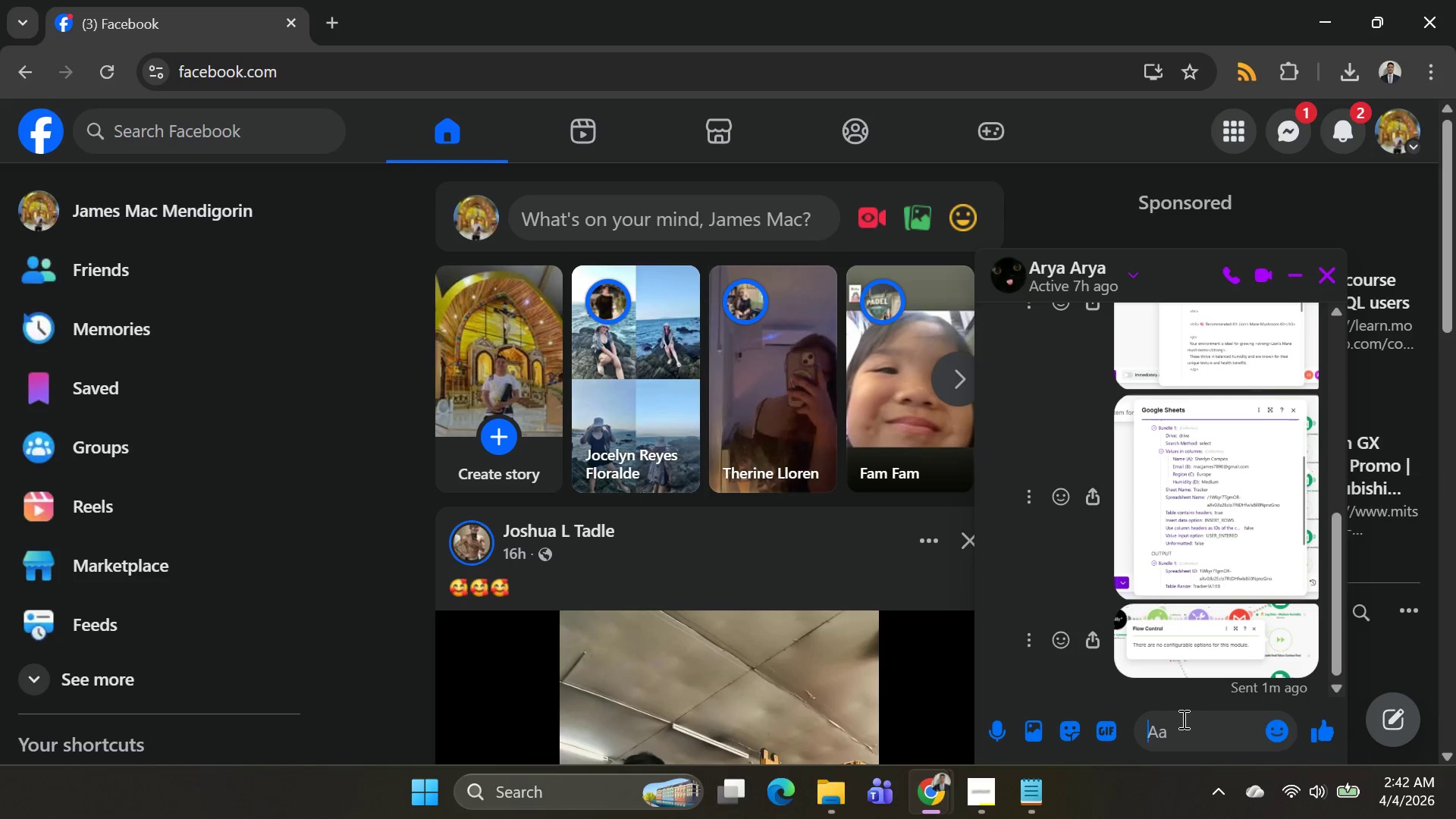 
key(Control+V)
 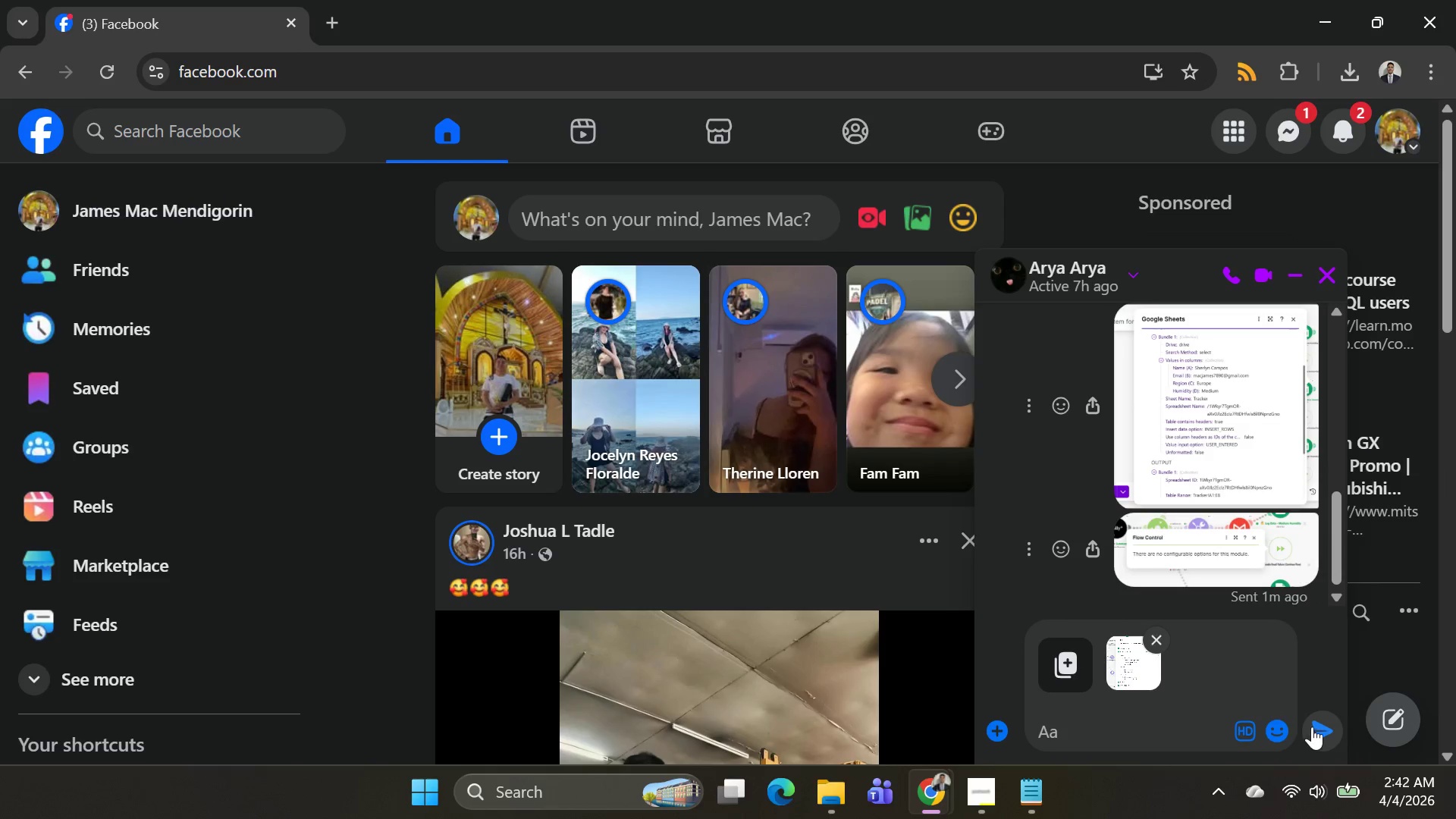 
left_click([1323, 723])
 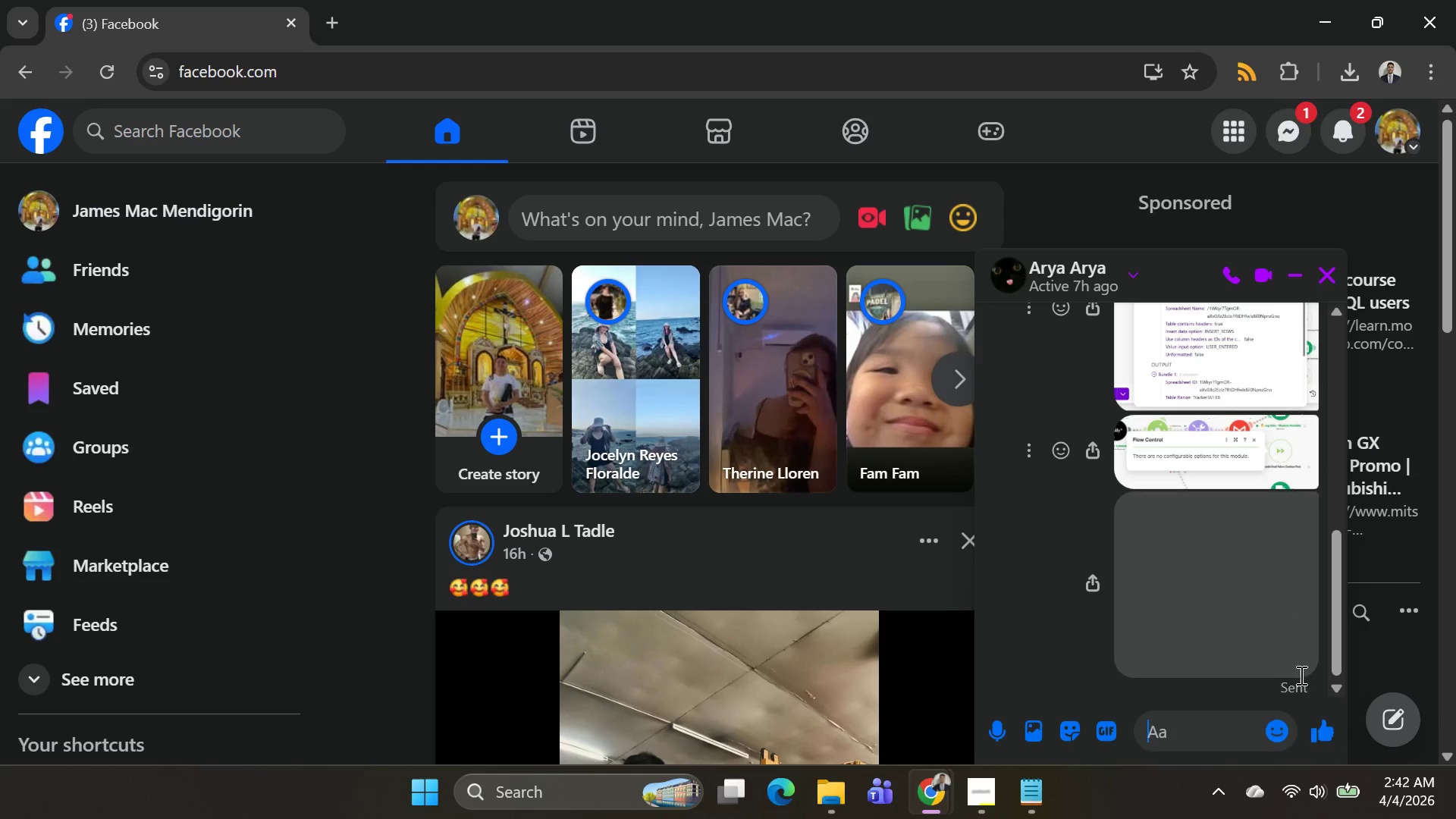 
left_click([1264, 642])
 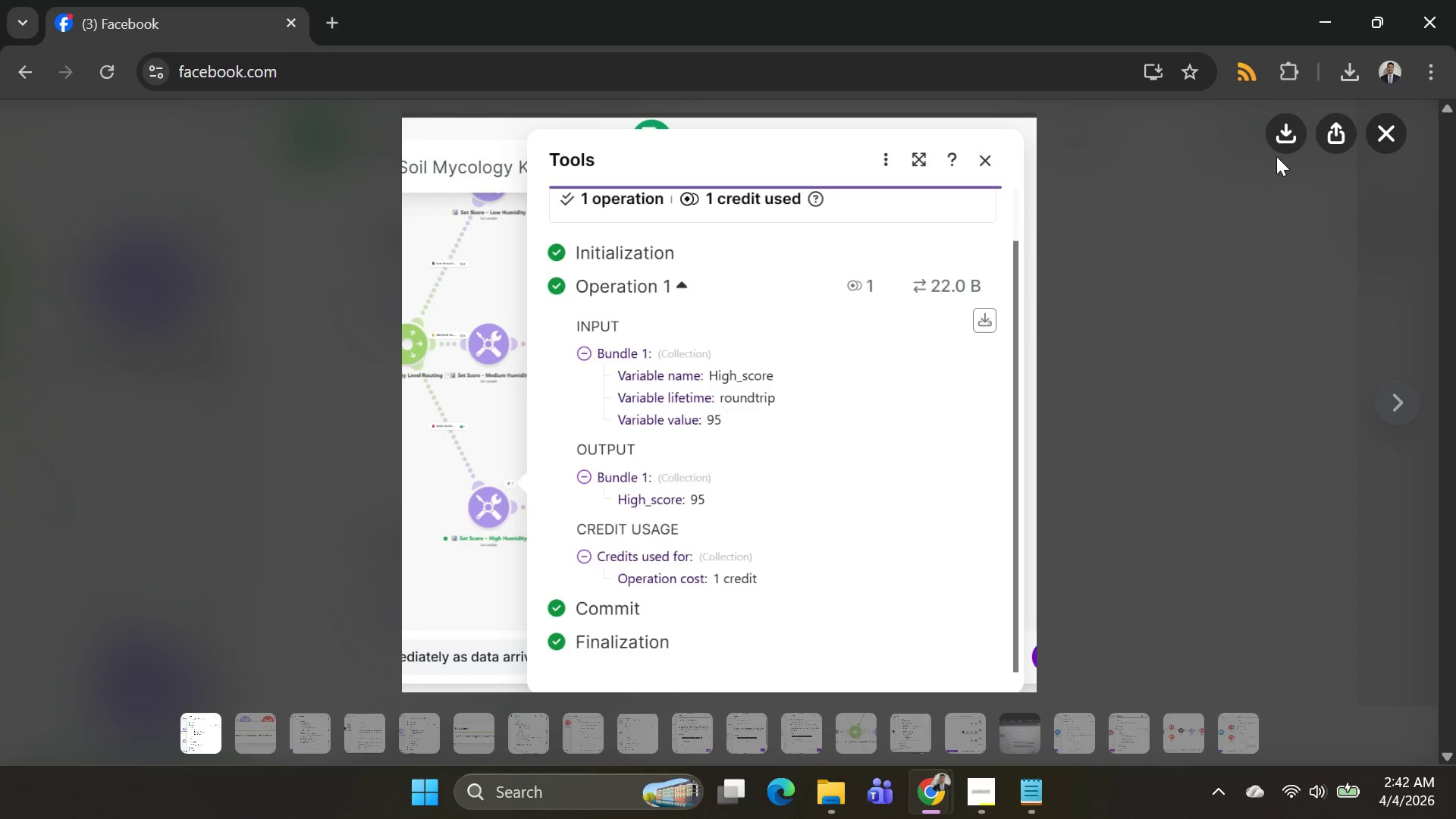 
left_click([1283, 140])
 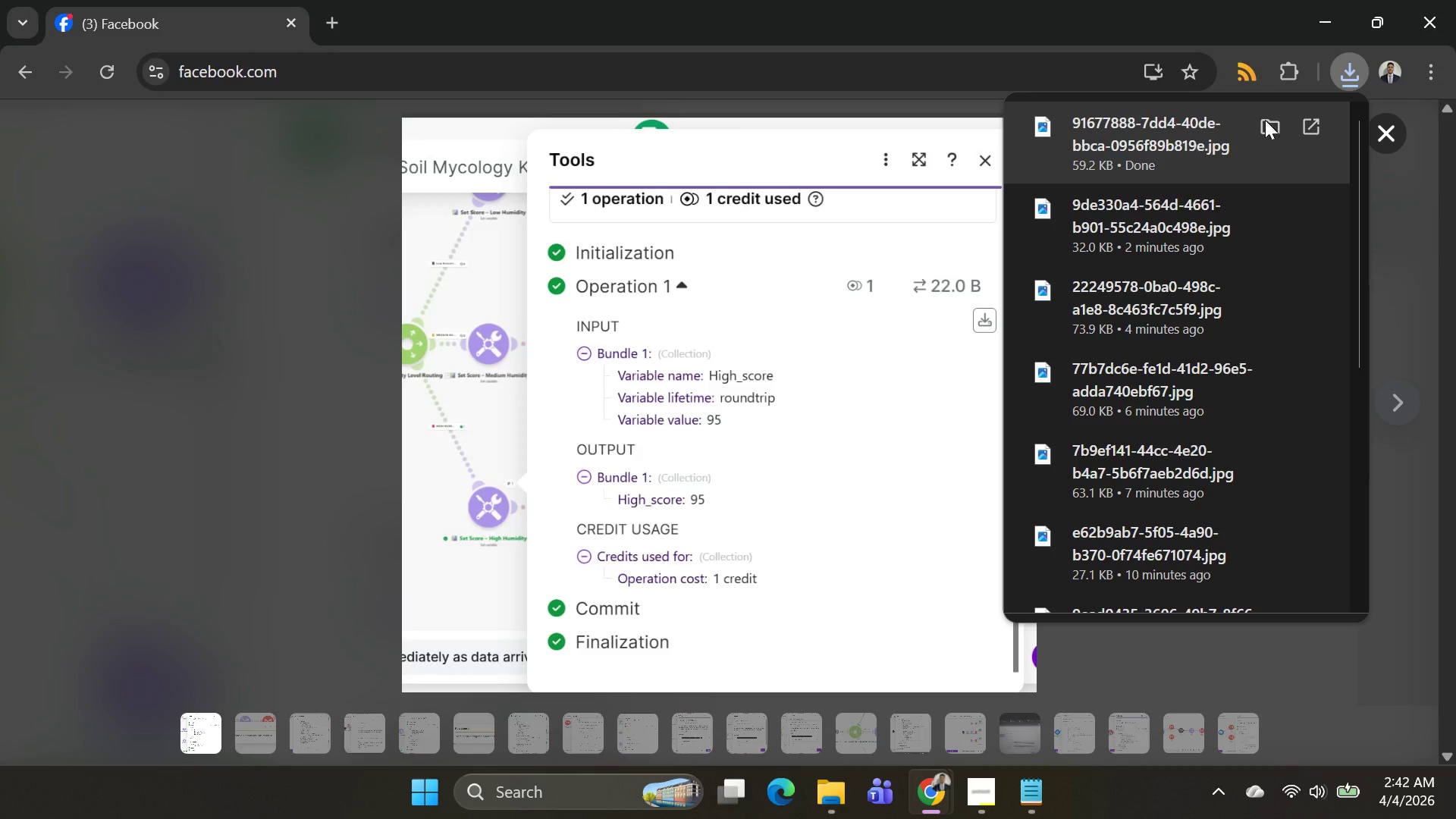 
left_click([1266, 120])
 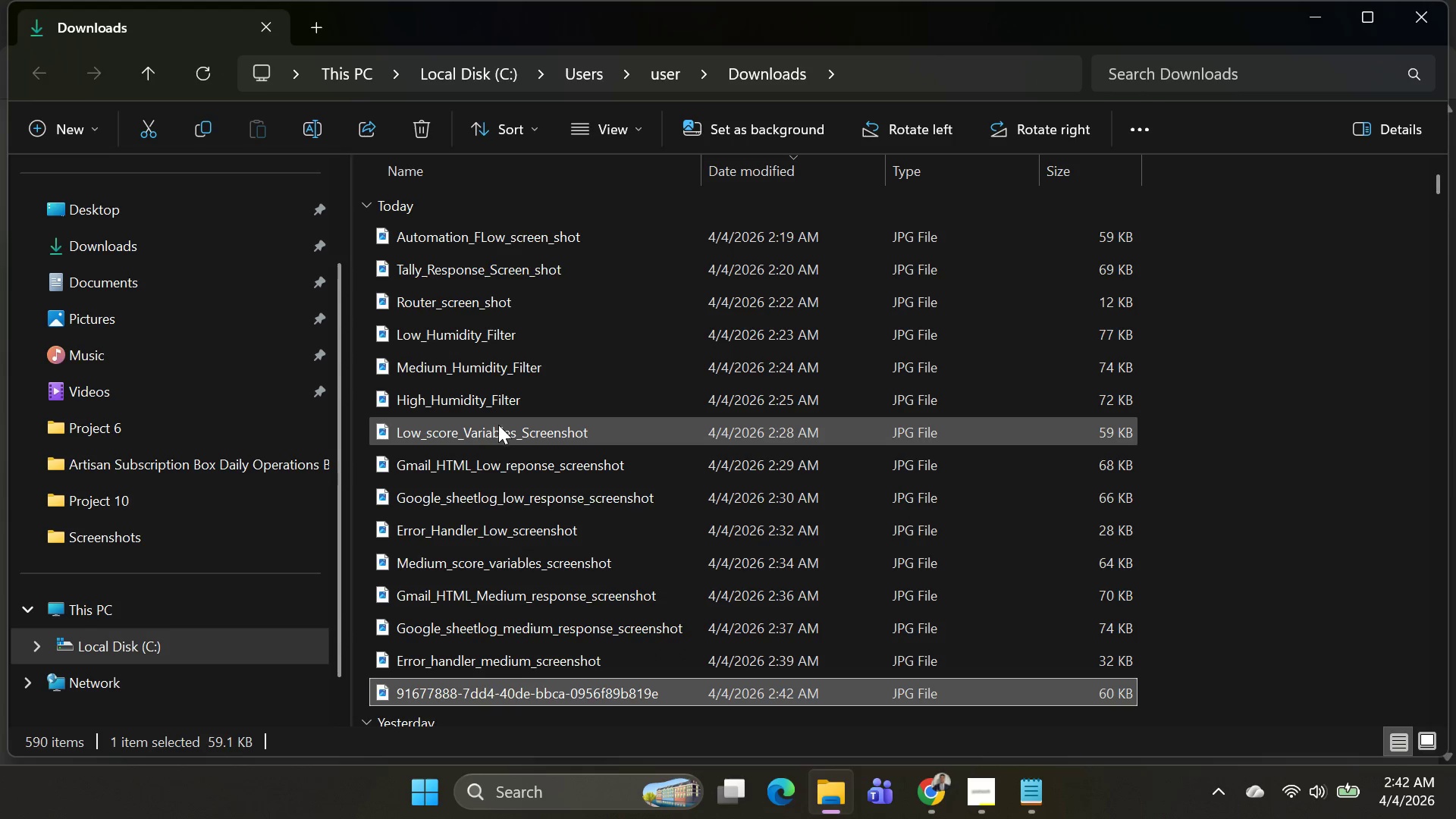 
wait(6.73)
 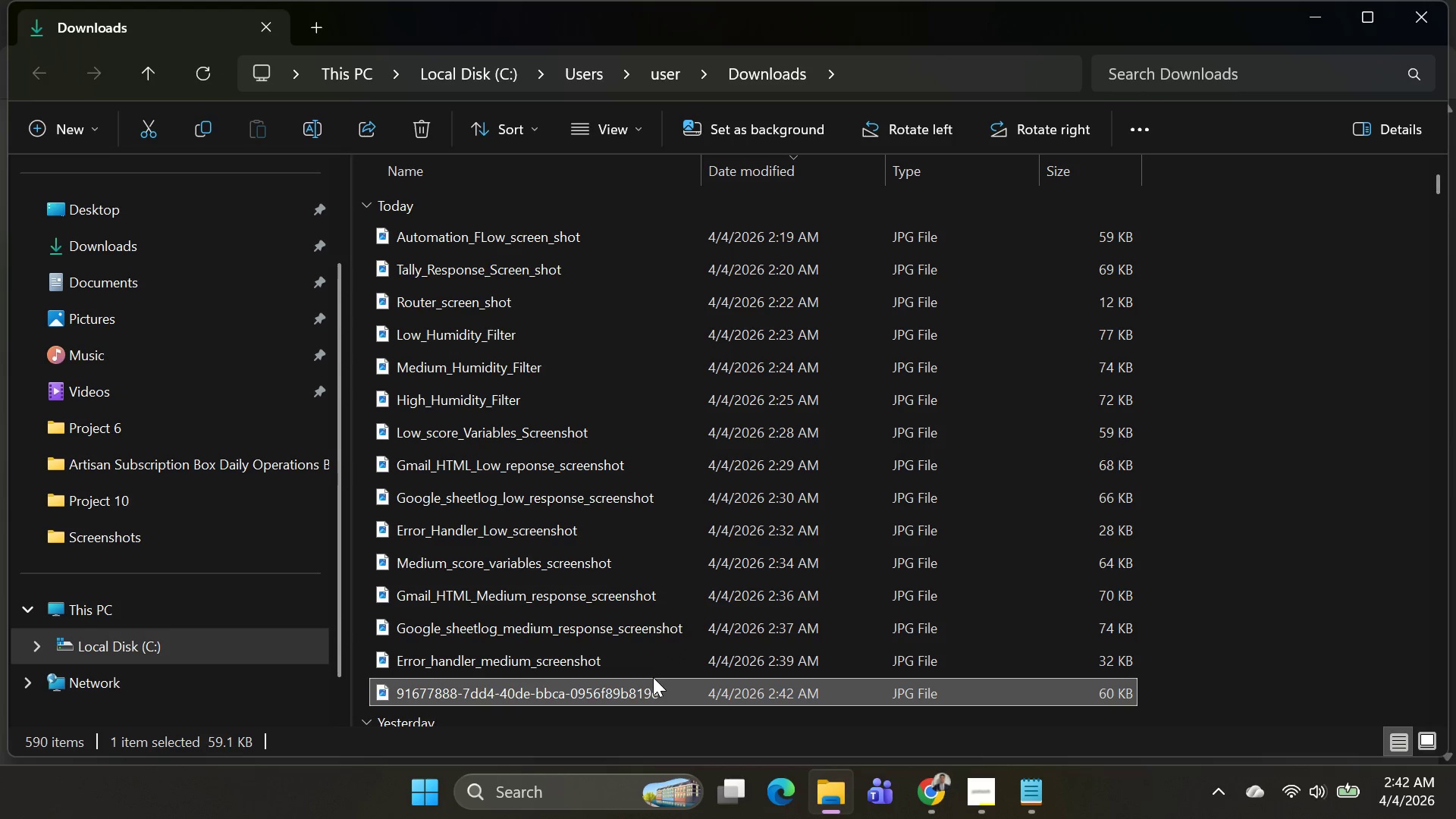 
left_click([488, 552])
 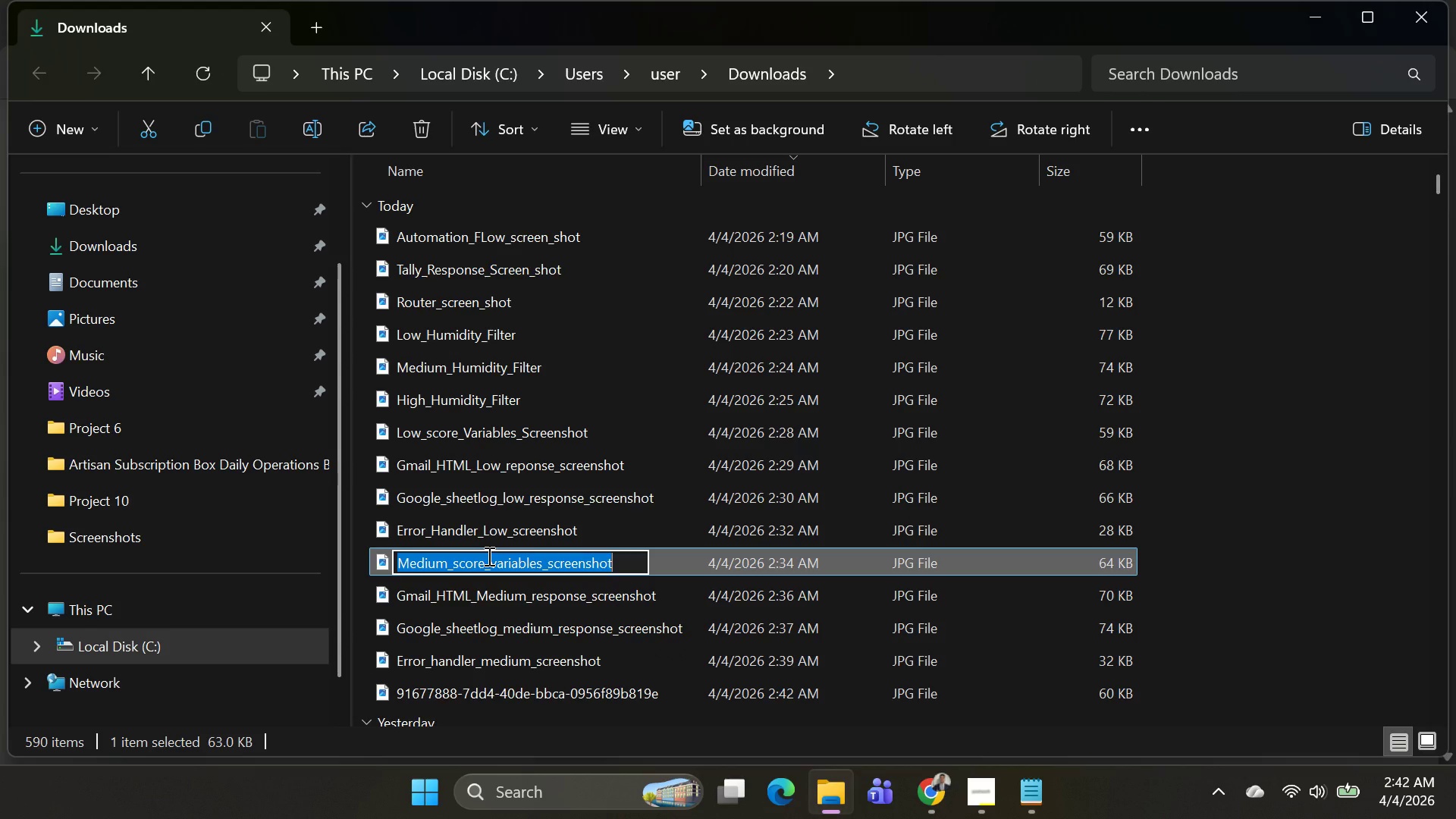 
key(Control+C)
 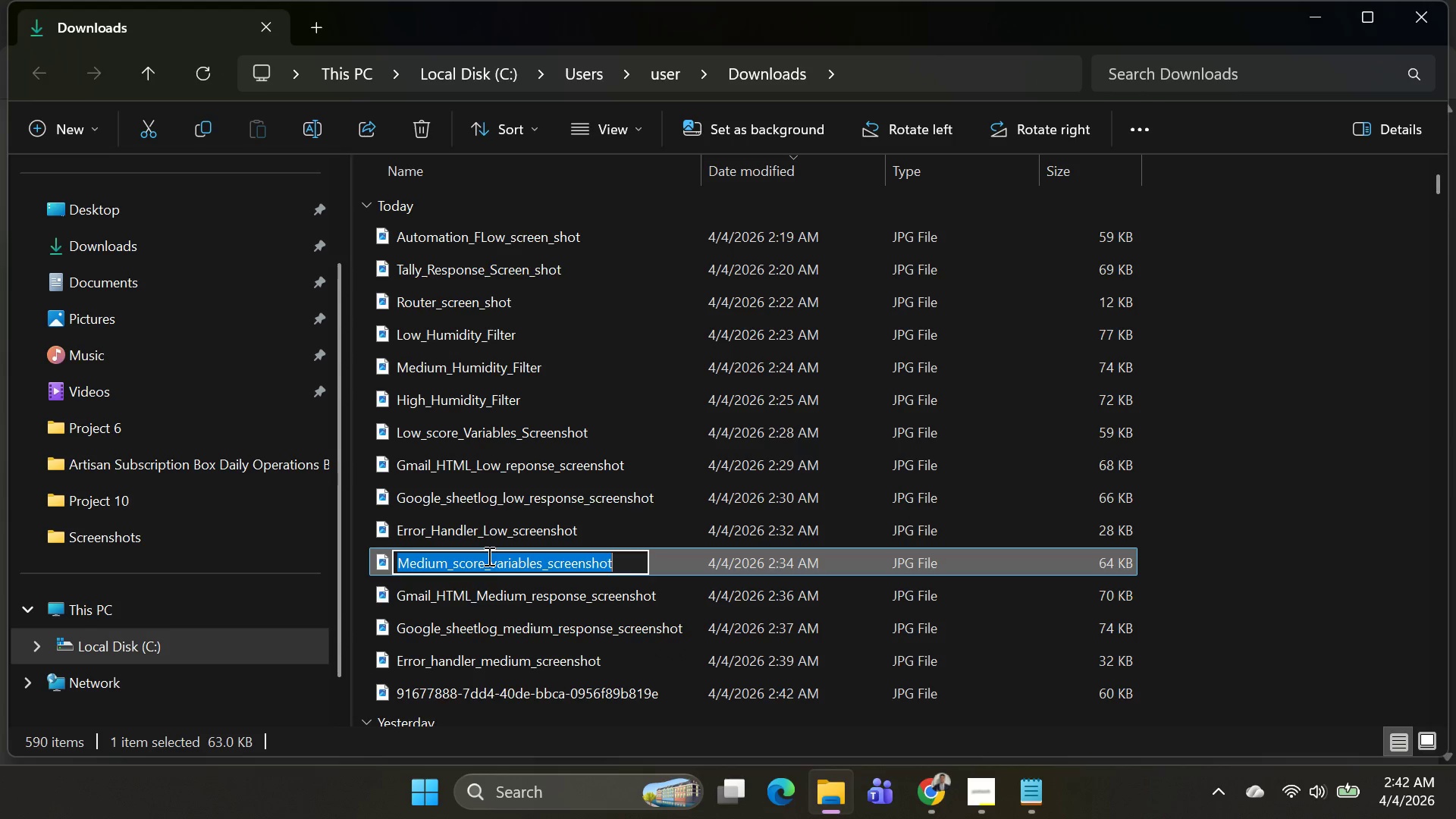 
key(Control+C)
 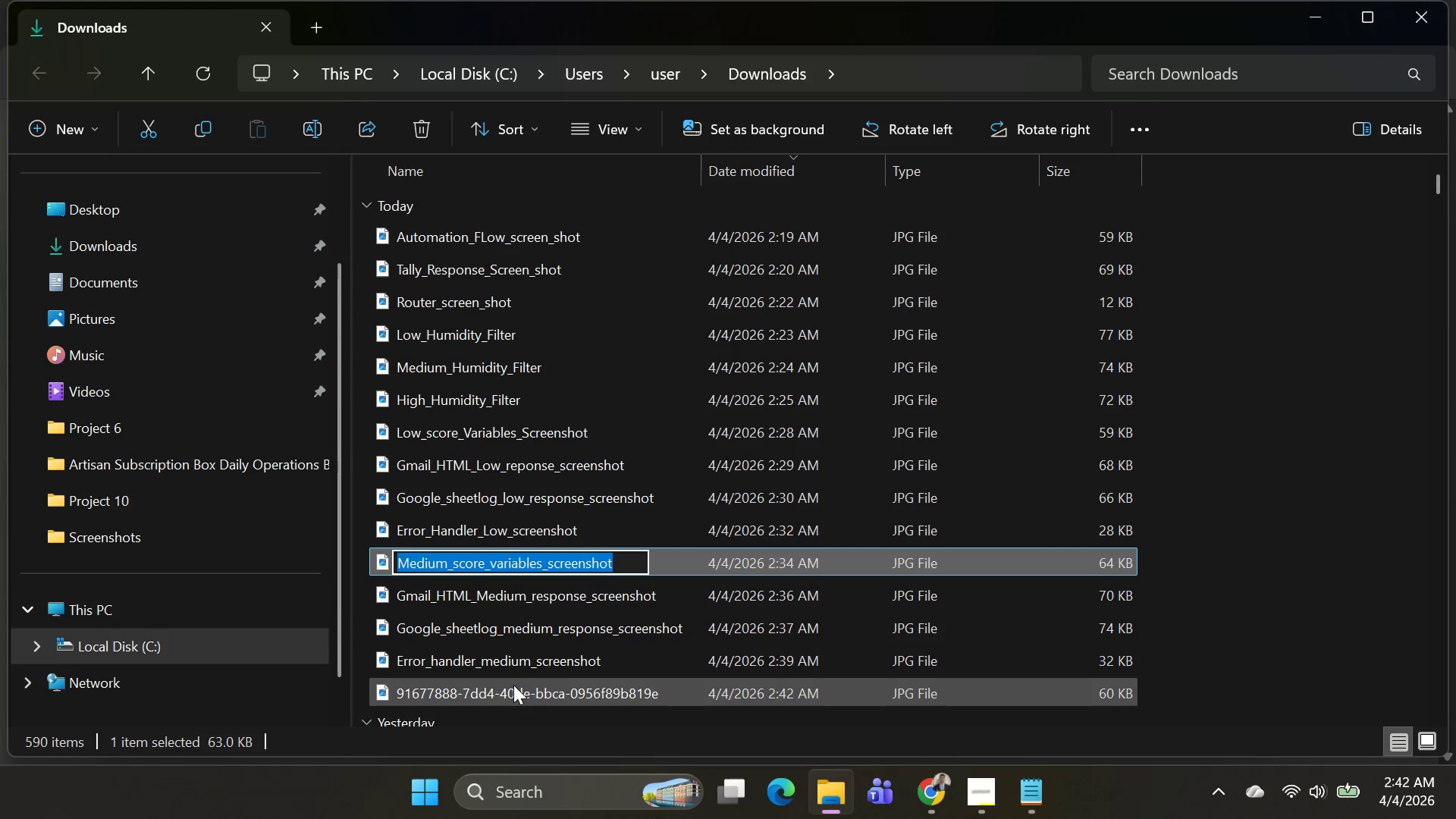 
left_click([514, 689])
 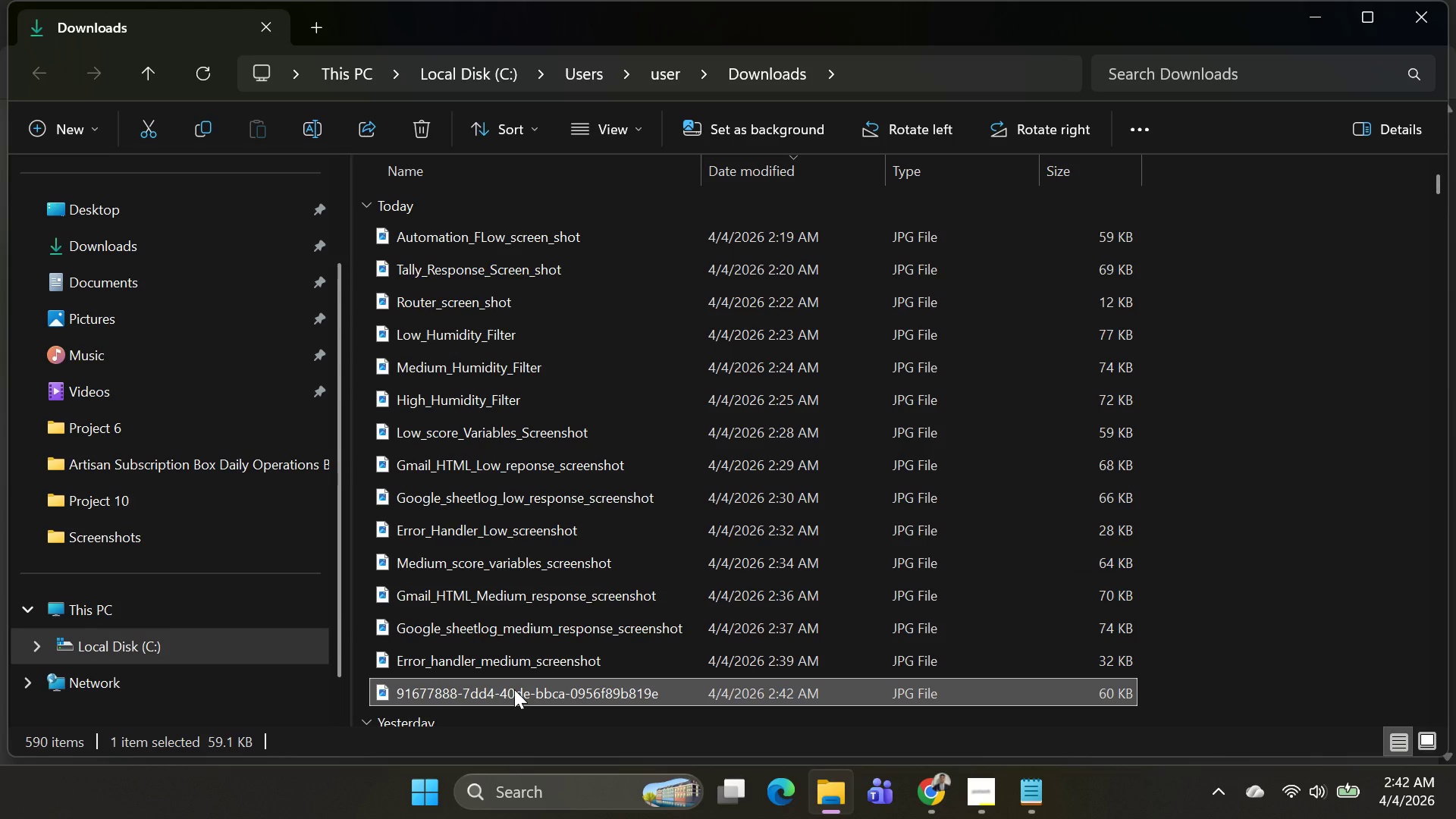 
left_click([514, 689])
 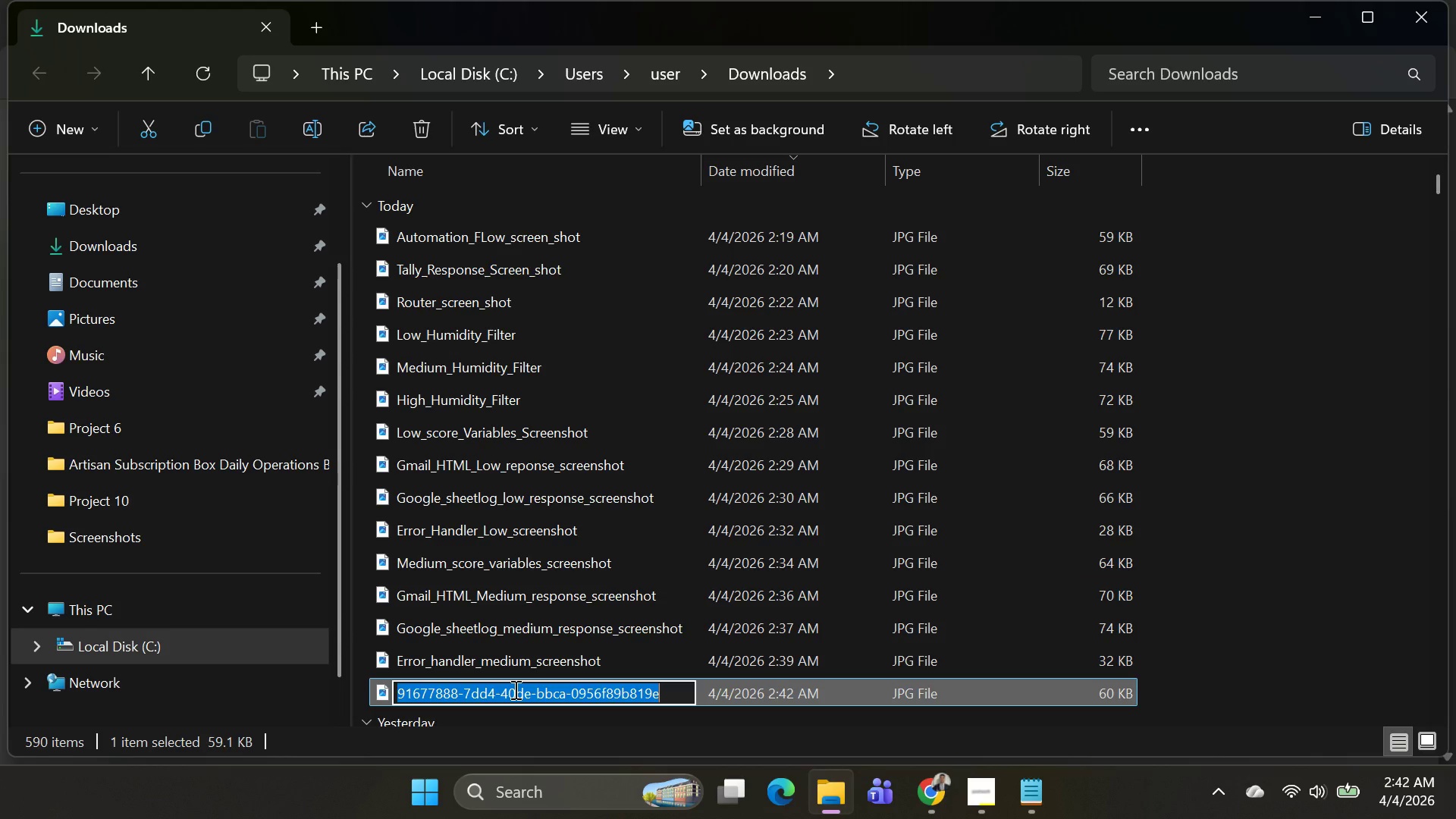 
key(Control+V)
 